 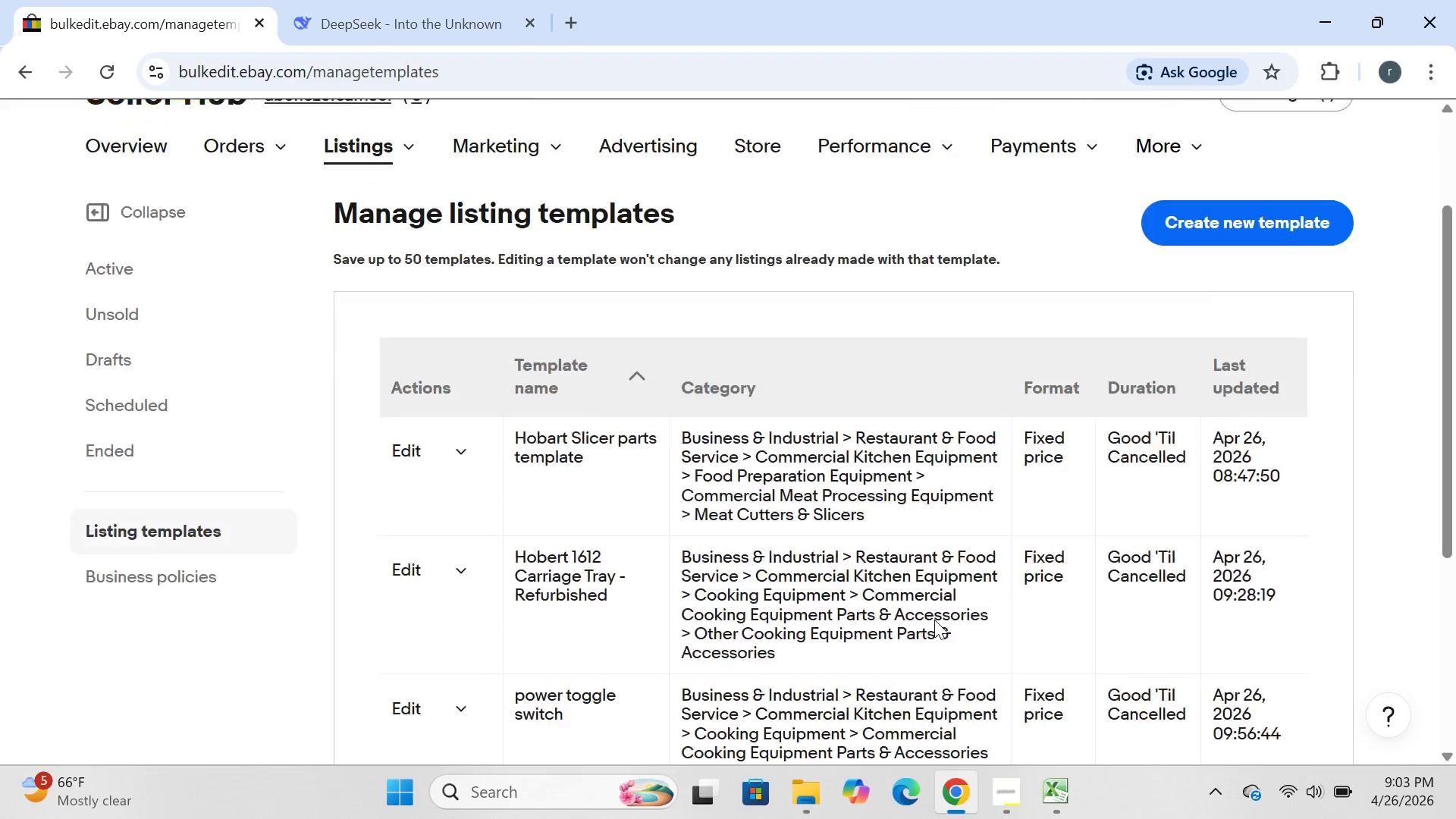 
left_click([400, 0])
 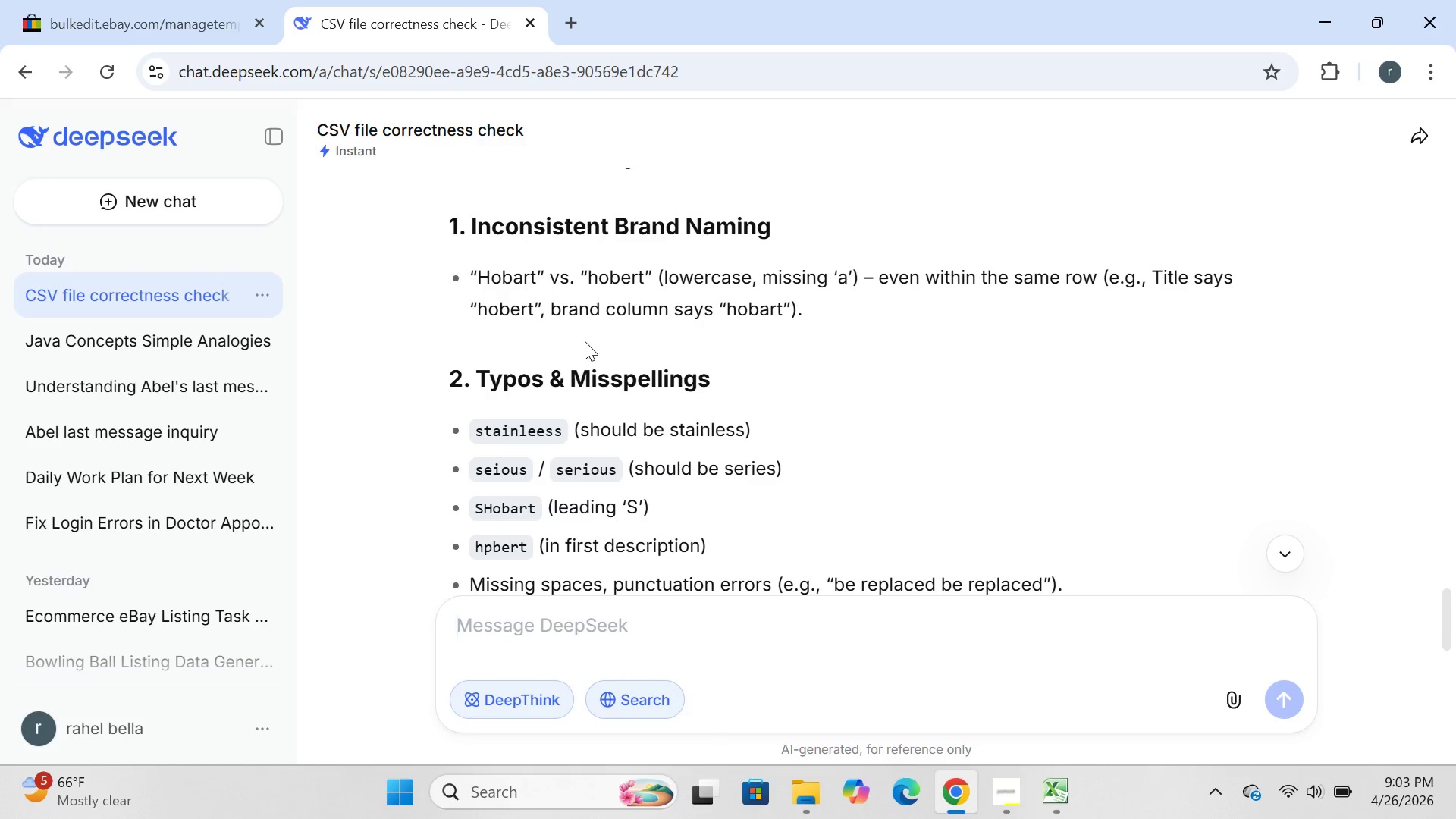 
wait(23.16)
 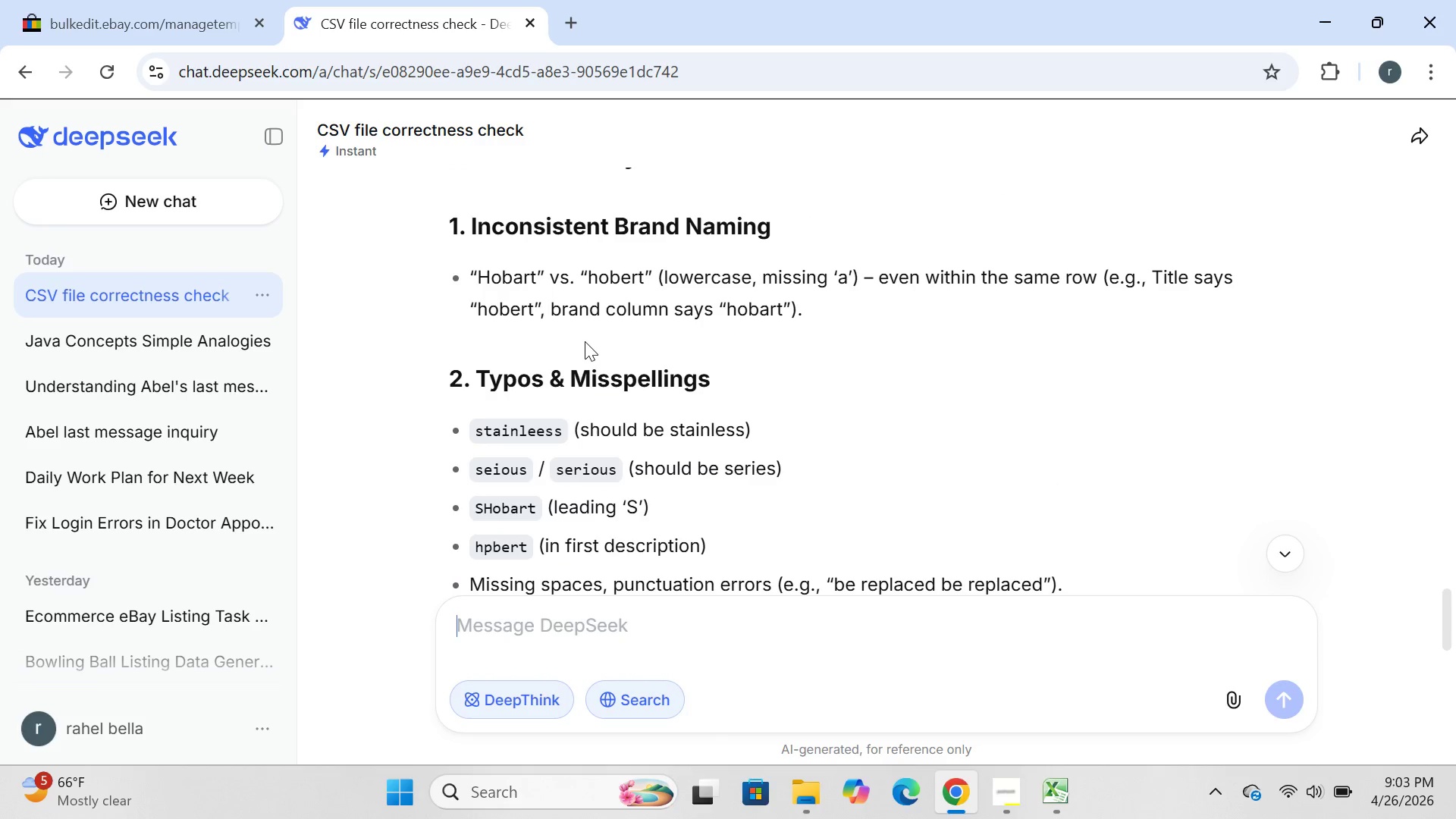 
left_click([1054, 793])
 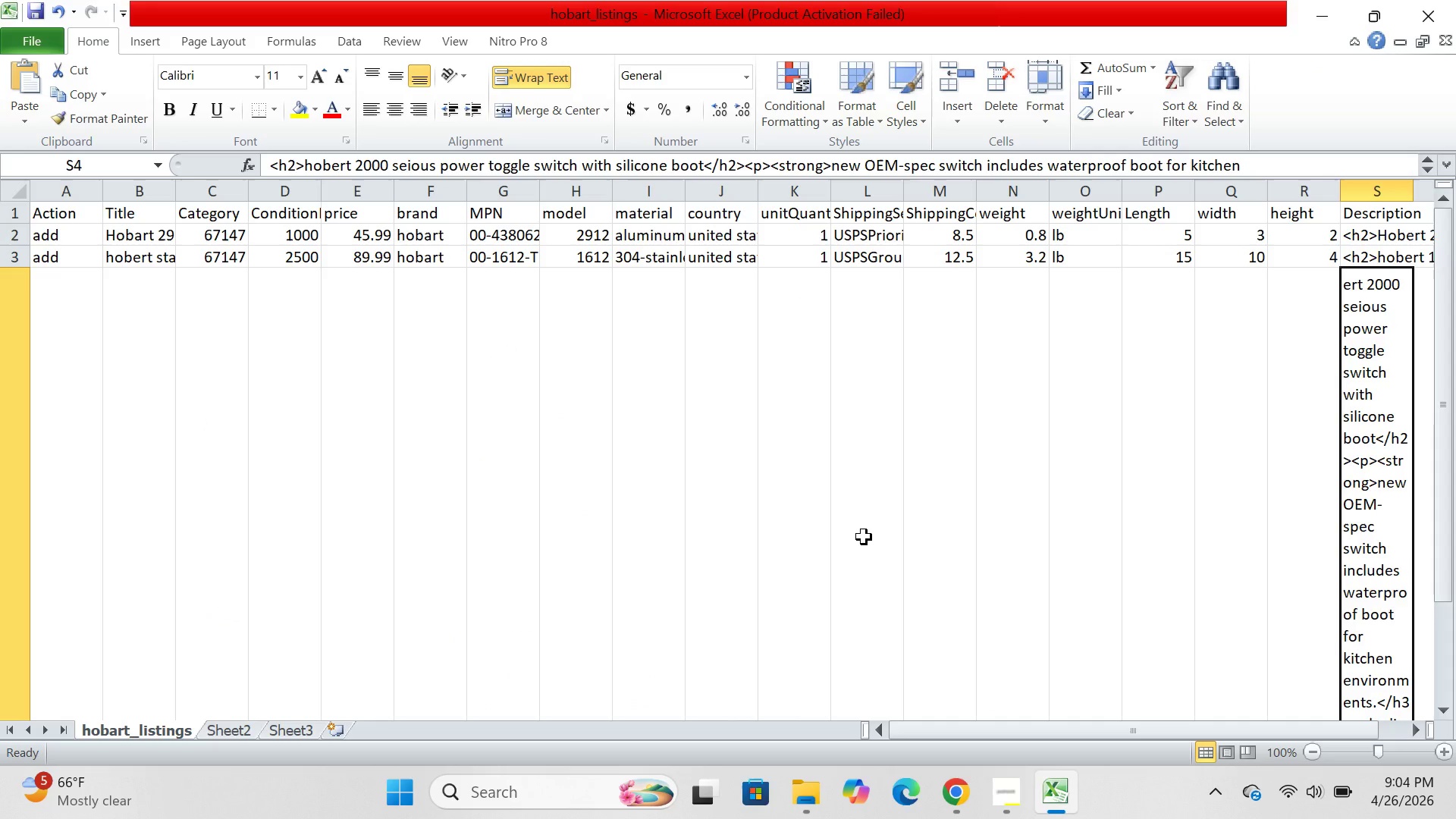 
scroll: coordinate [864, 537], scroll_direction: up, amount: 5.0
 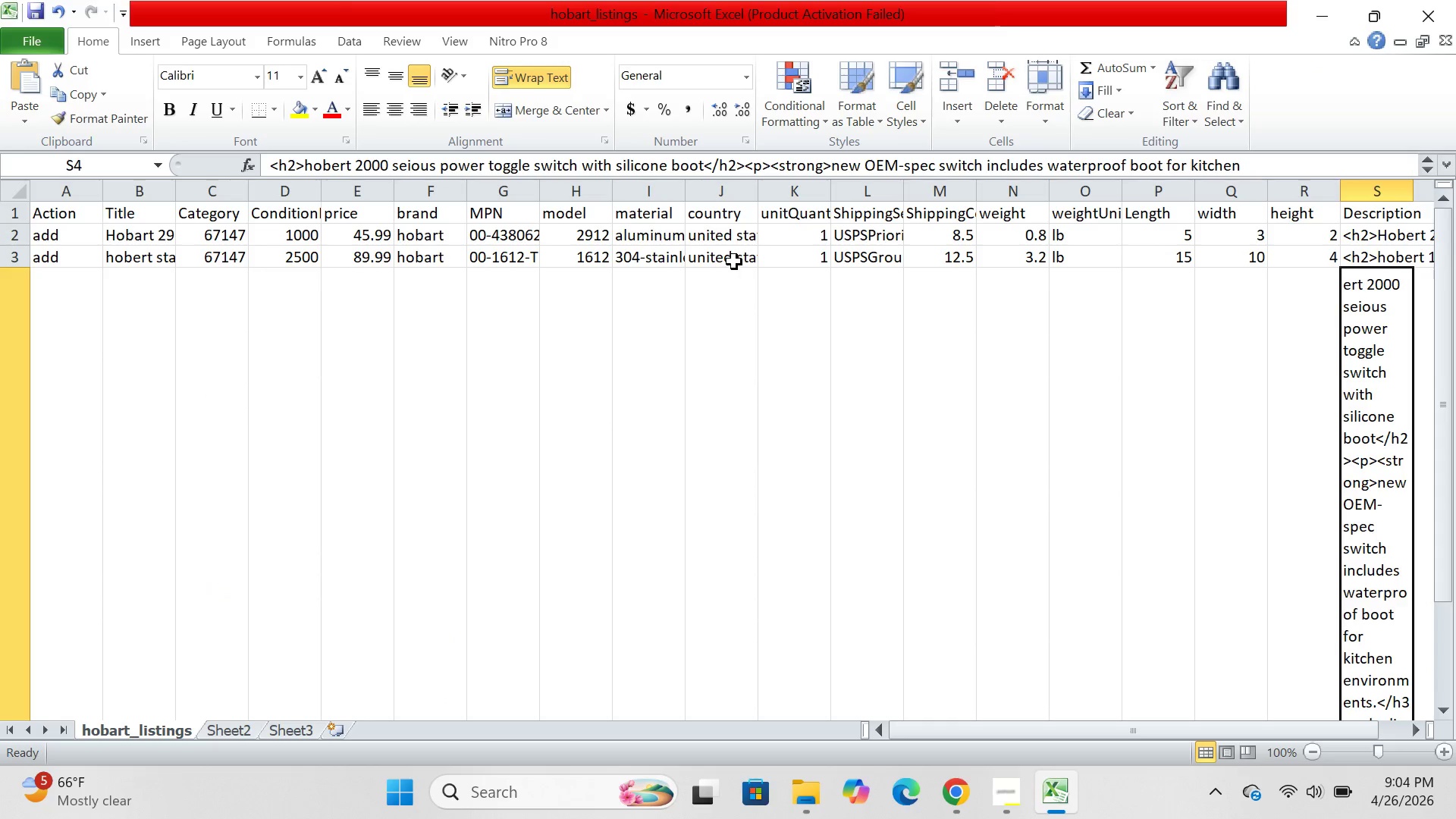 
left_click([655, 253])
 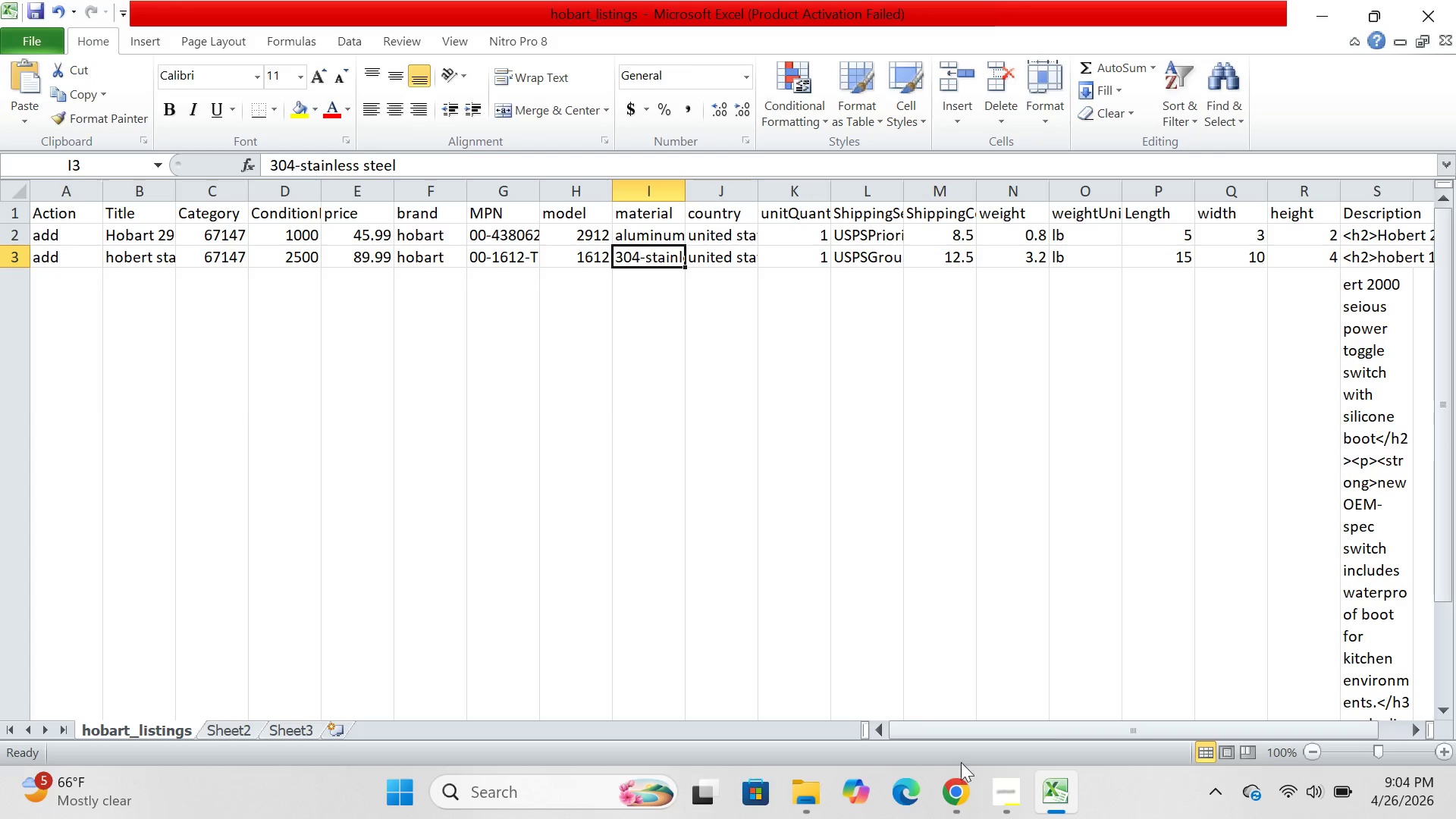 
left_click([958, 797])
 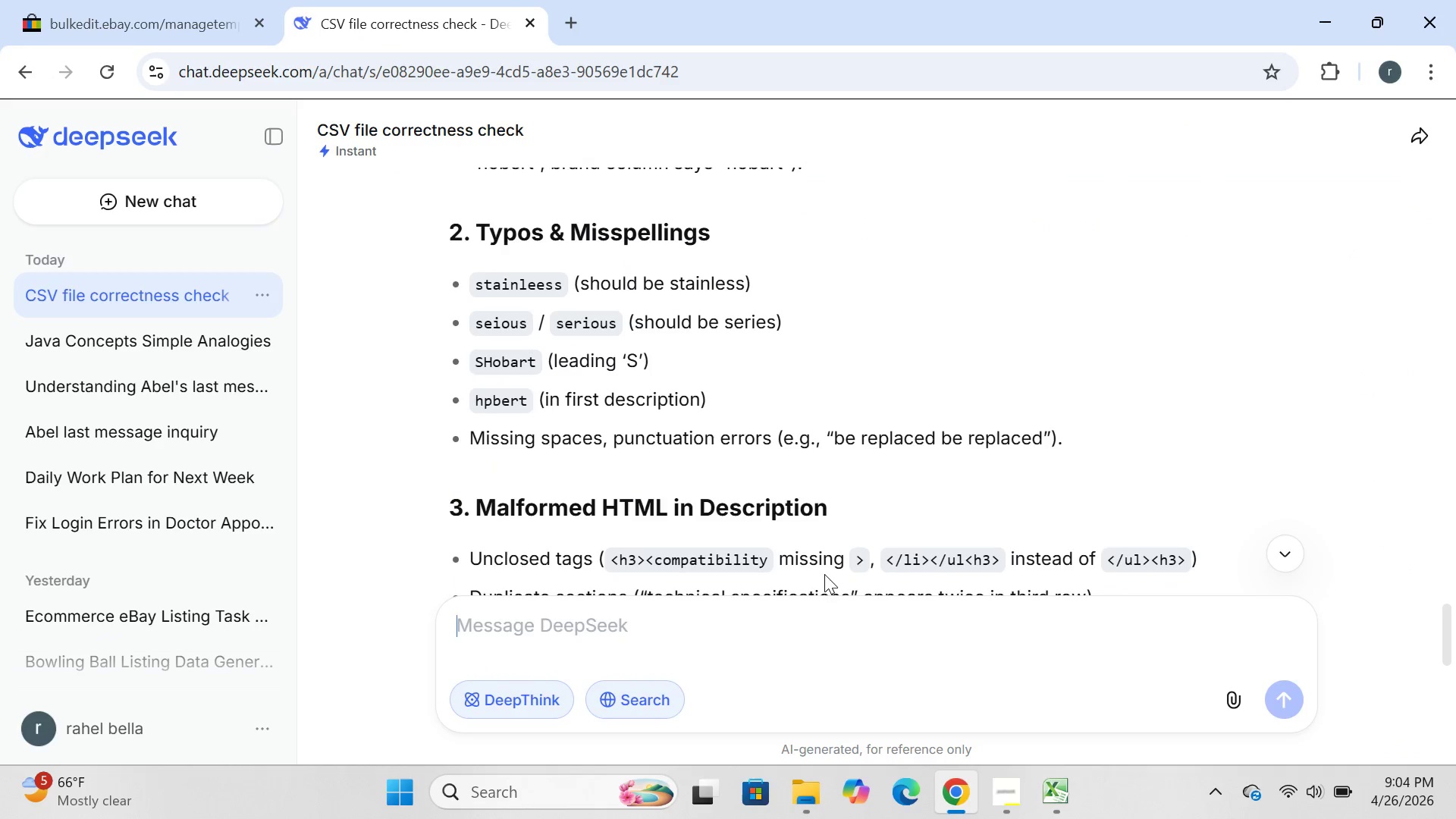 
wait(10.83)
 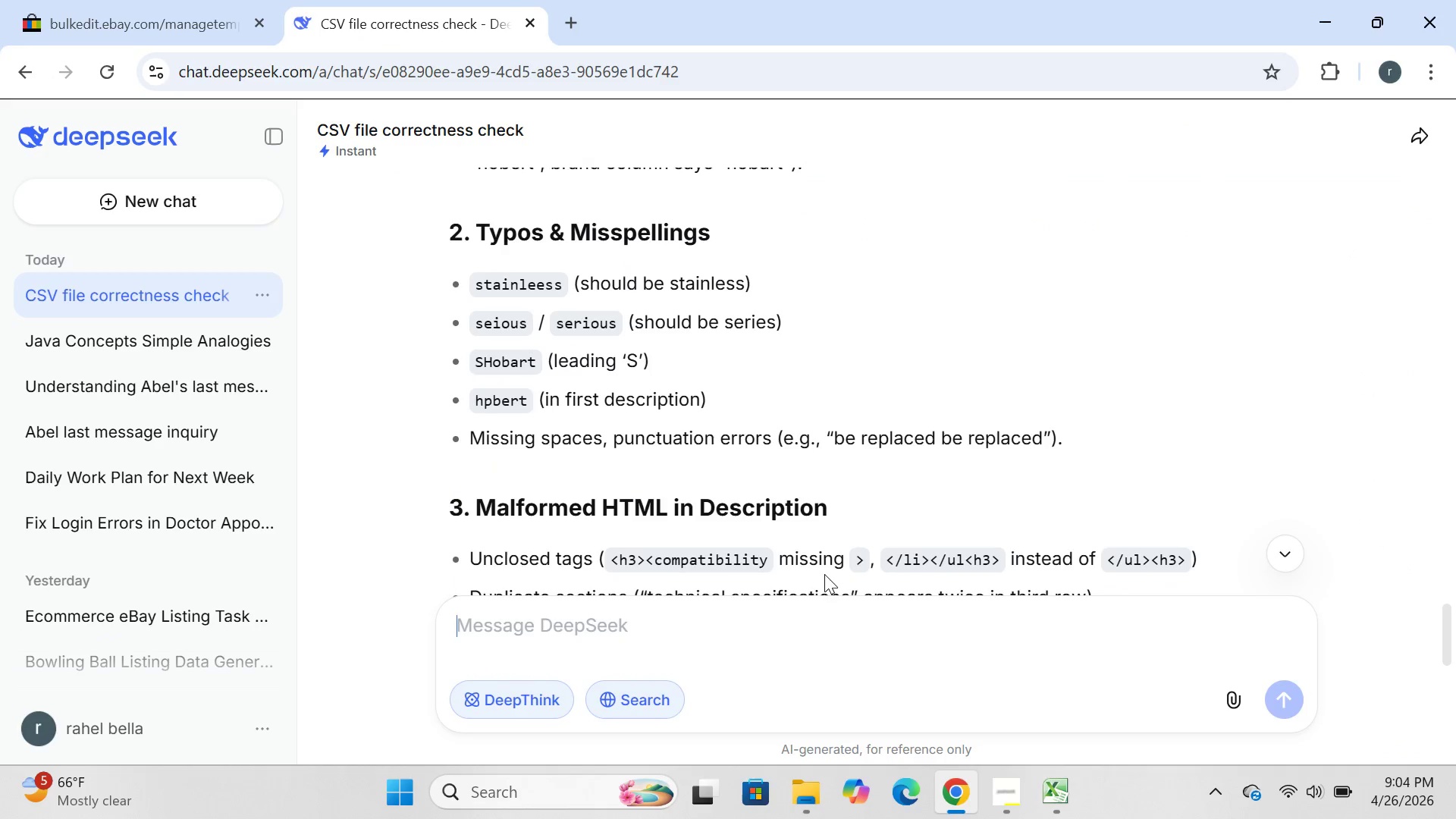 
left_click([753, 638])
 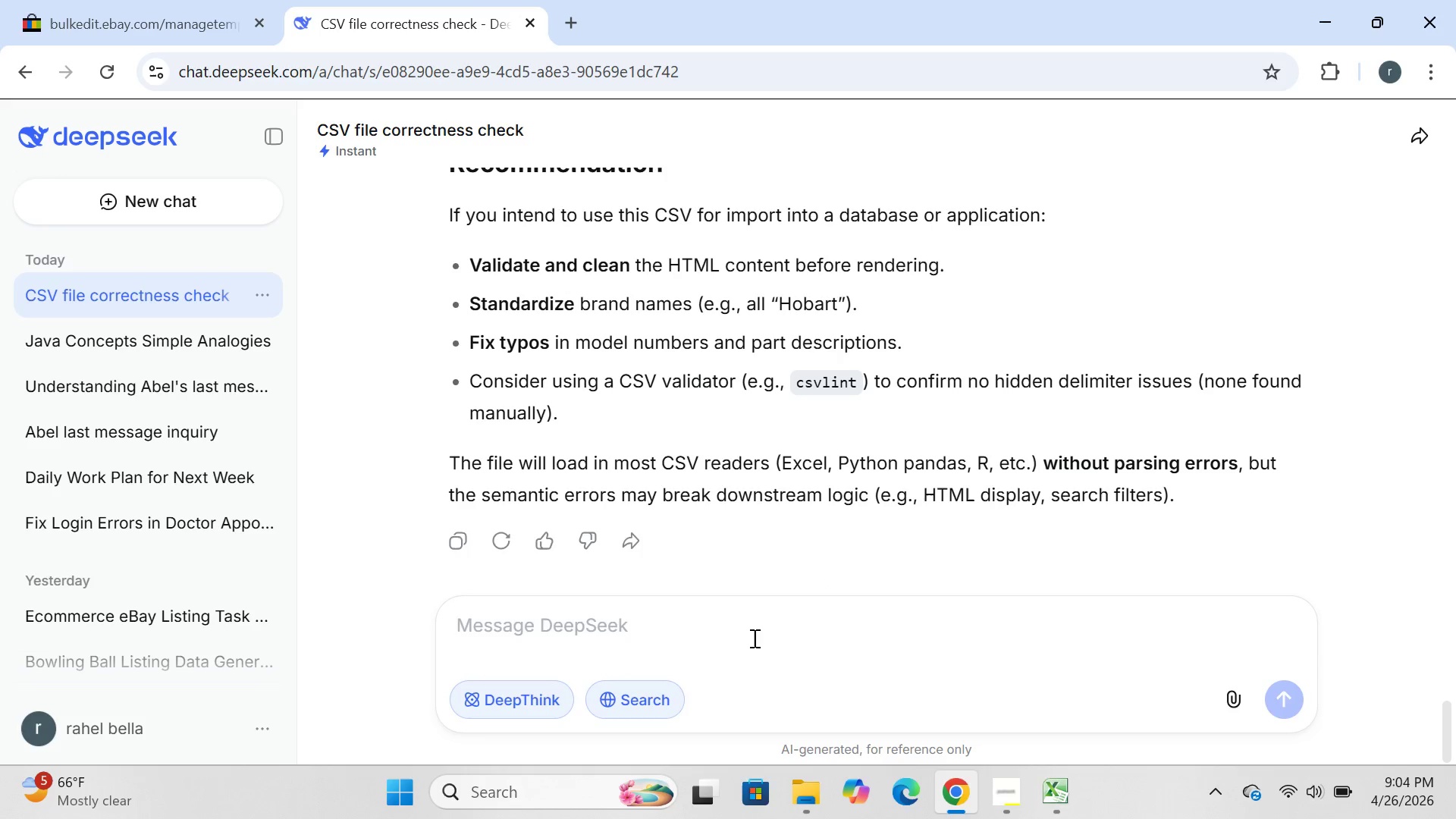 
type(show me my error point me )
 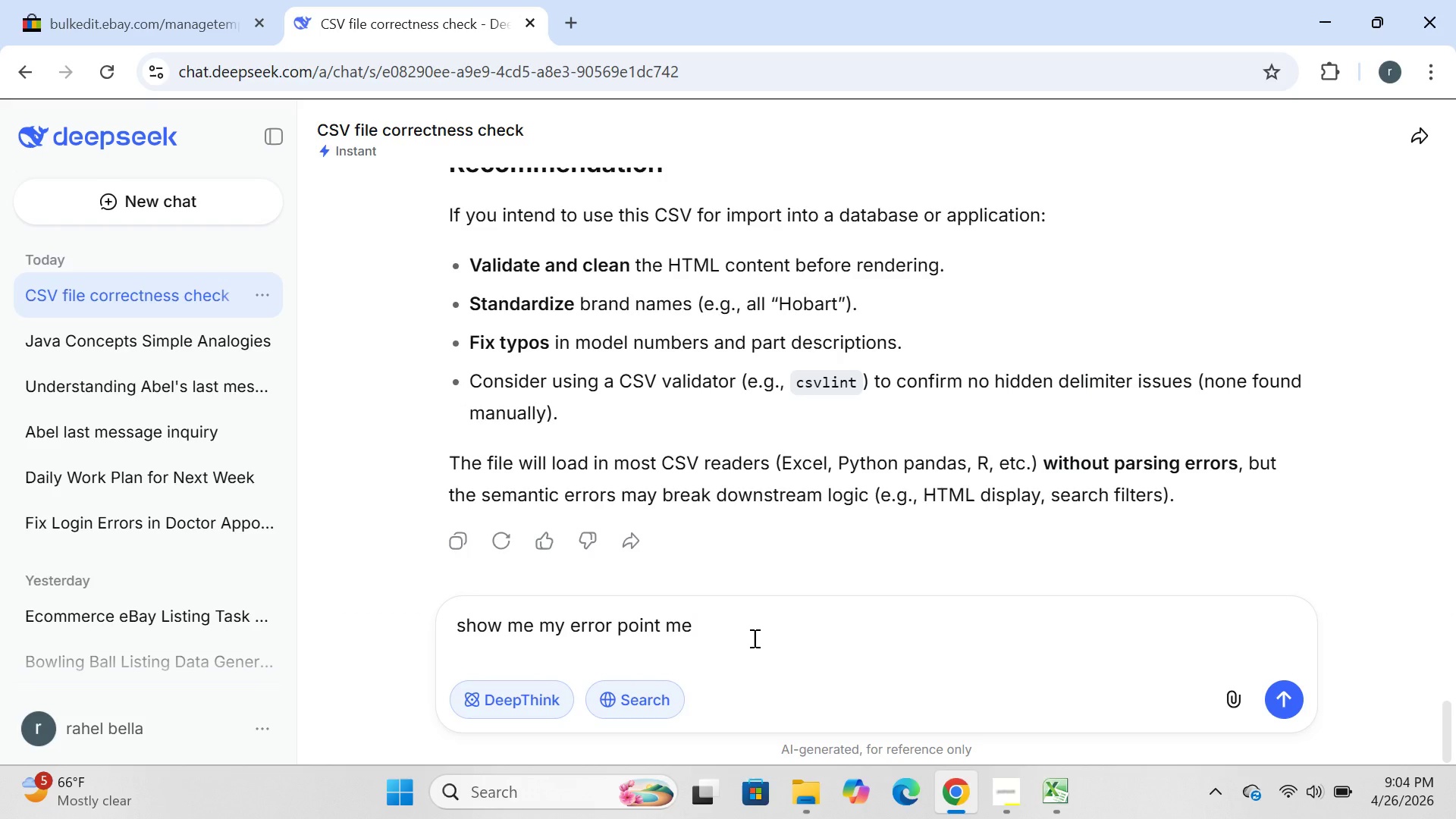 
key(Enter)
 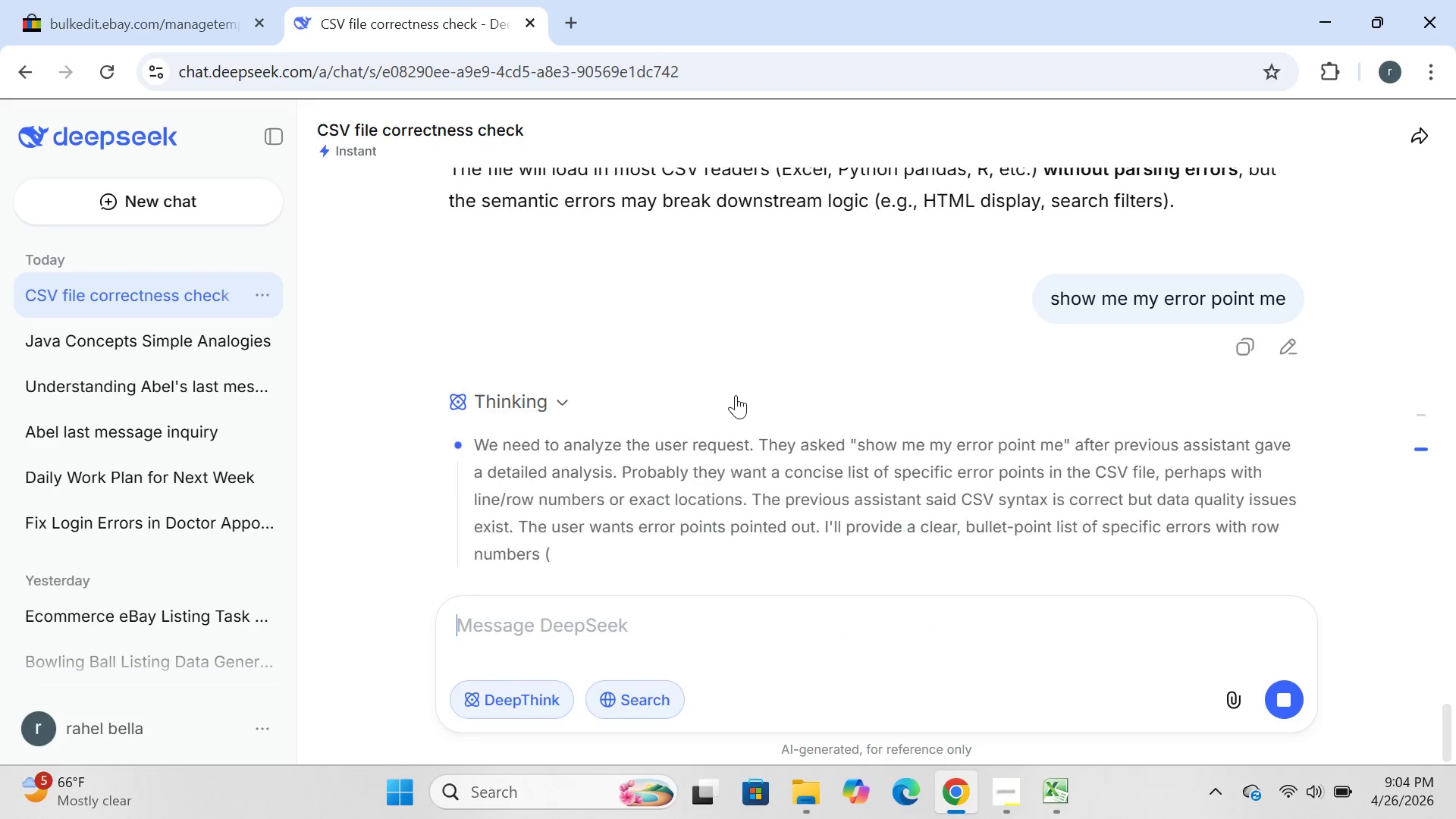 
left_click([148, 15])
 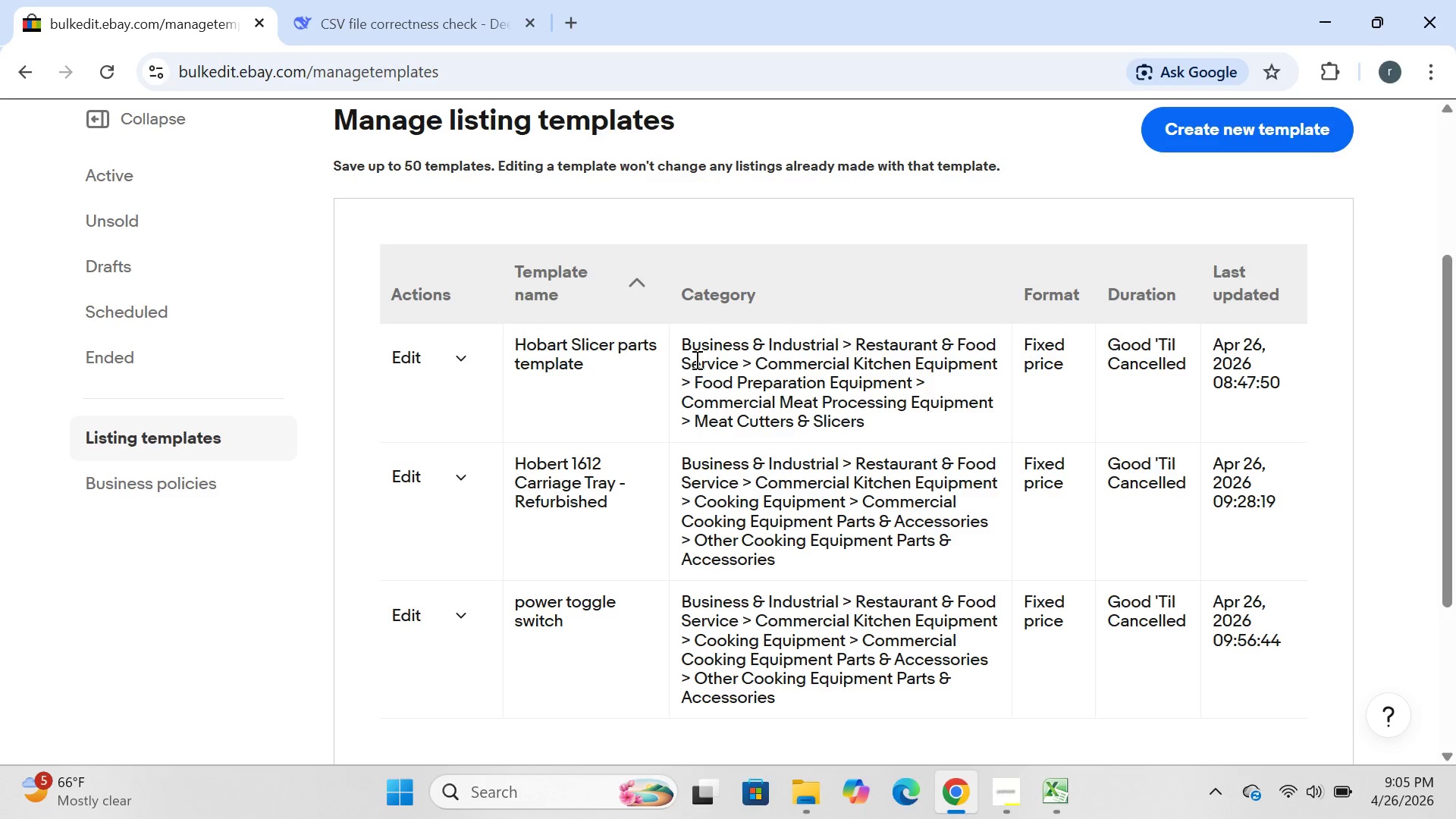 
wait(63.25)
 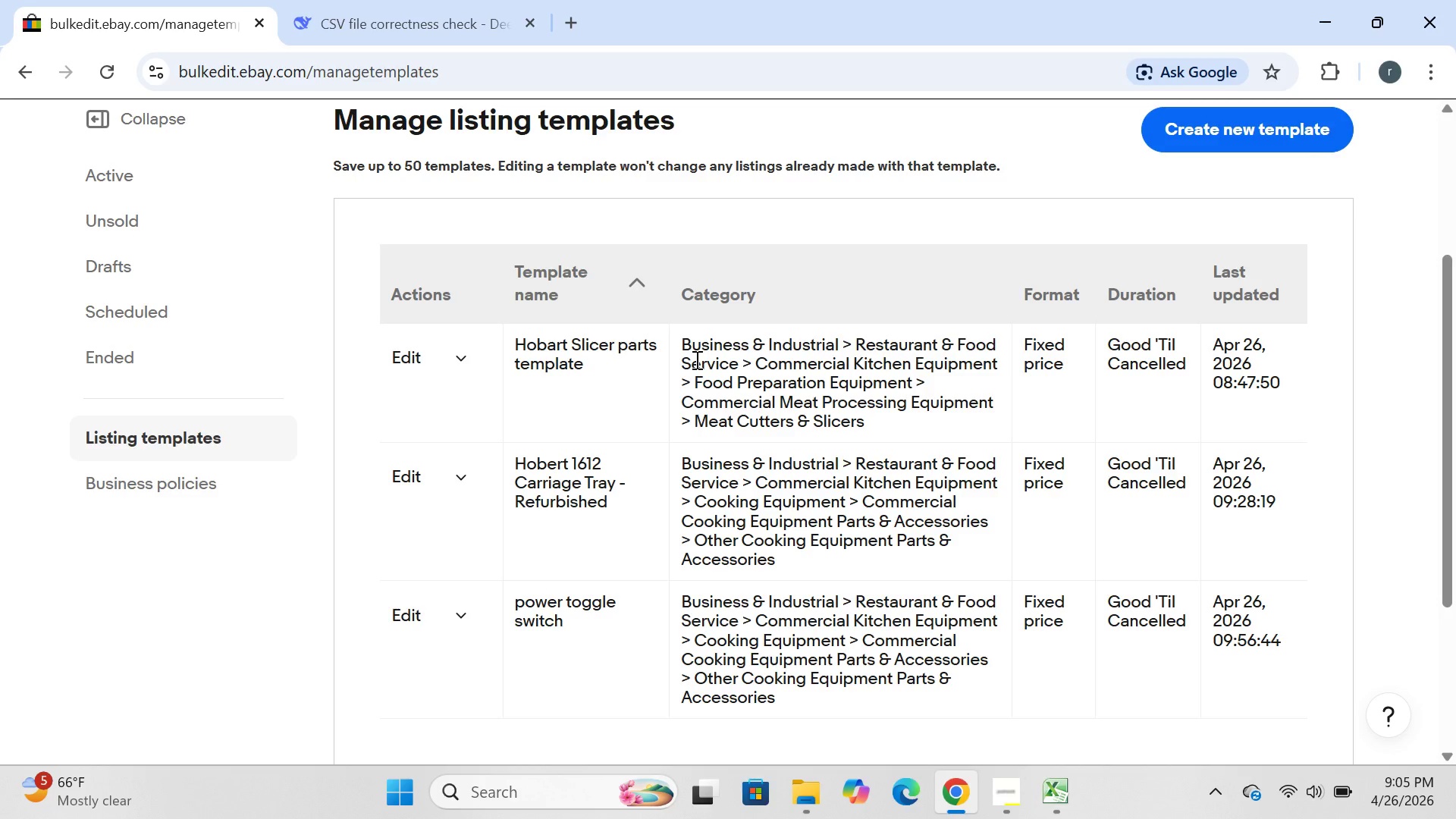 
left_click([447, 19])
 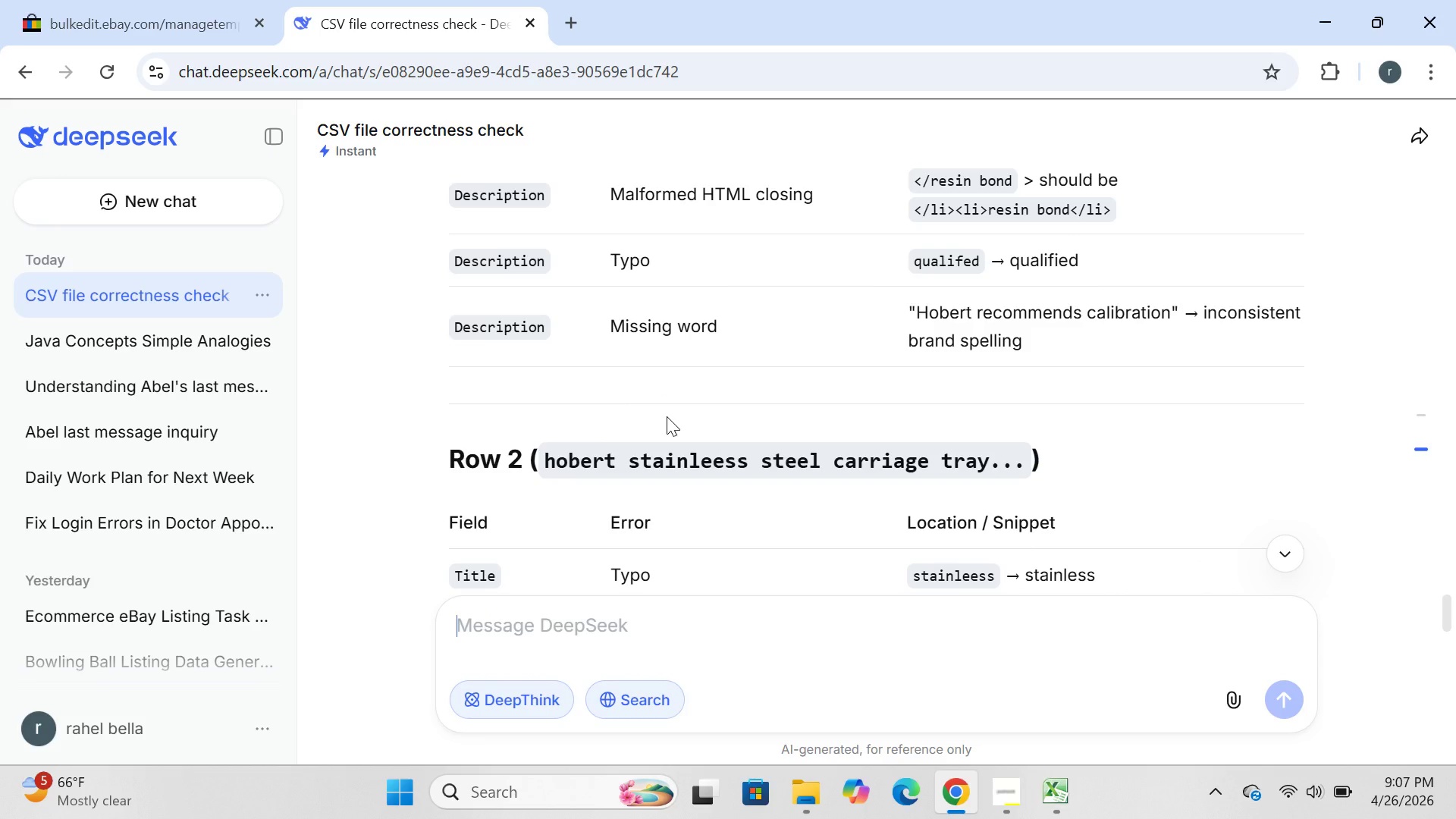 
wait(94.42)
 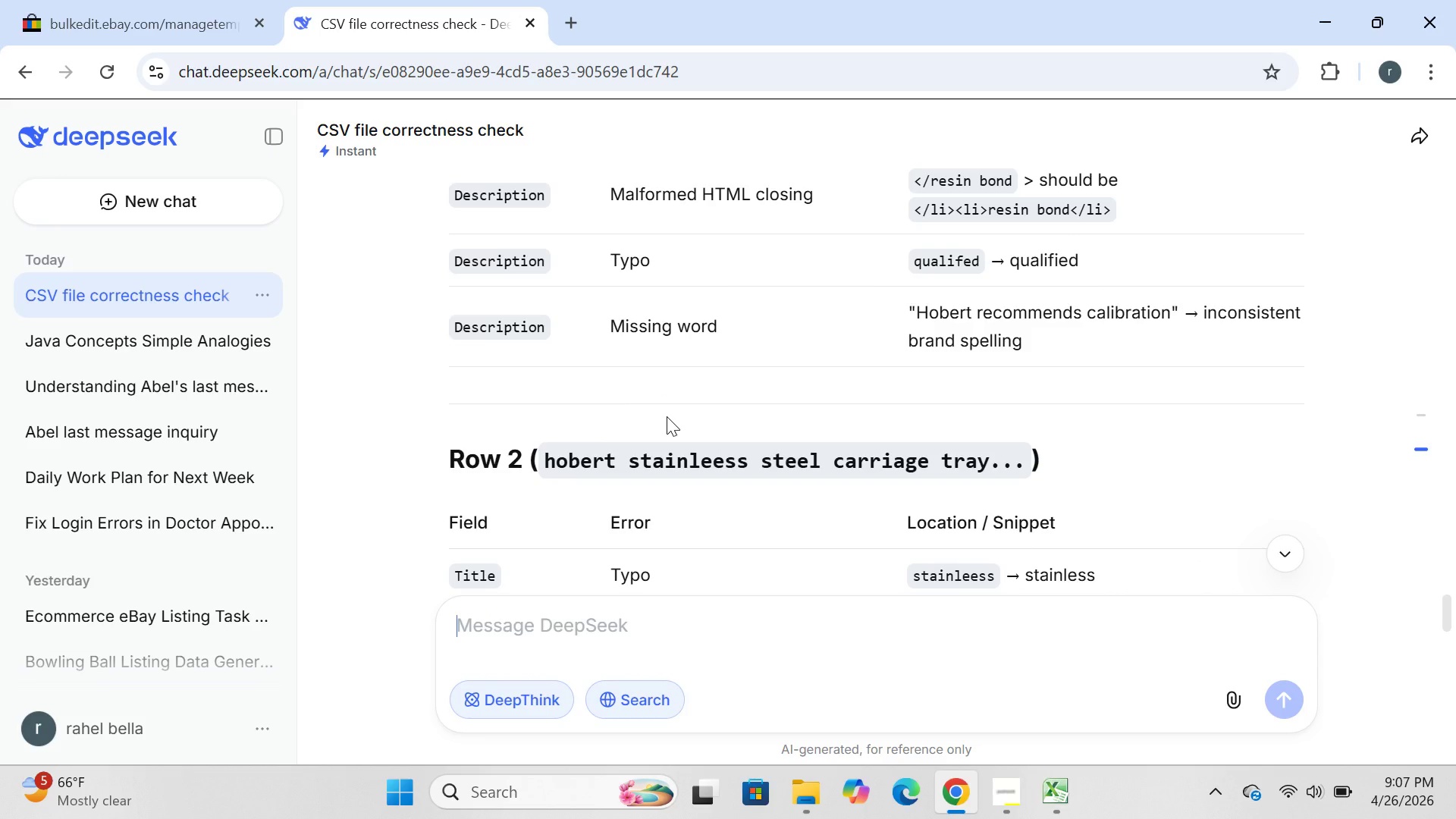 
left_click([1023, 793])
 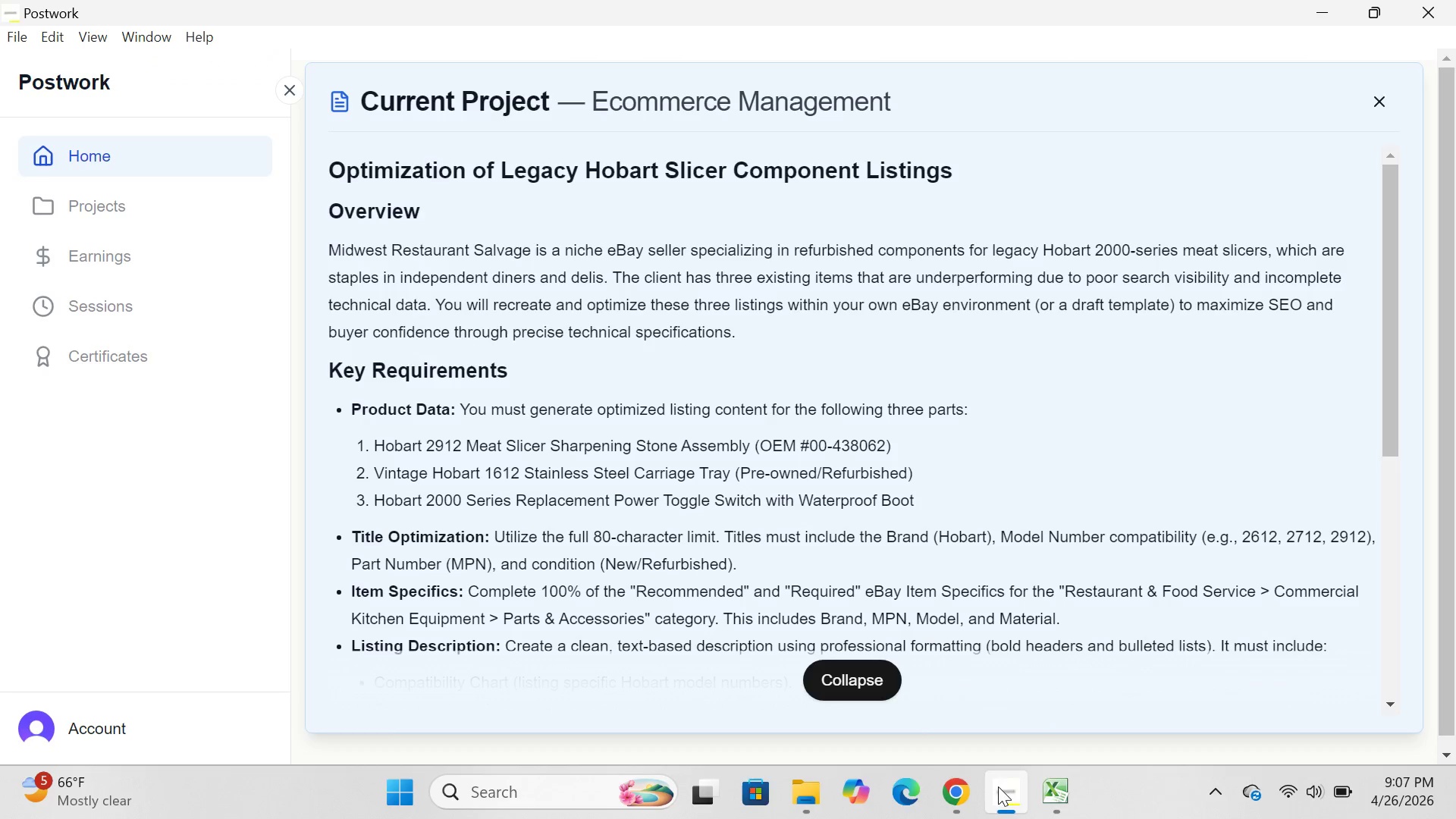 
left_click([1058, 789])
 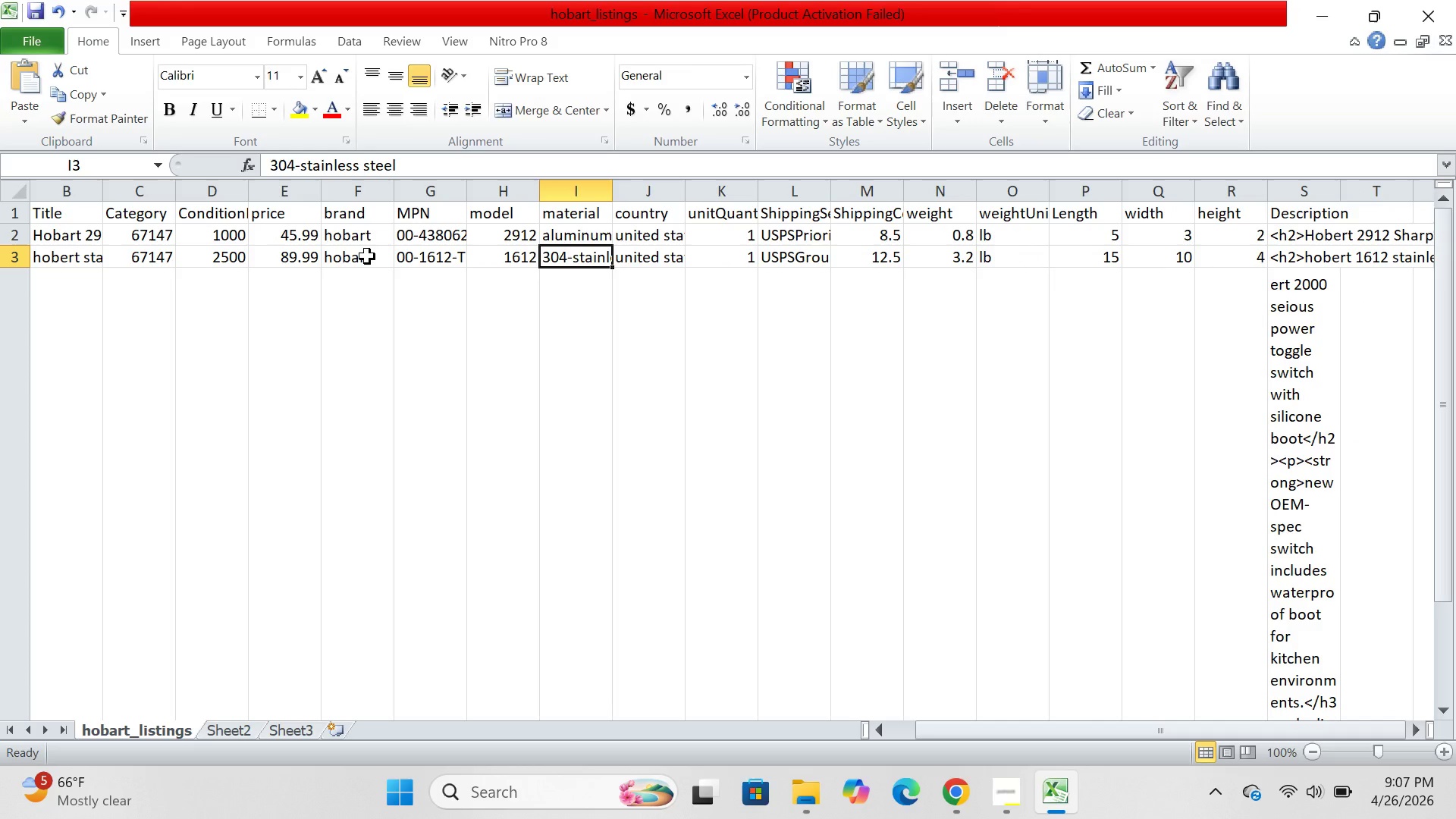 
wait(11.39)
 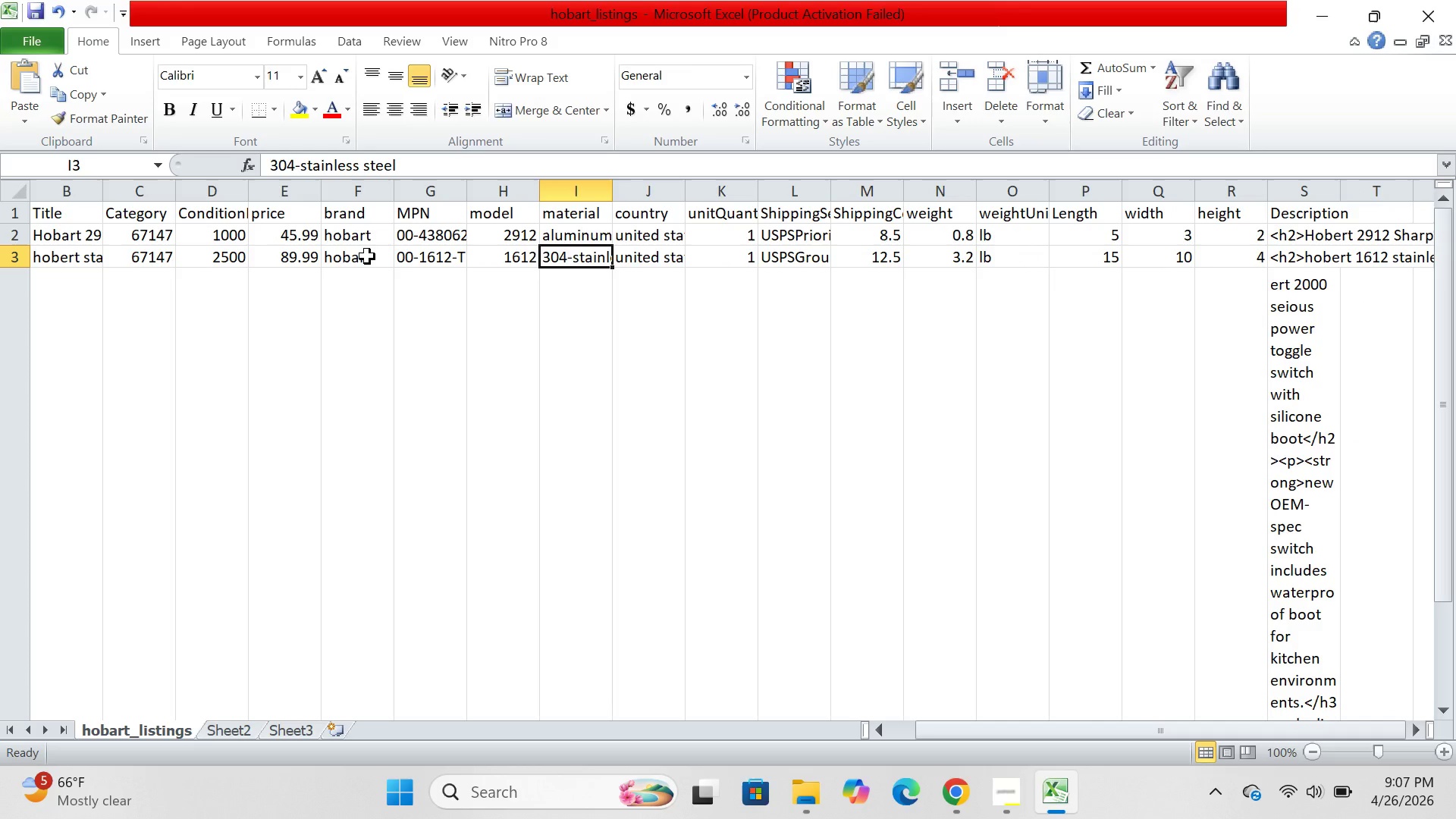 
mouse_move([976, 802])
 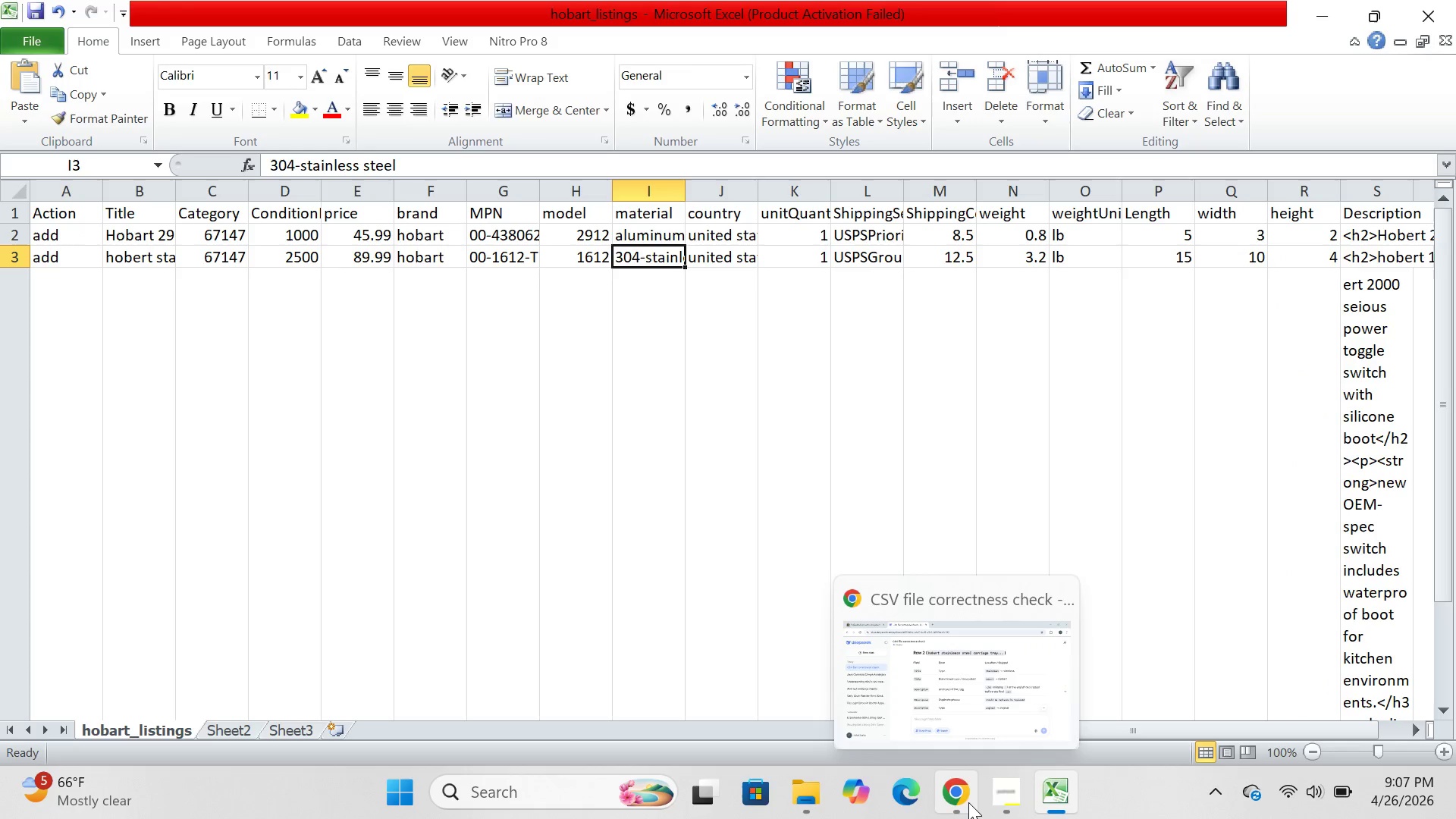 
left_click([968, 802])
 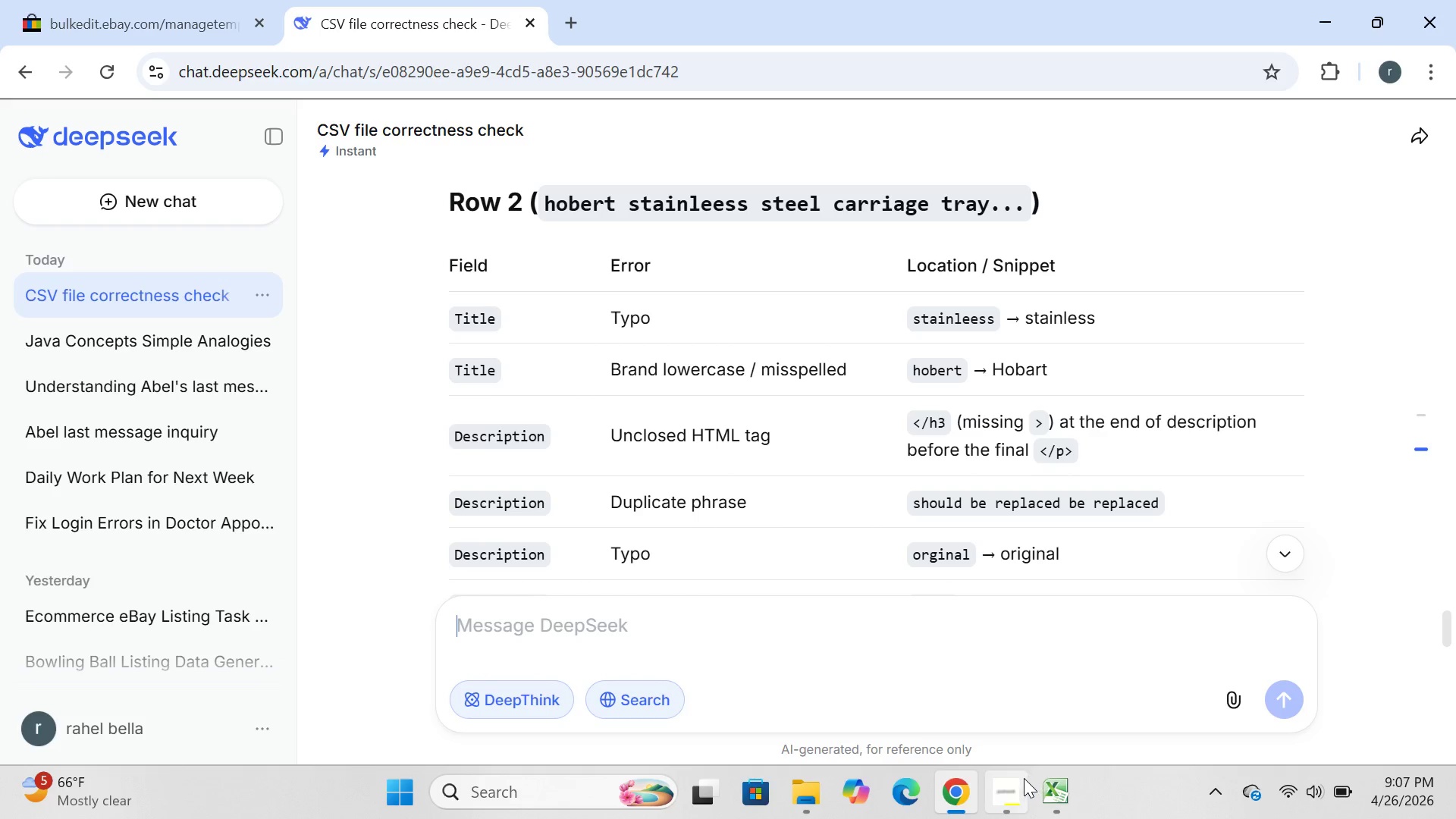 
wait(6.75)
 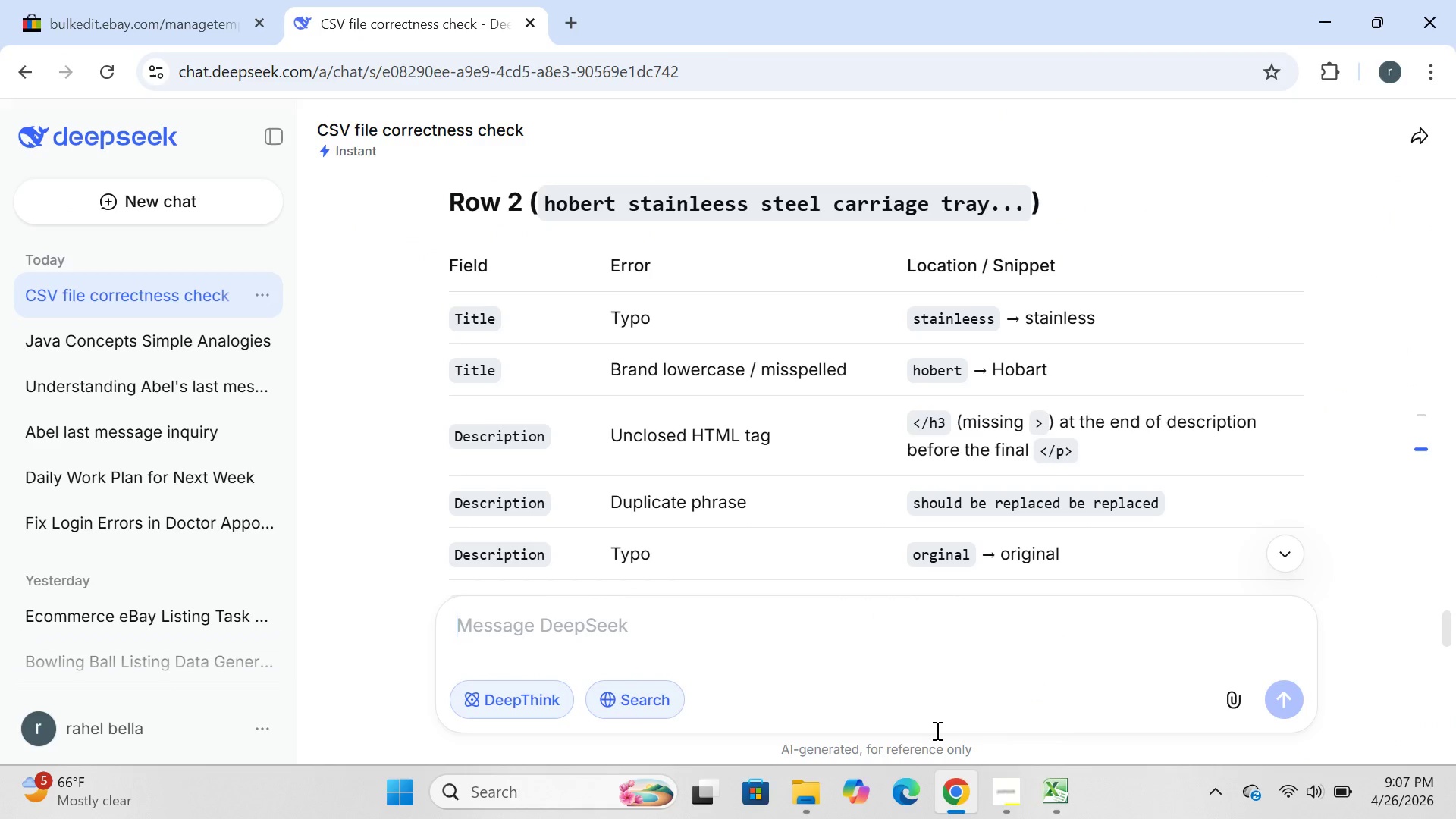 
left_click([1046, 782])
 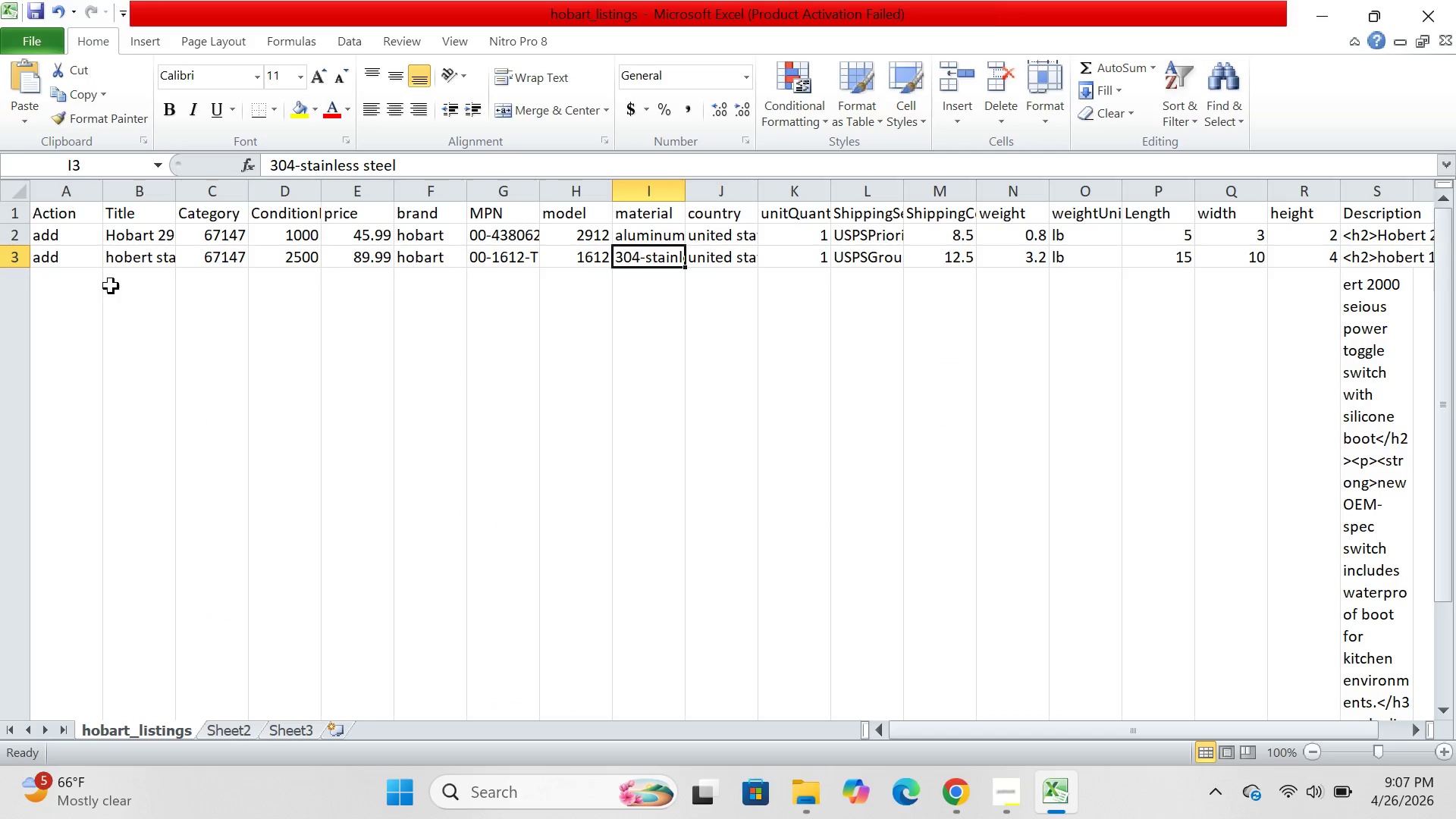 
left_click([131, 262])
 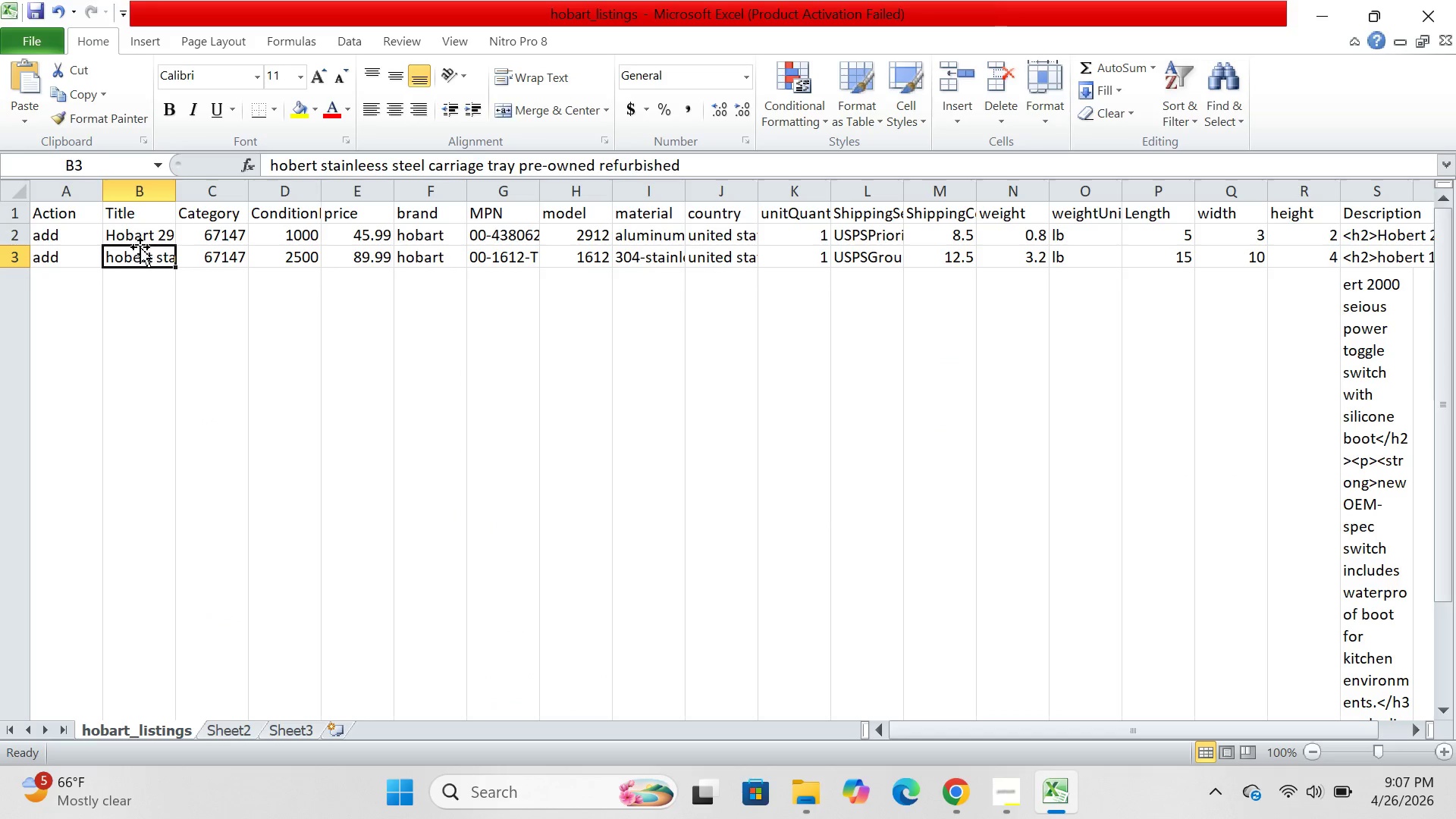 
left_click([143, 239])
 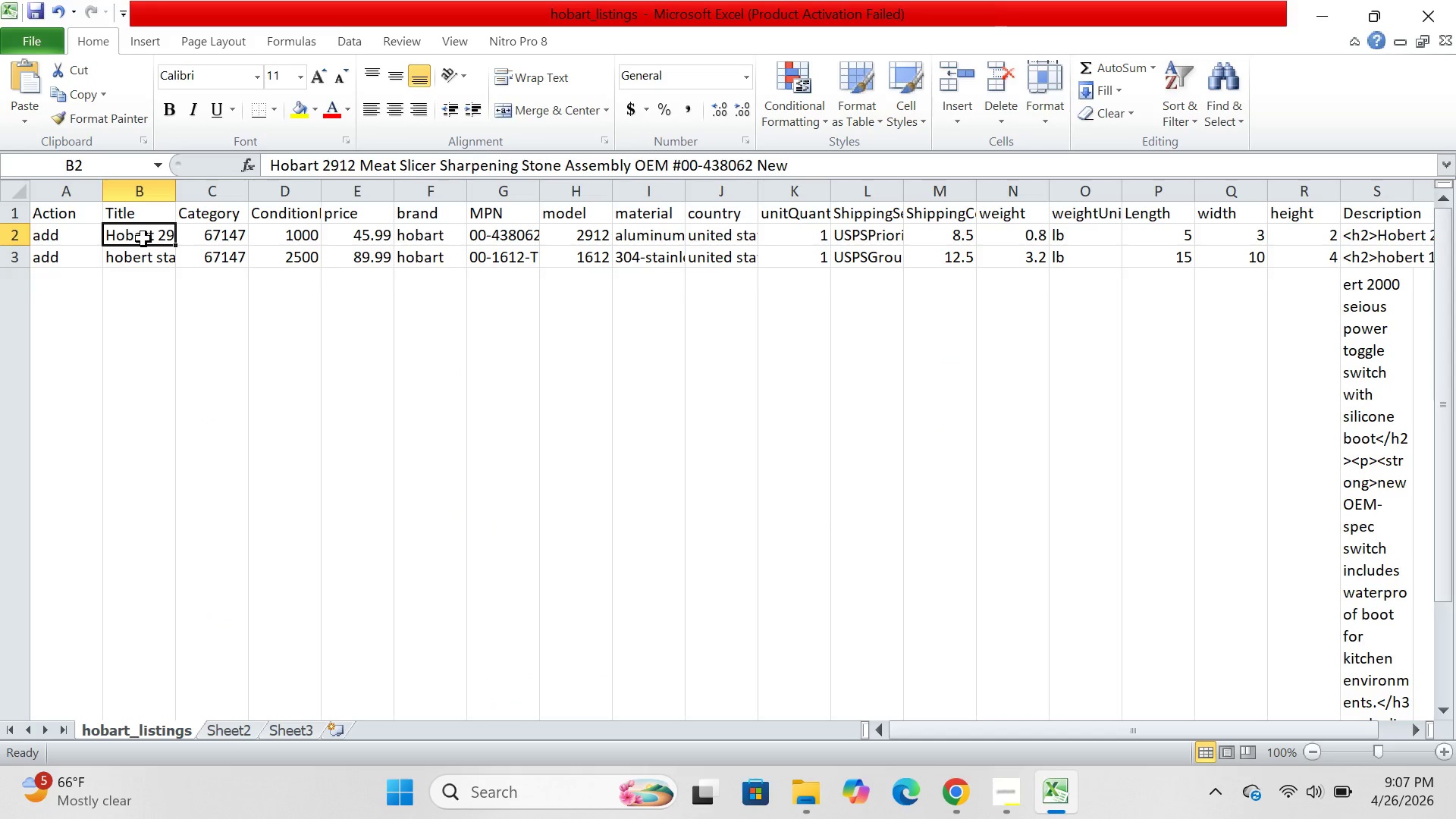 
scroll: coordinate [177, 420], scroll_direction: up, amount: 4.0
 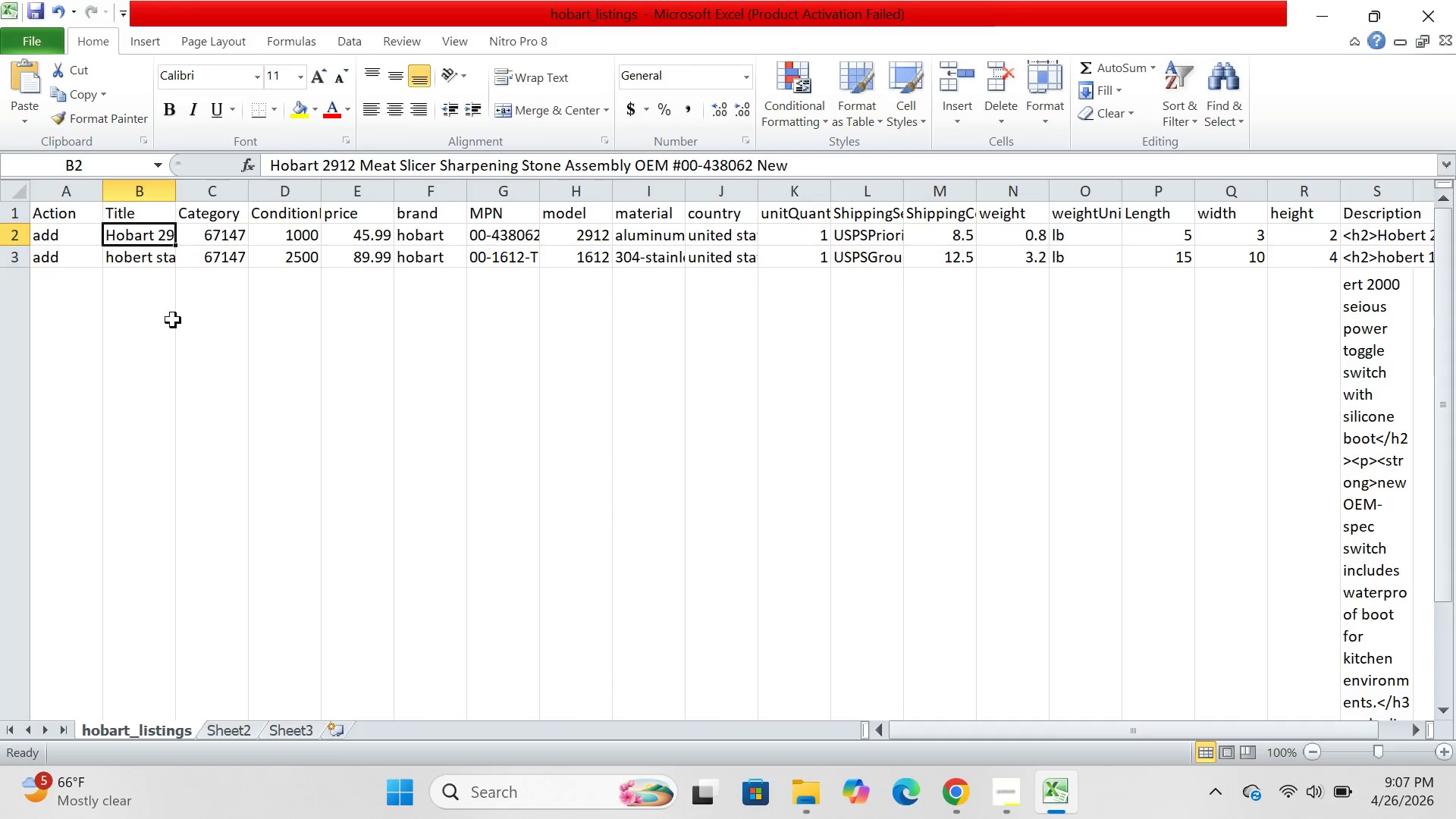 
left_click([56, 246])
 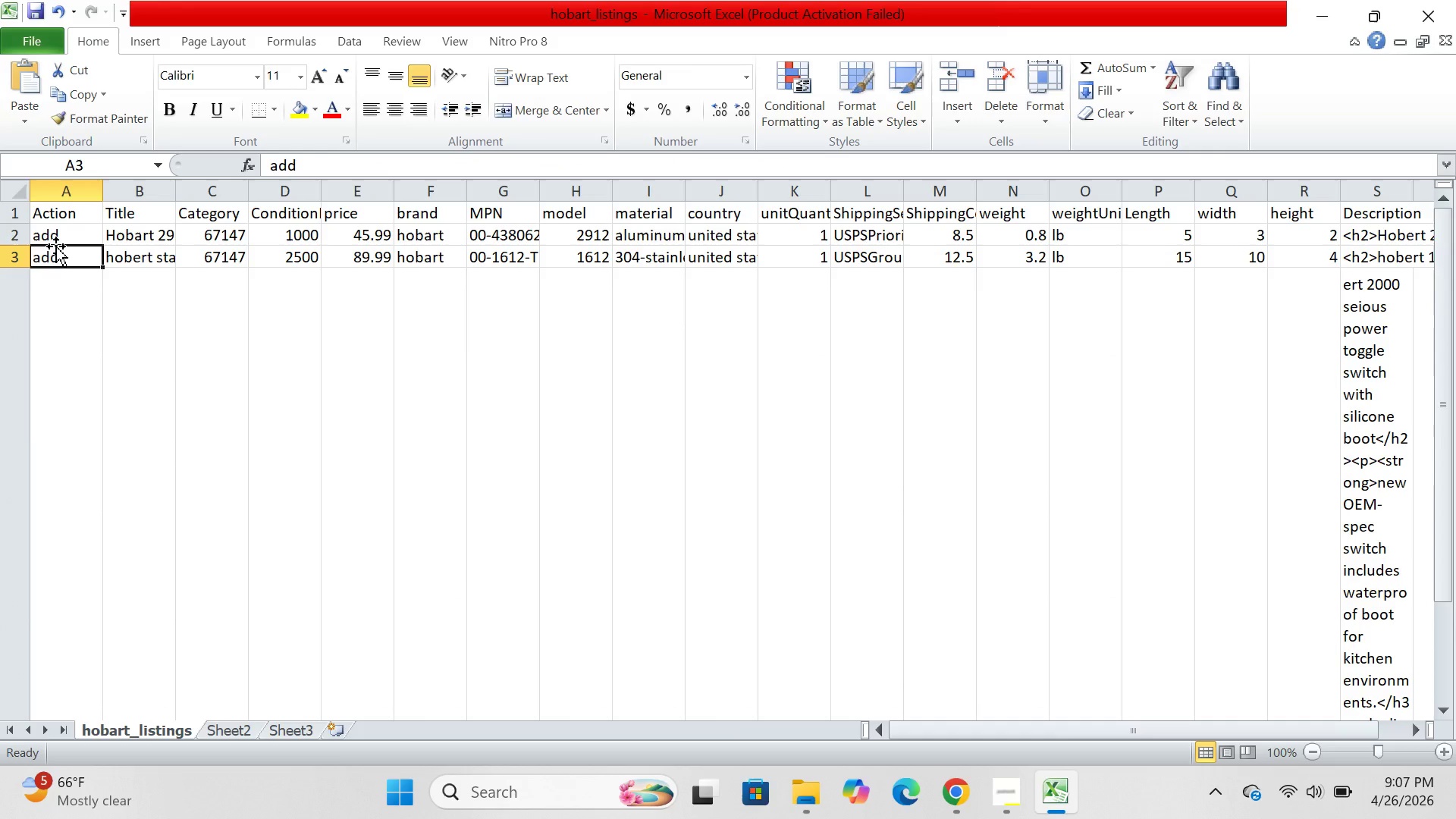 
key(ArrowUp)
 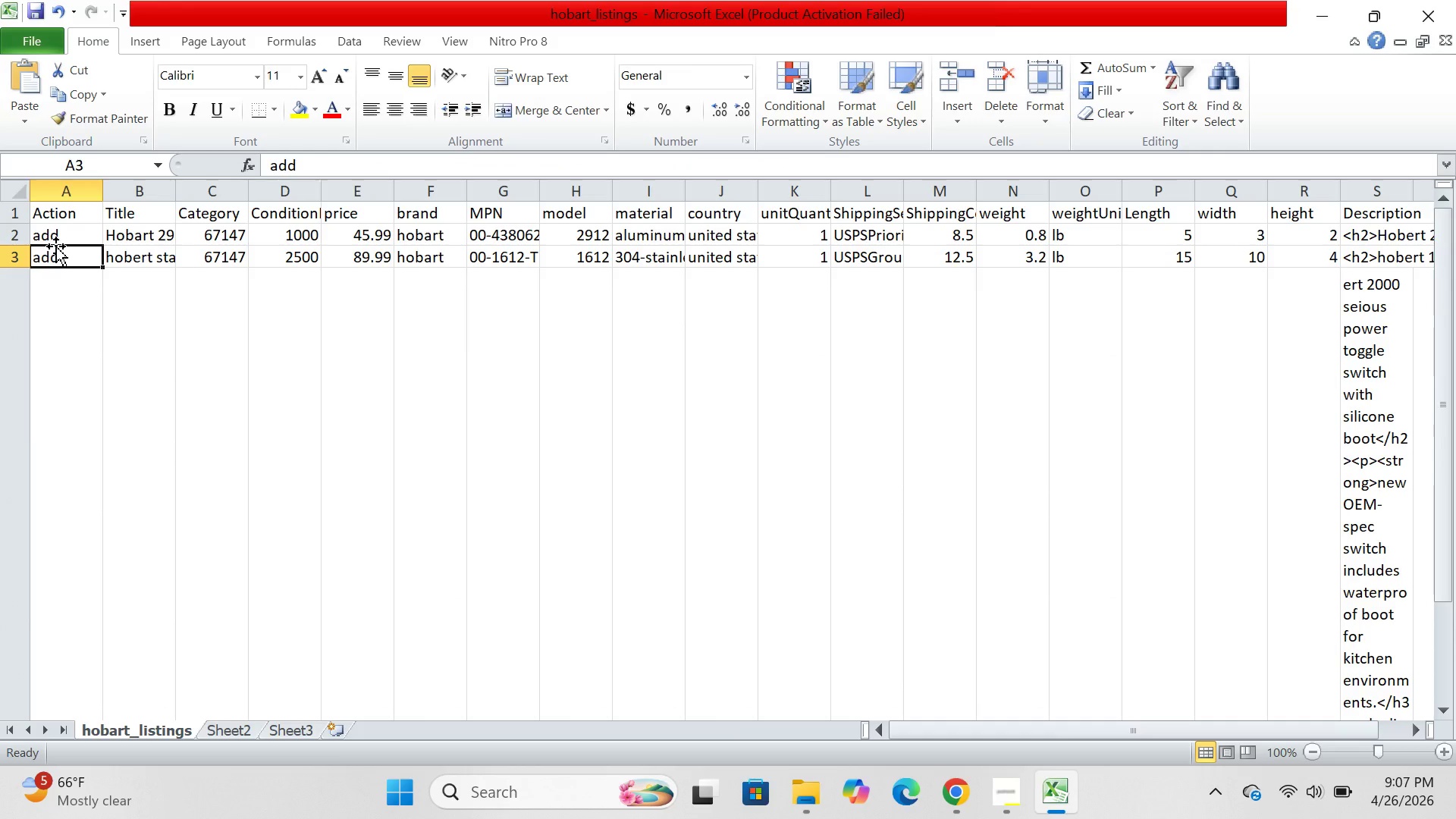 
key(ArrowDown)
 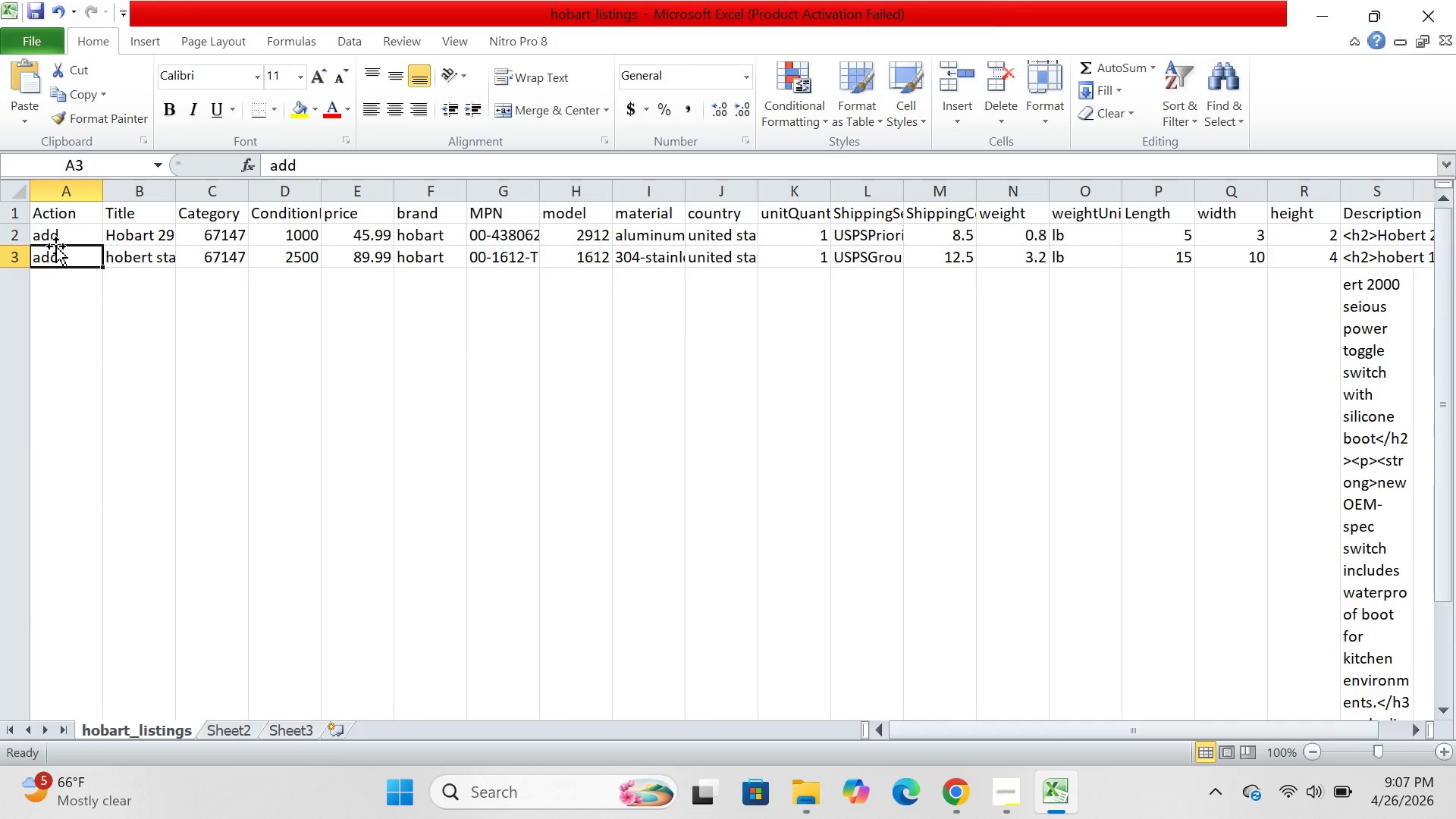 
key(ArrowDown)
 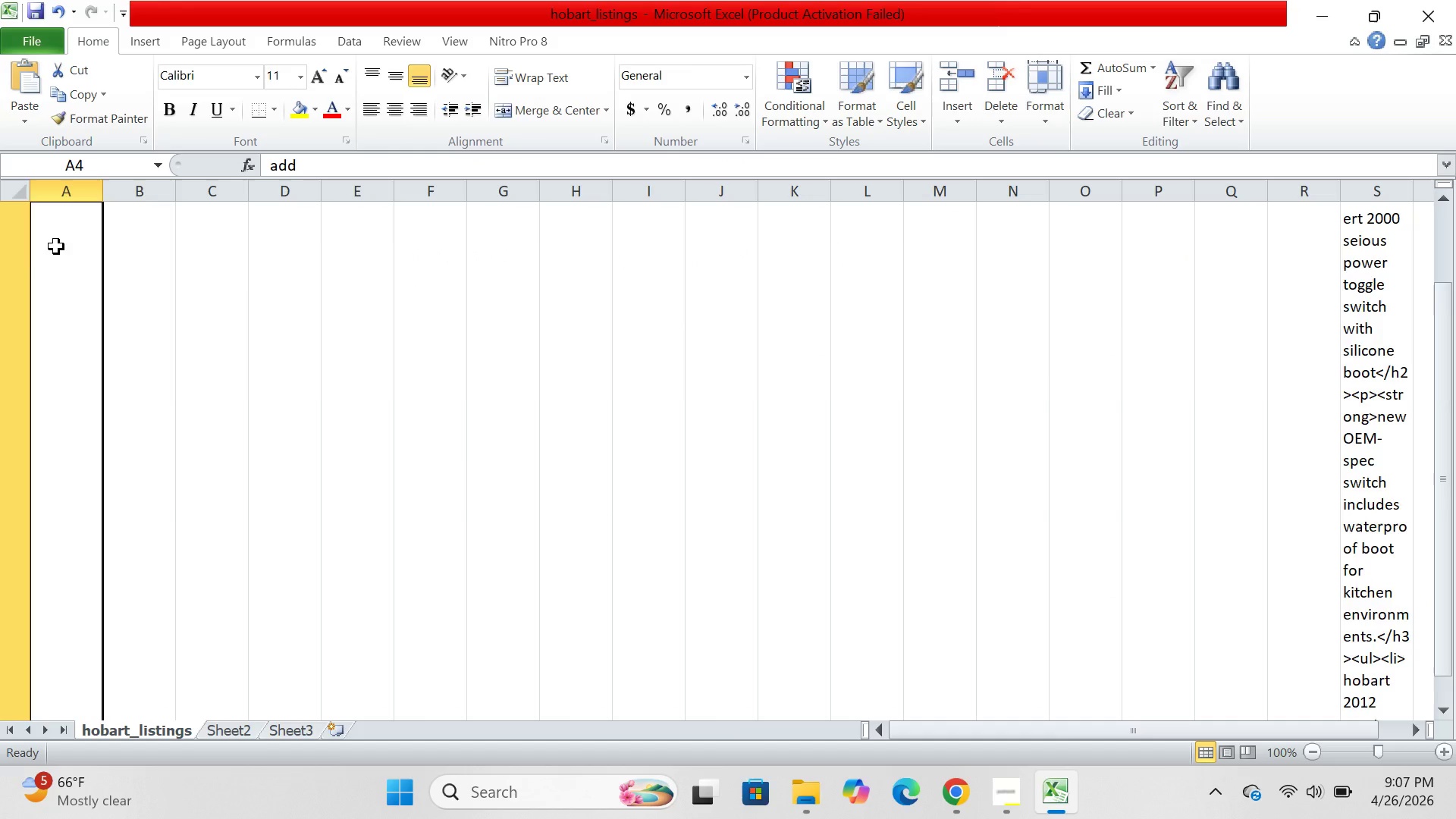 
scroll: coordinate [56, 246], scroll_direction: up, amount: 4.0
 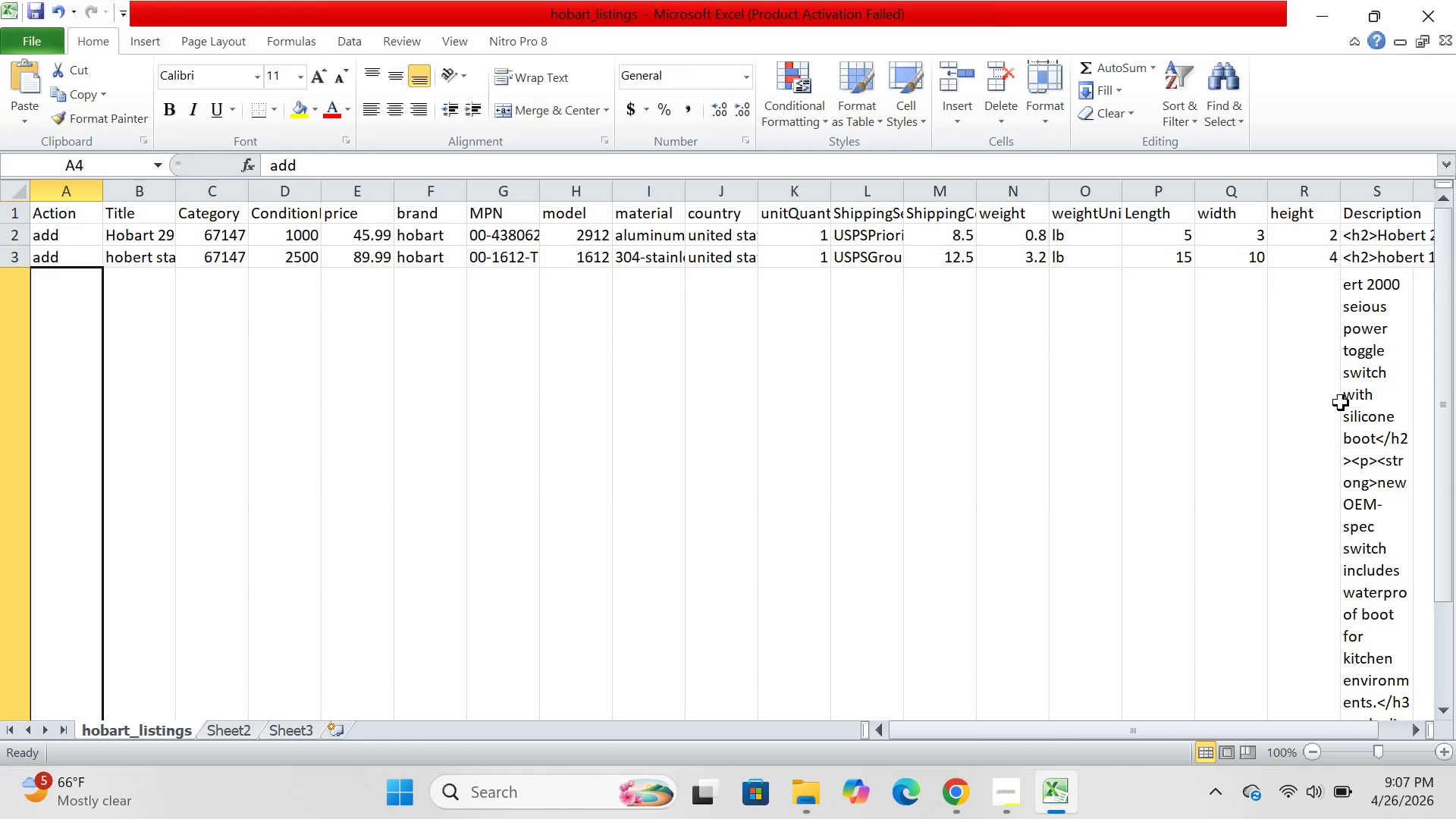 
left_click([1346, 403])
 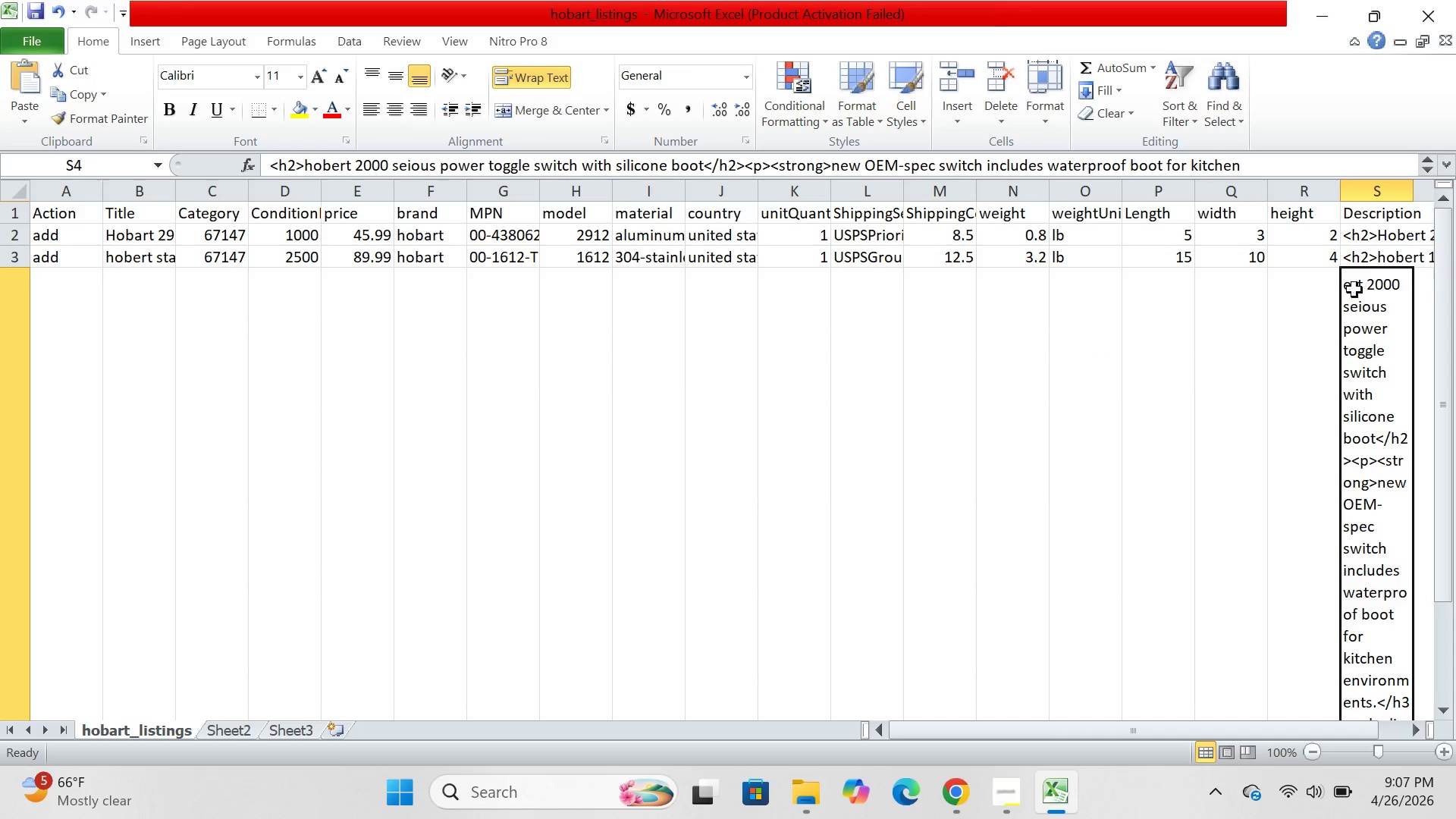 
left_click([1381, 265])
 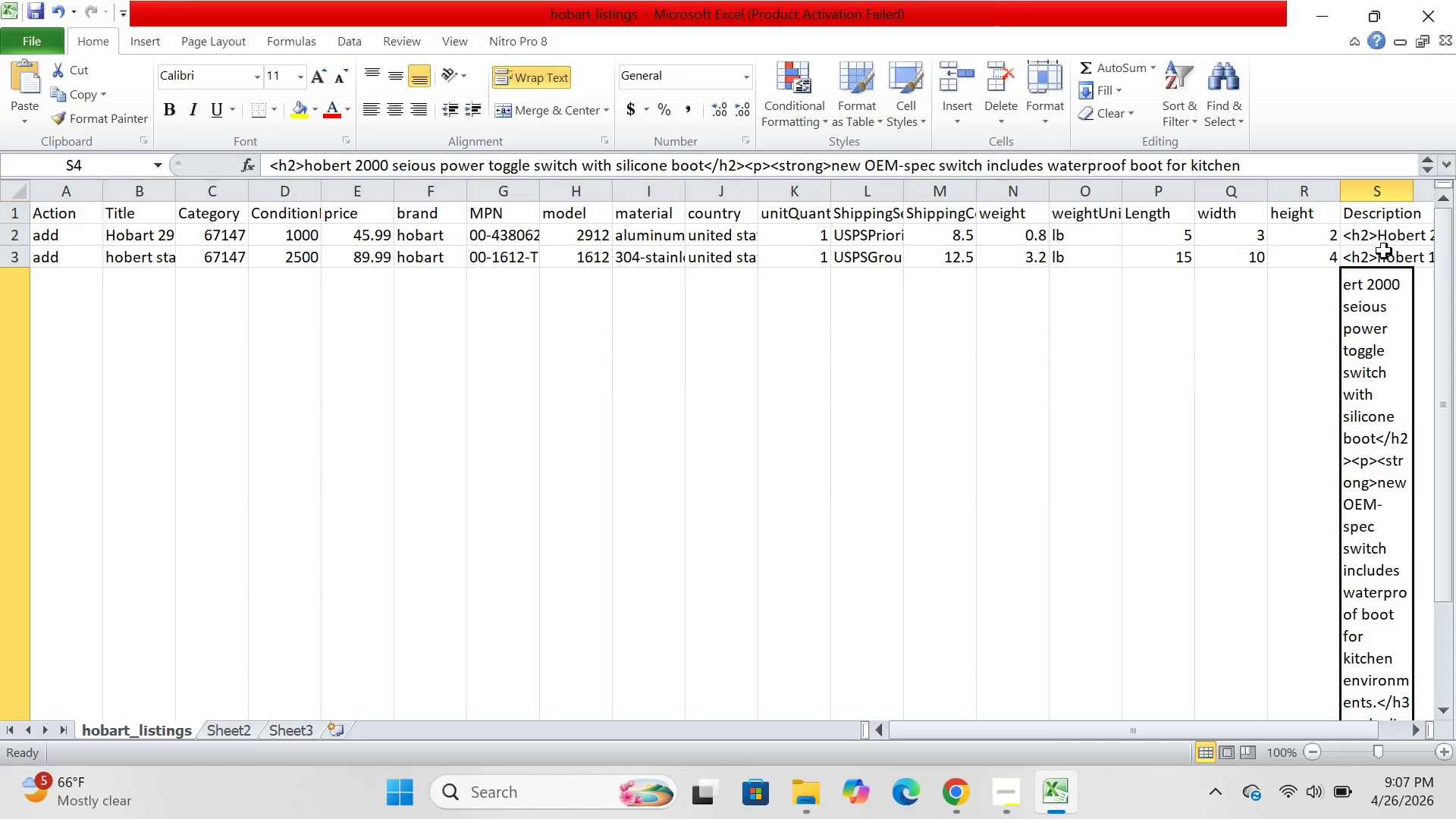 
left_click([1384, 251])
 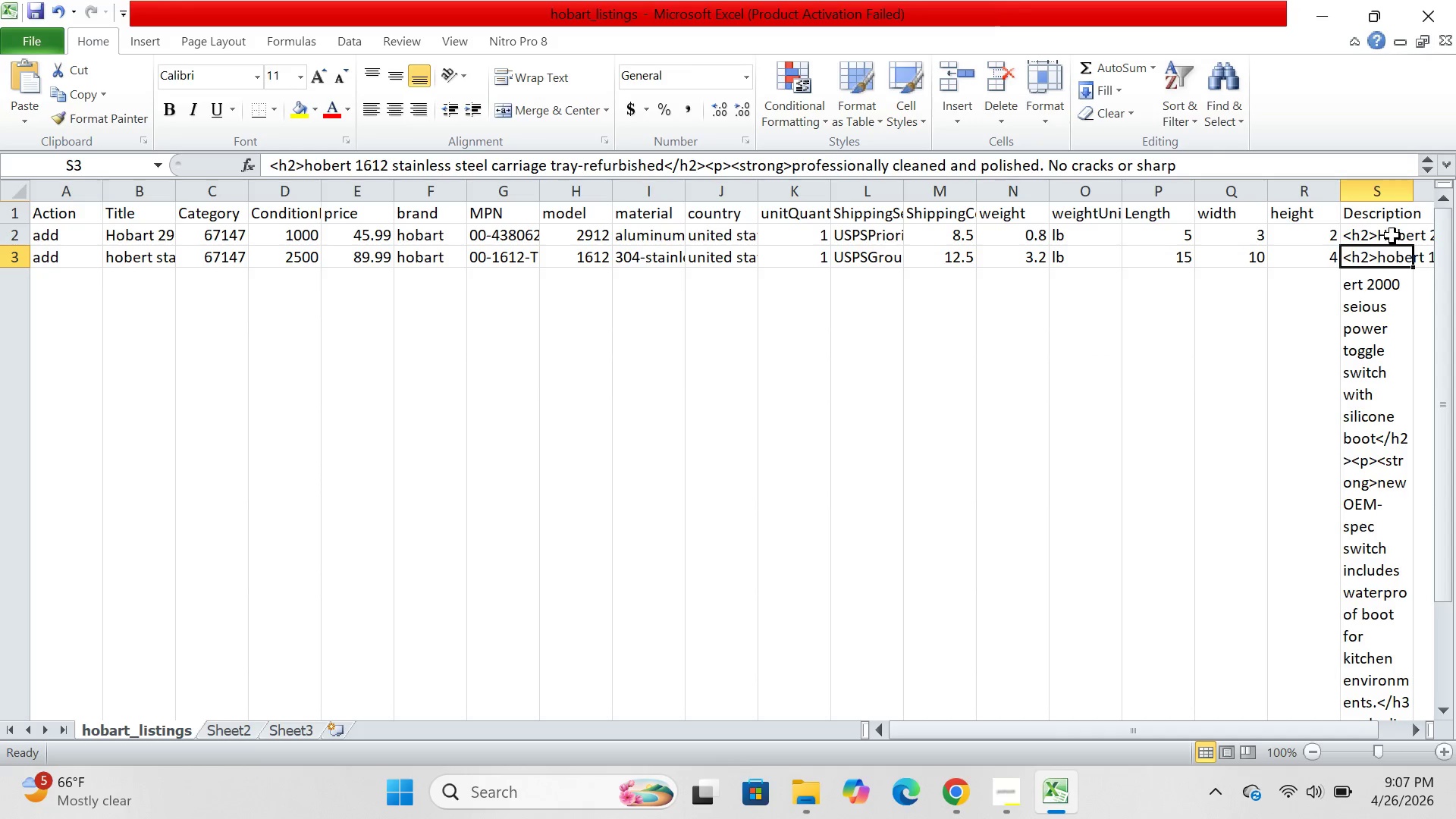 
left_click([1394, 231])
 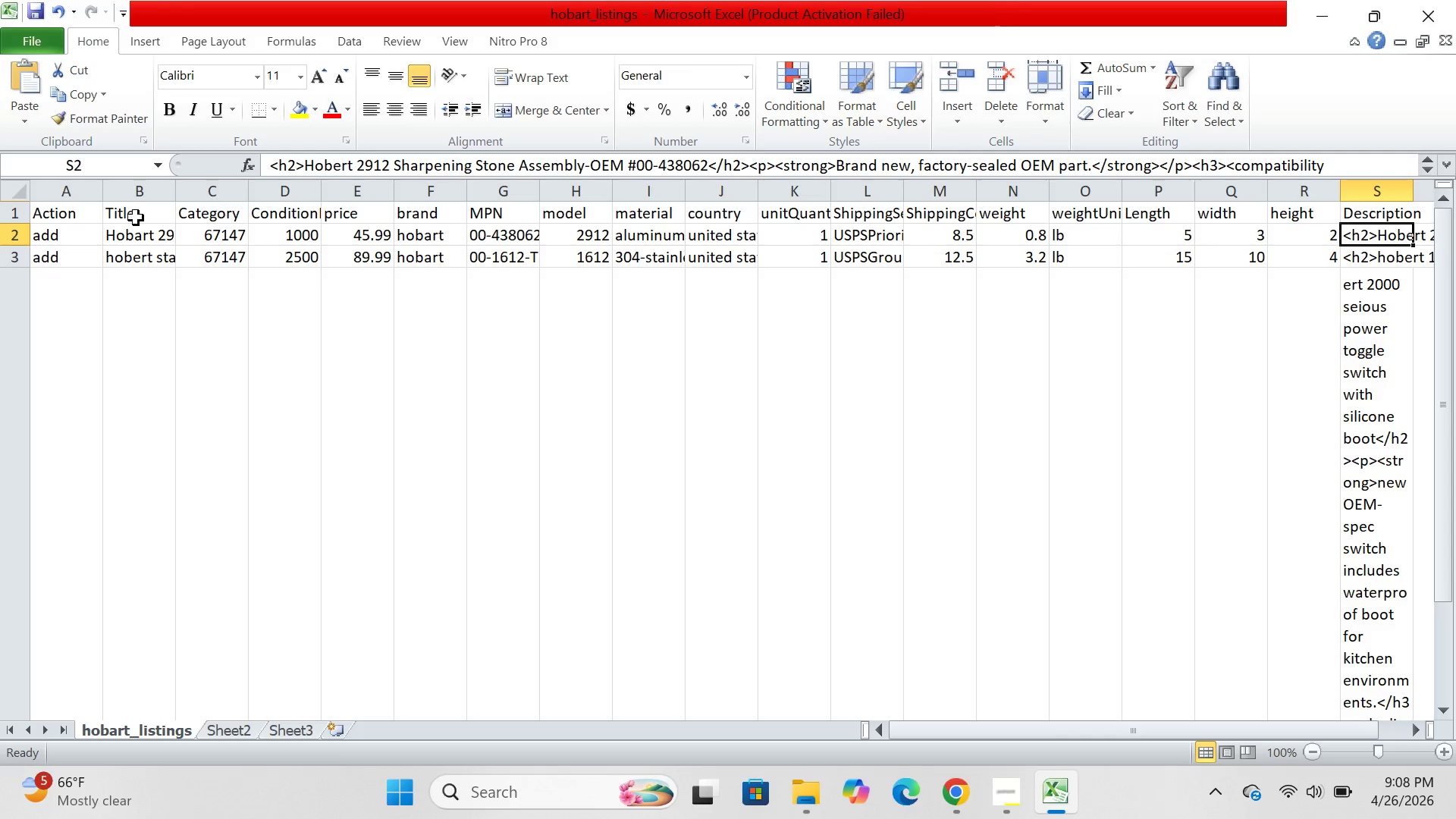 
left_click([151, 242])
 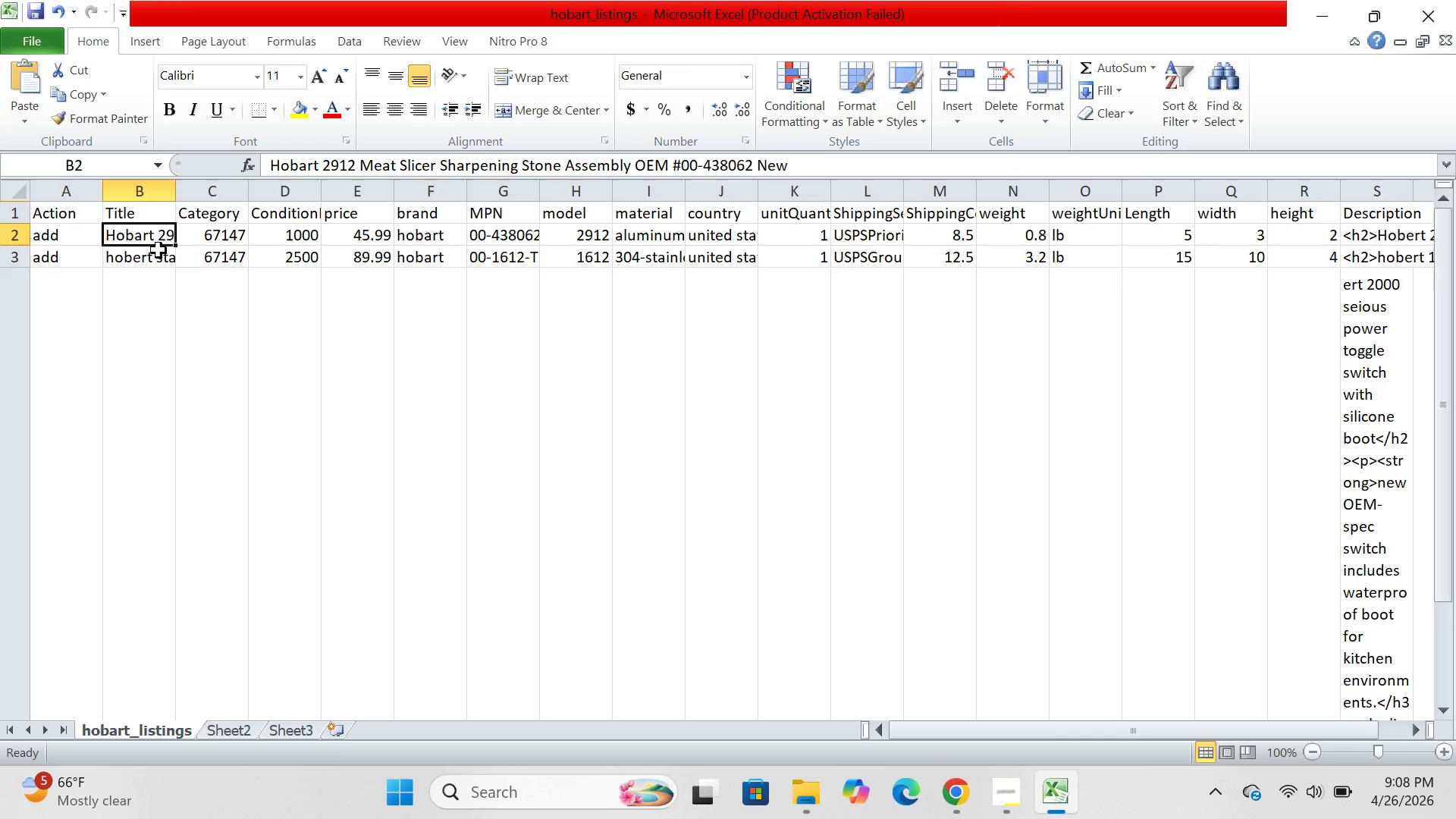 
left_click([150, 259])
 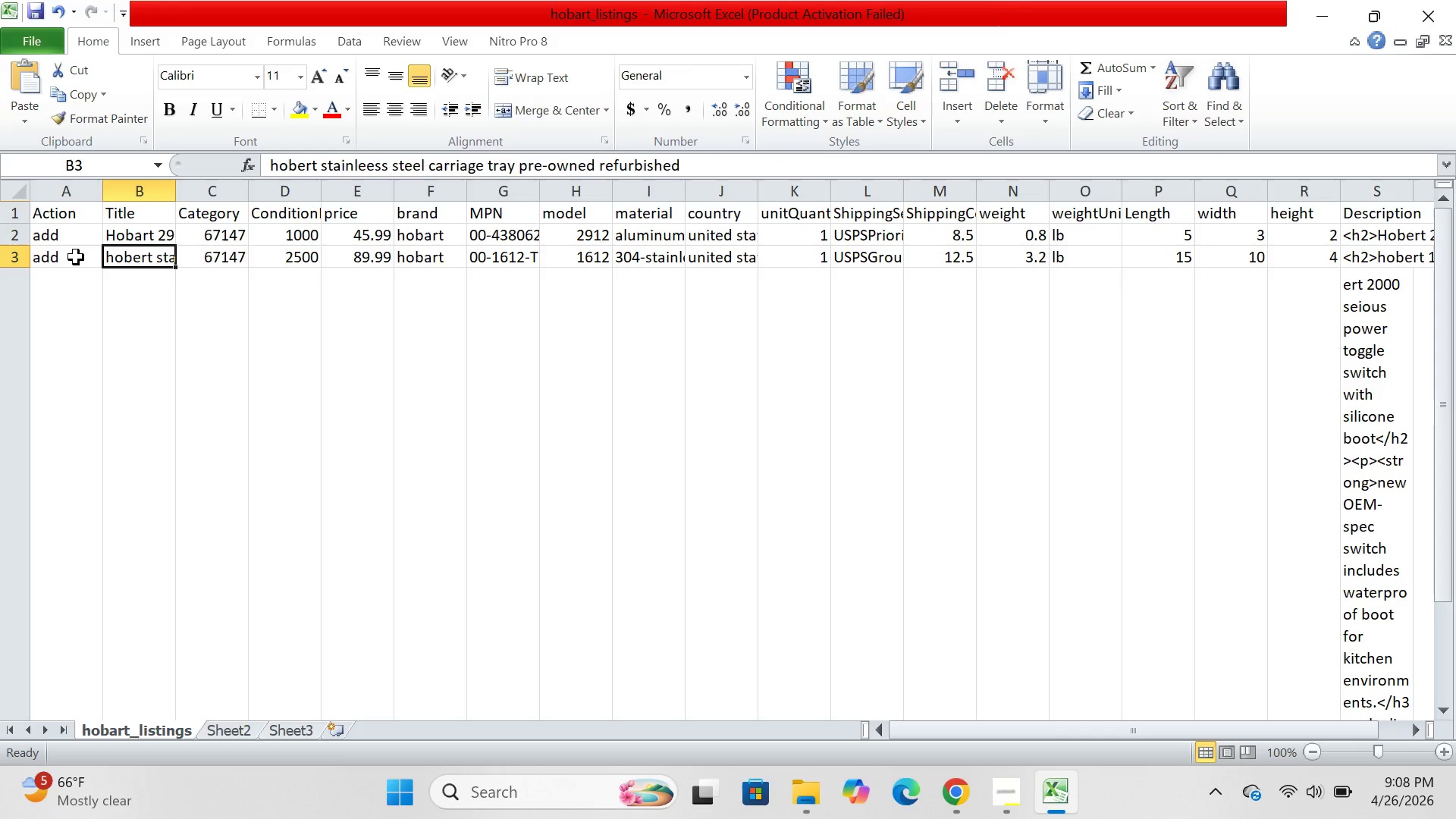 
left_click([76, 257])
 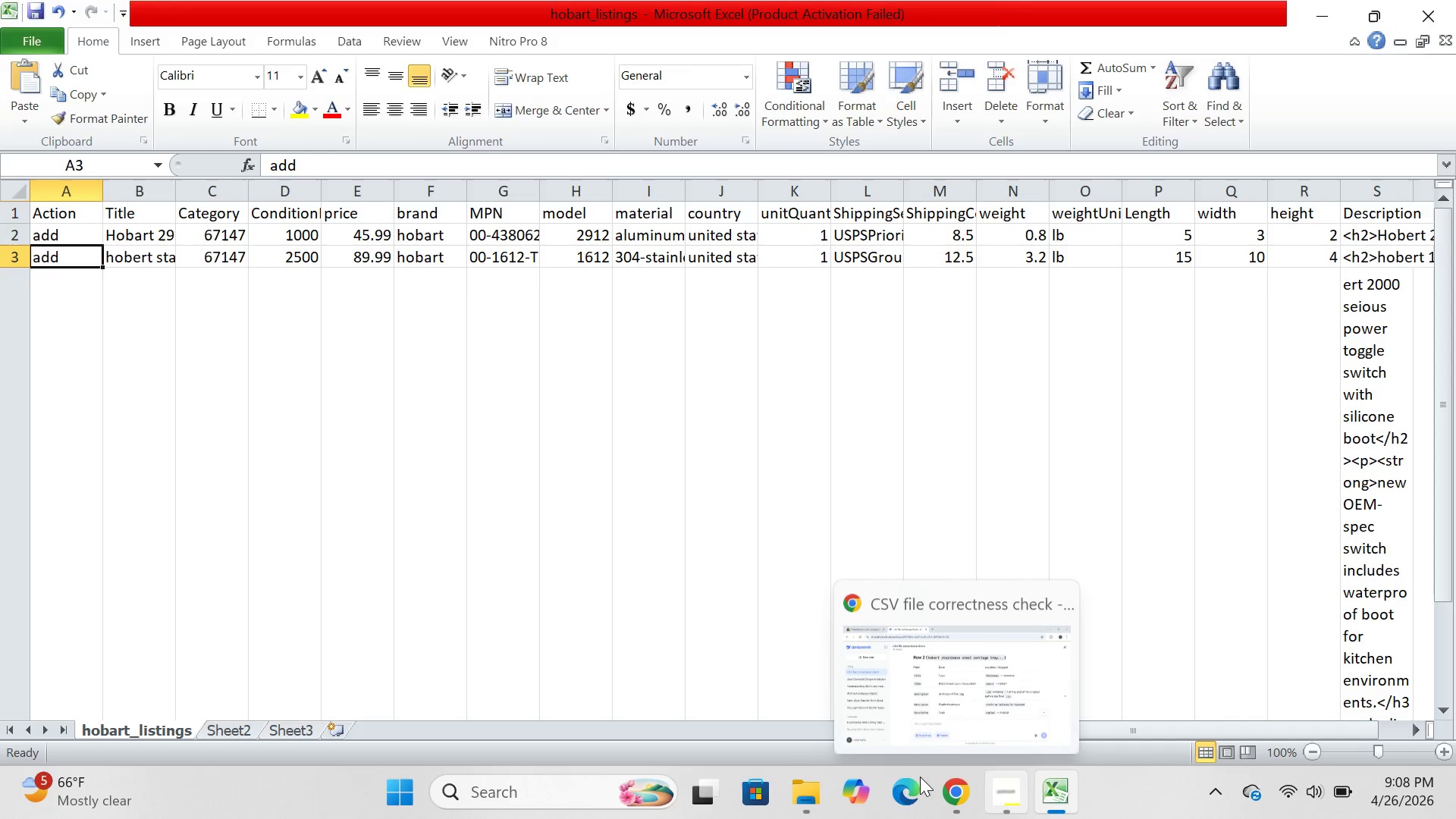 
left_click([582, 784])
 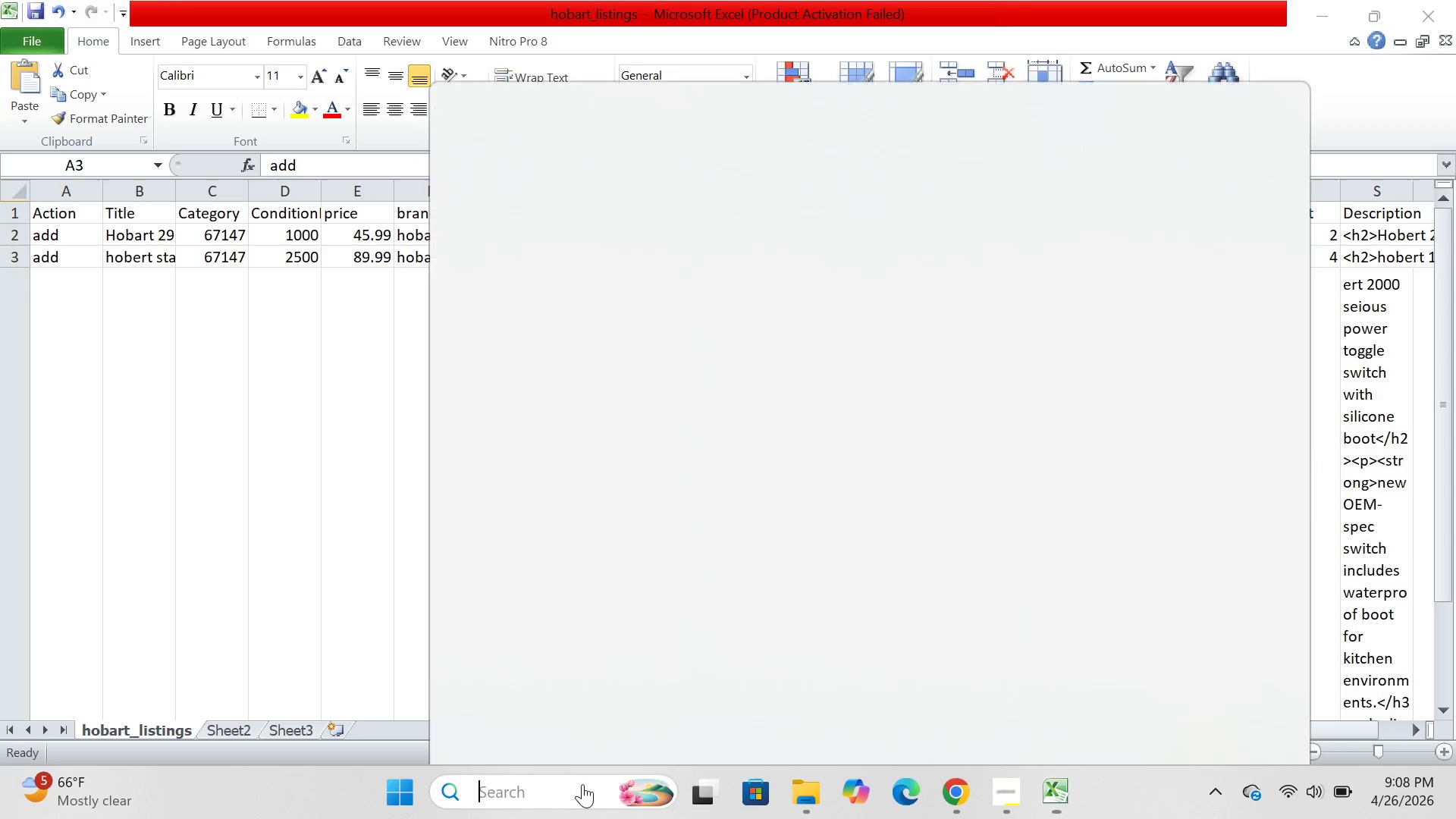 
type(te)
 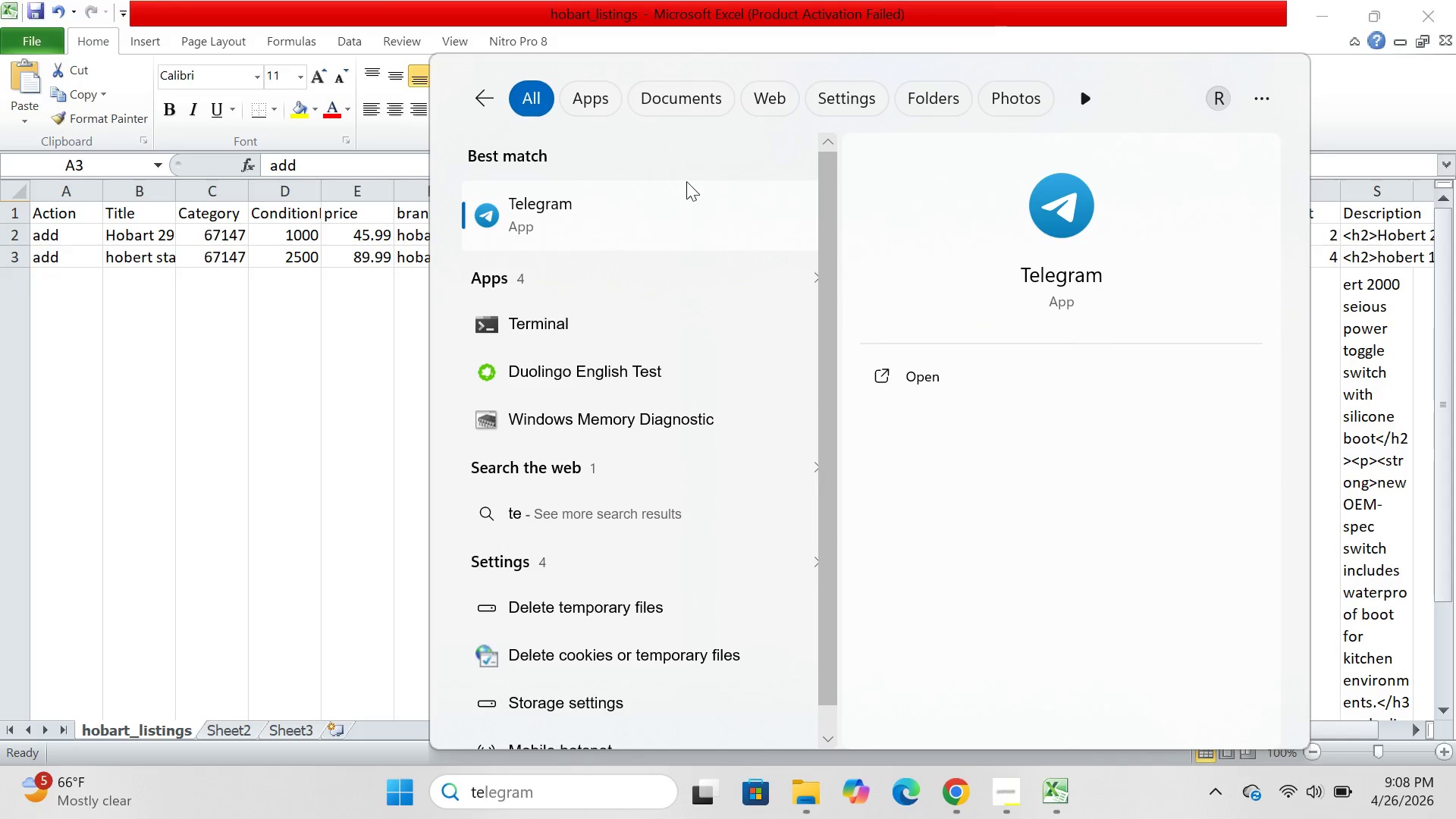 
double_click([661, 201])
 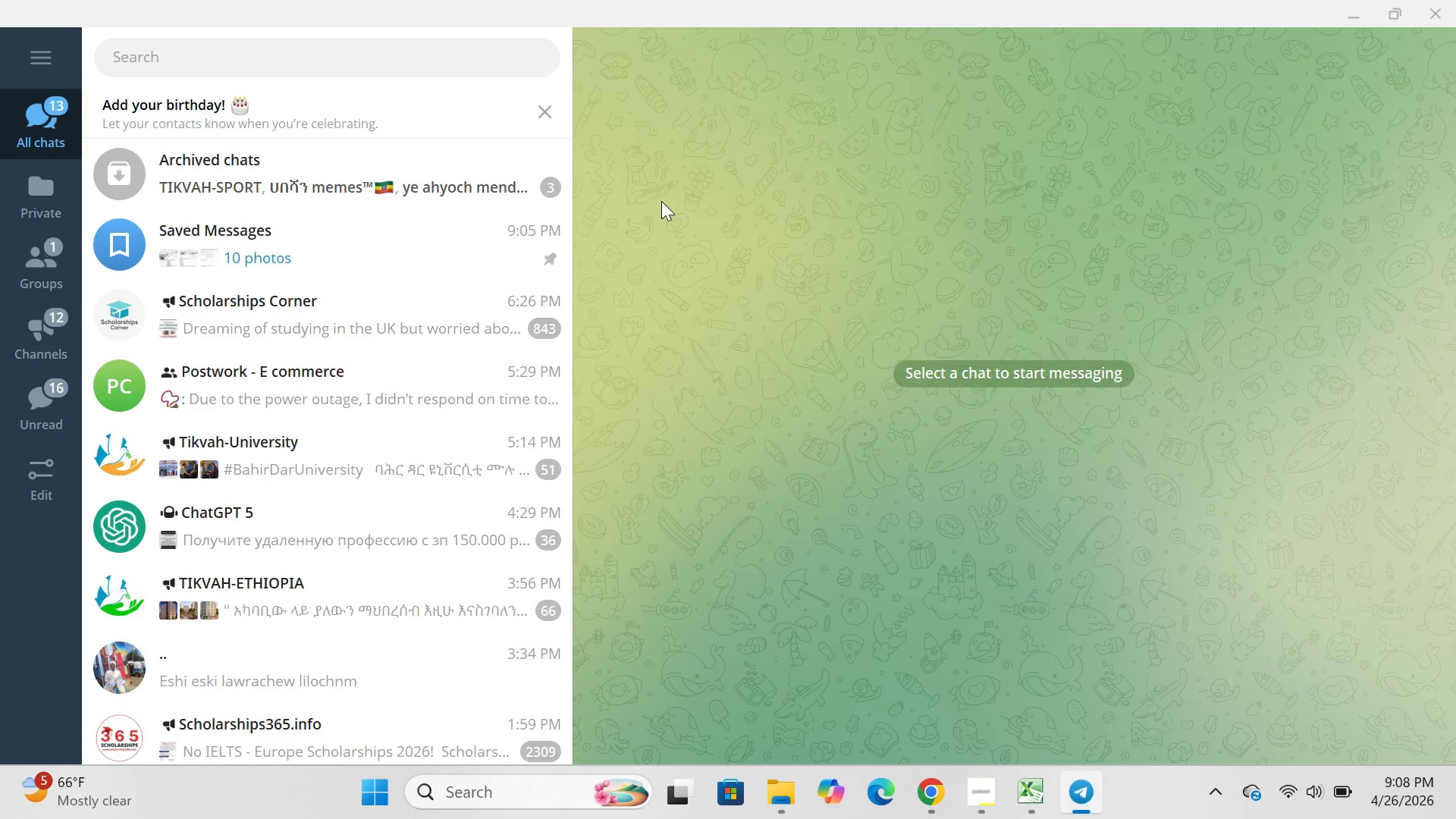 
left_click([422, 262])
 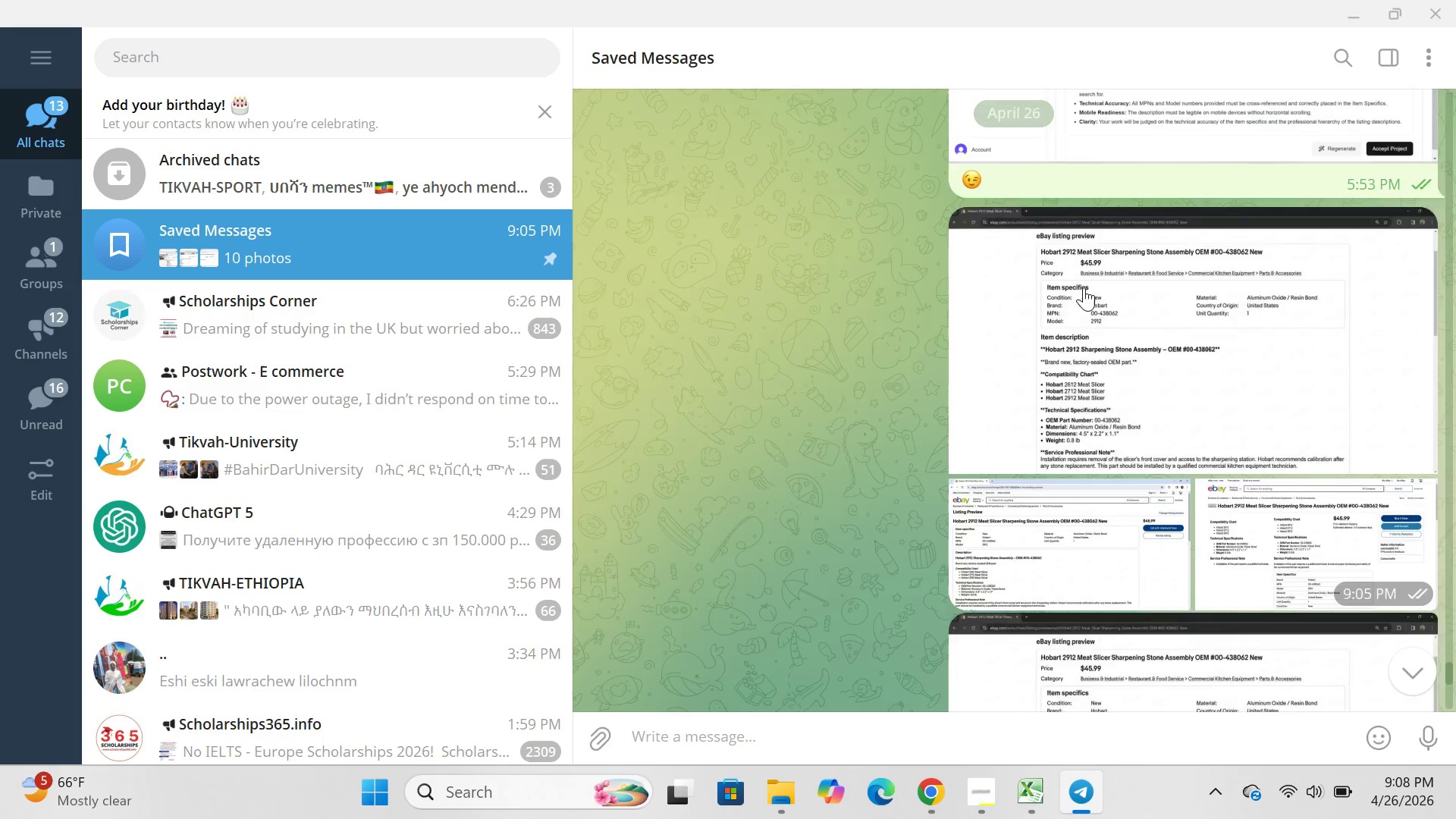 
wait(5.52)
 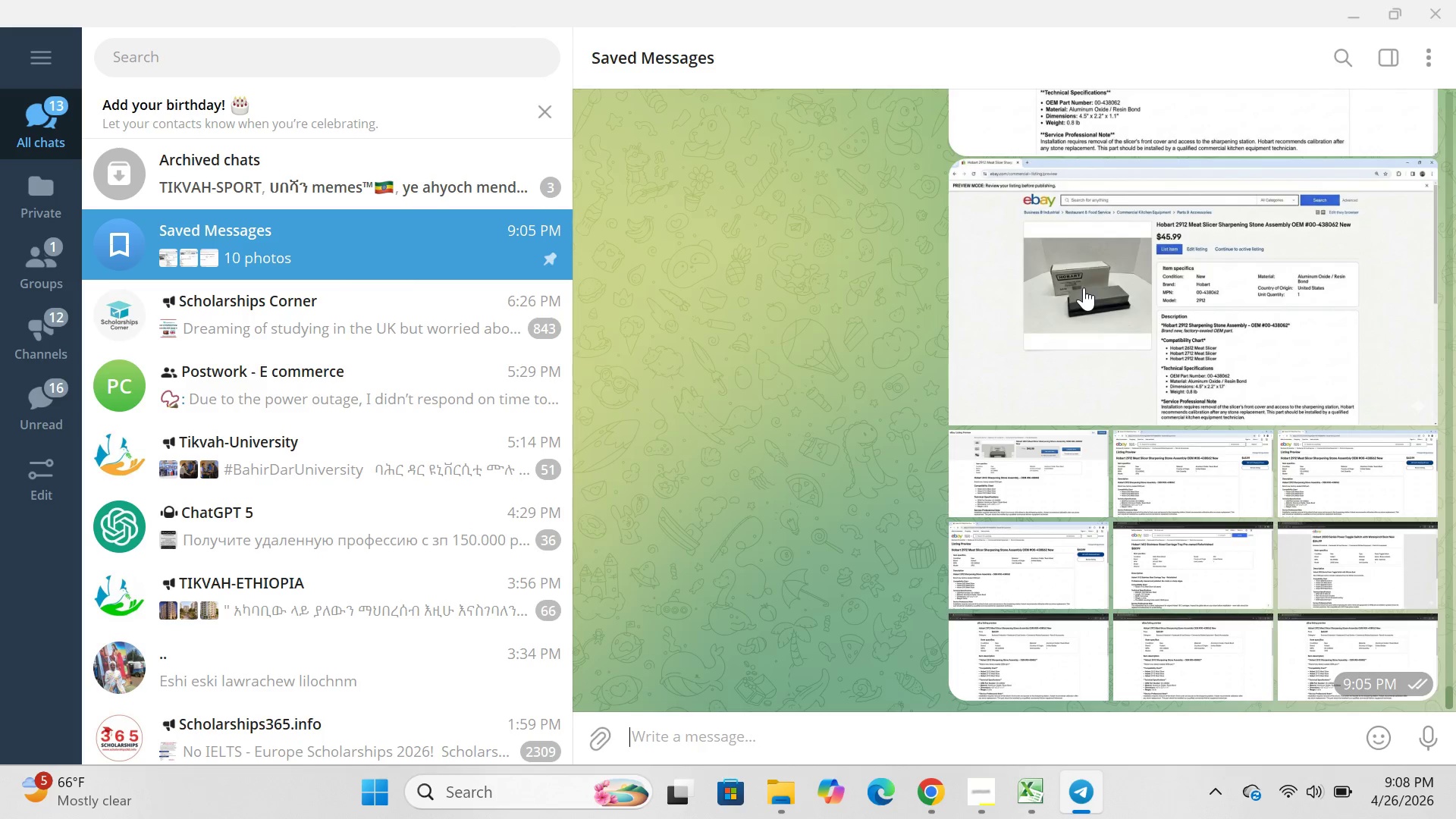 
left_click([1084, 287])
 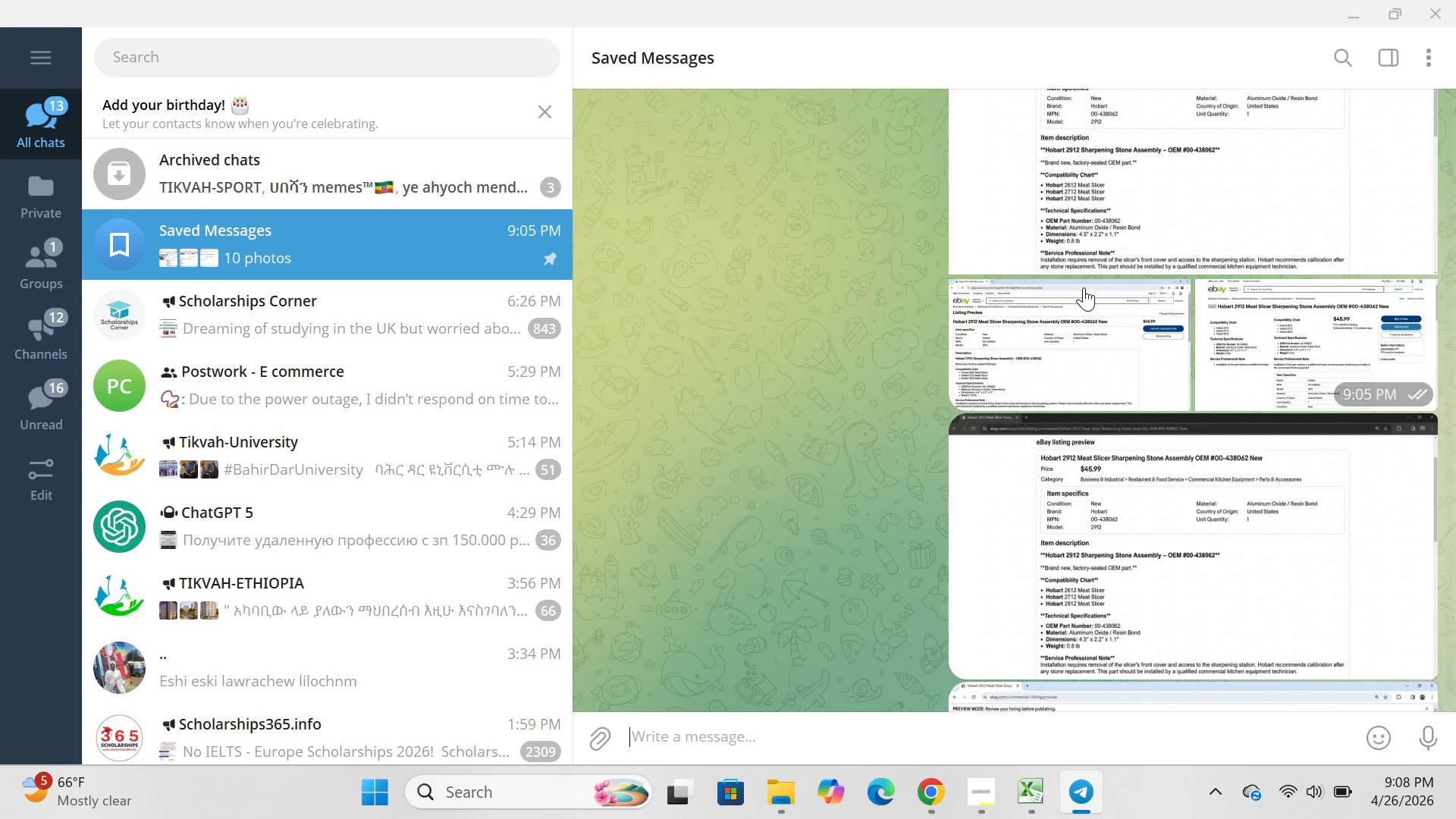 
right_click([1084, 287])
 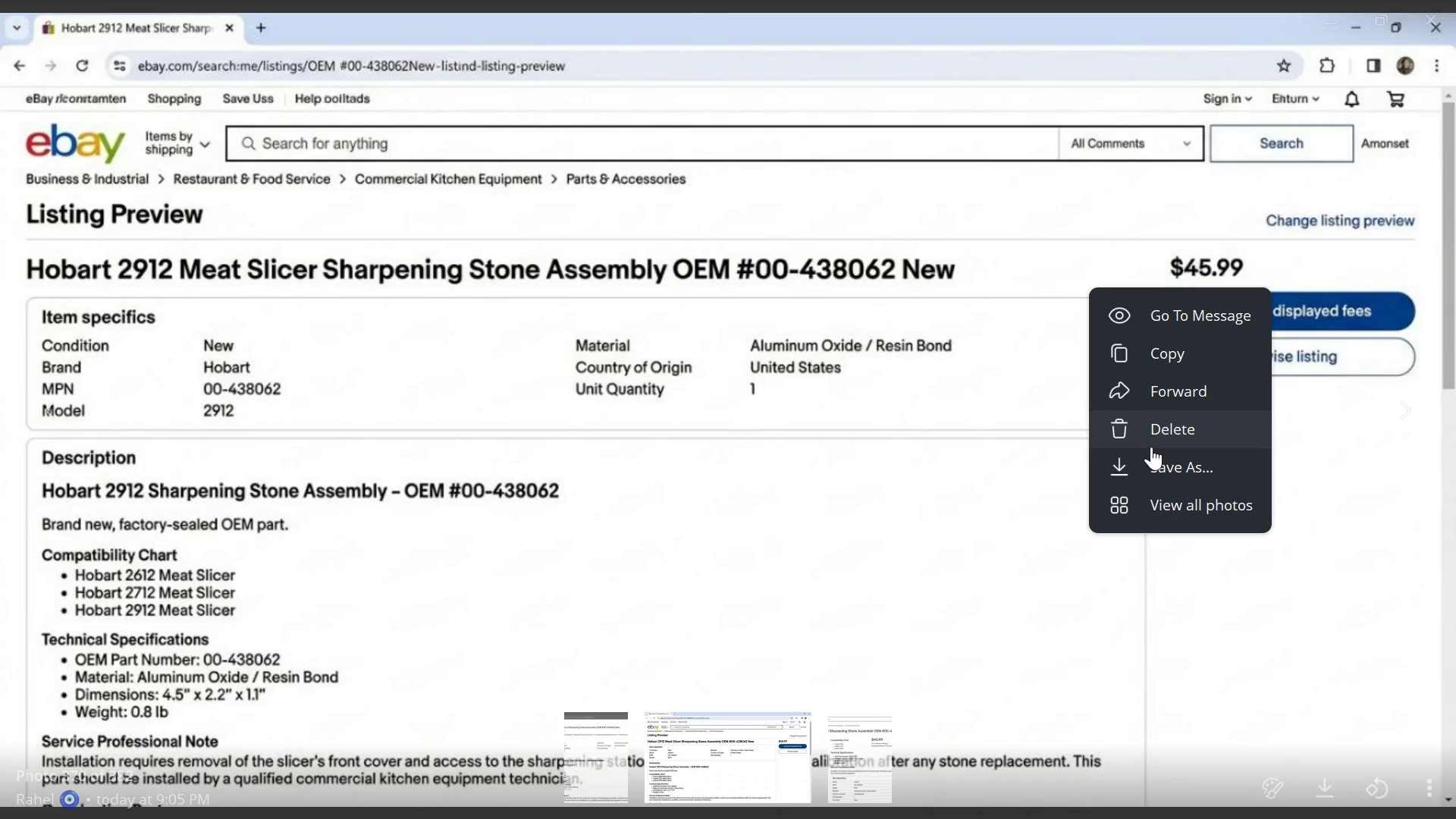 
wait(6.98)
 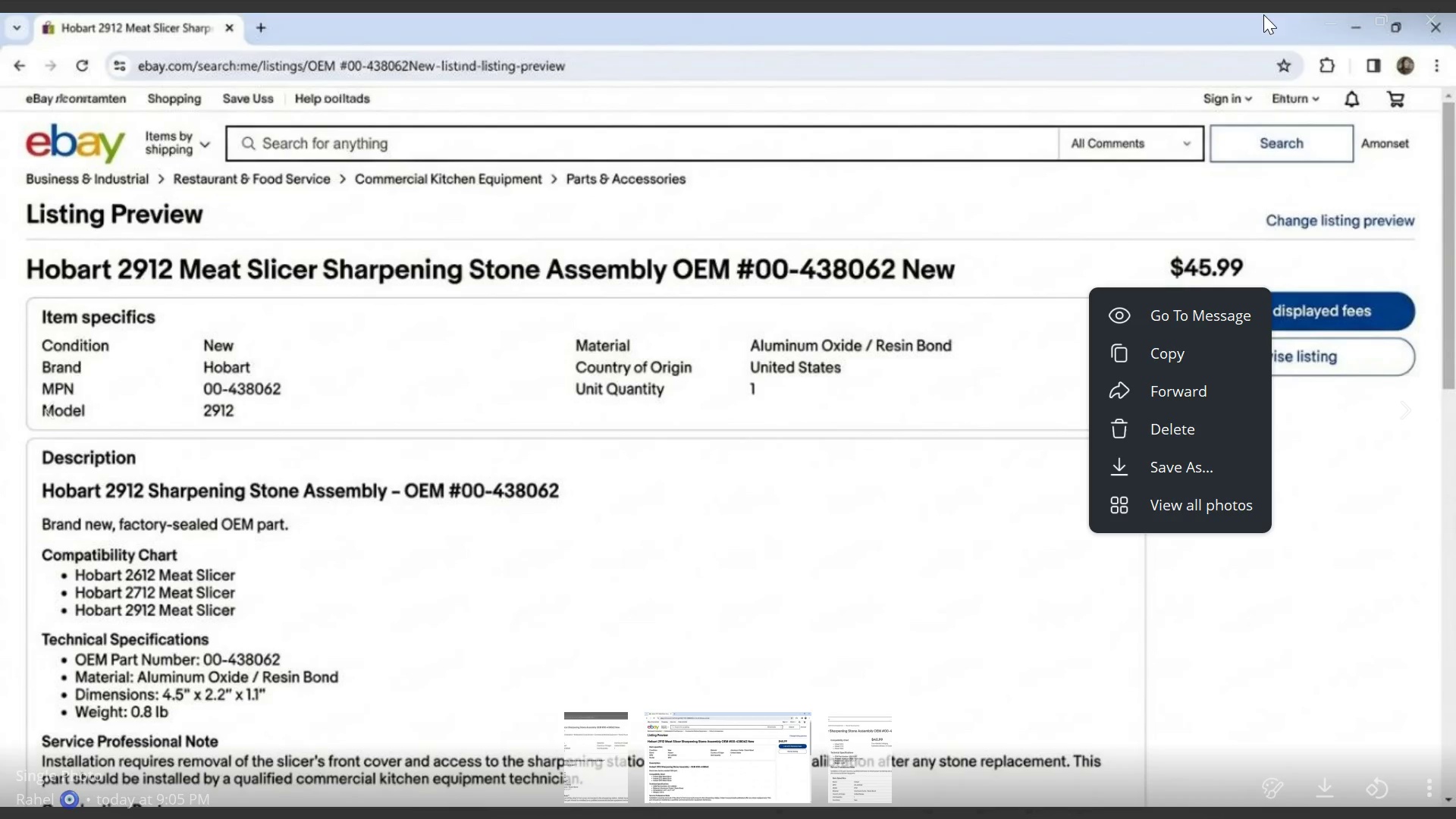 
left_click([1426, 20])
 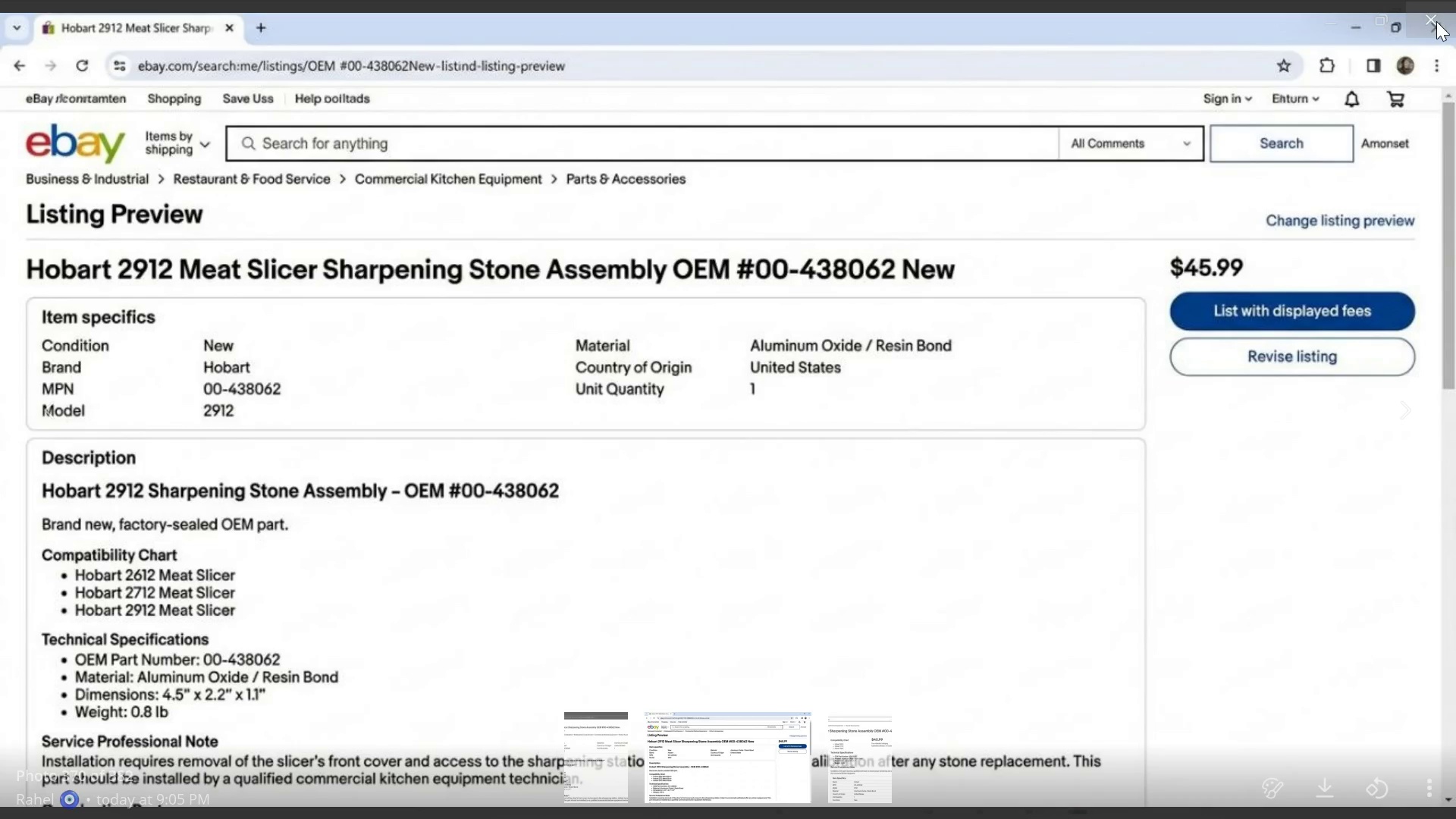 
left_click([1437, 21])
 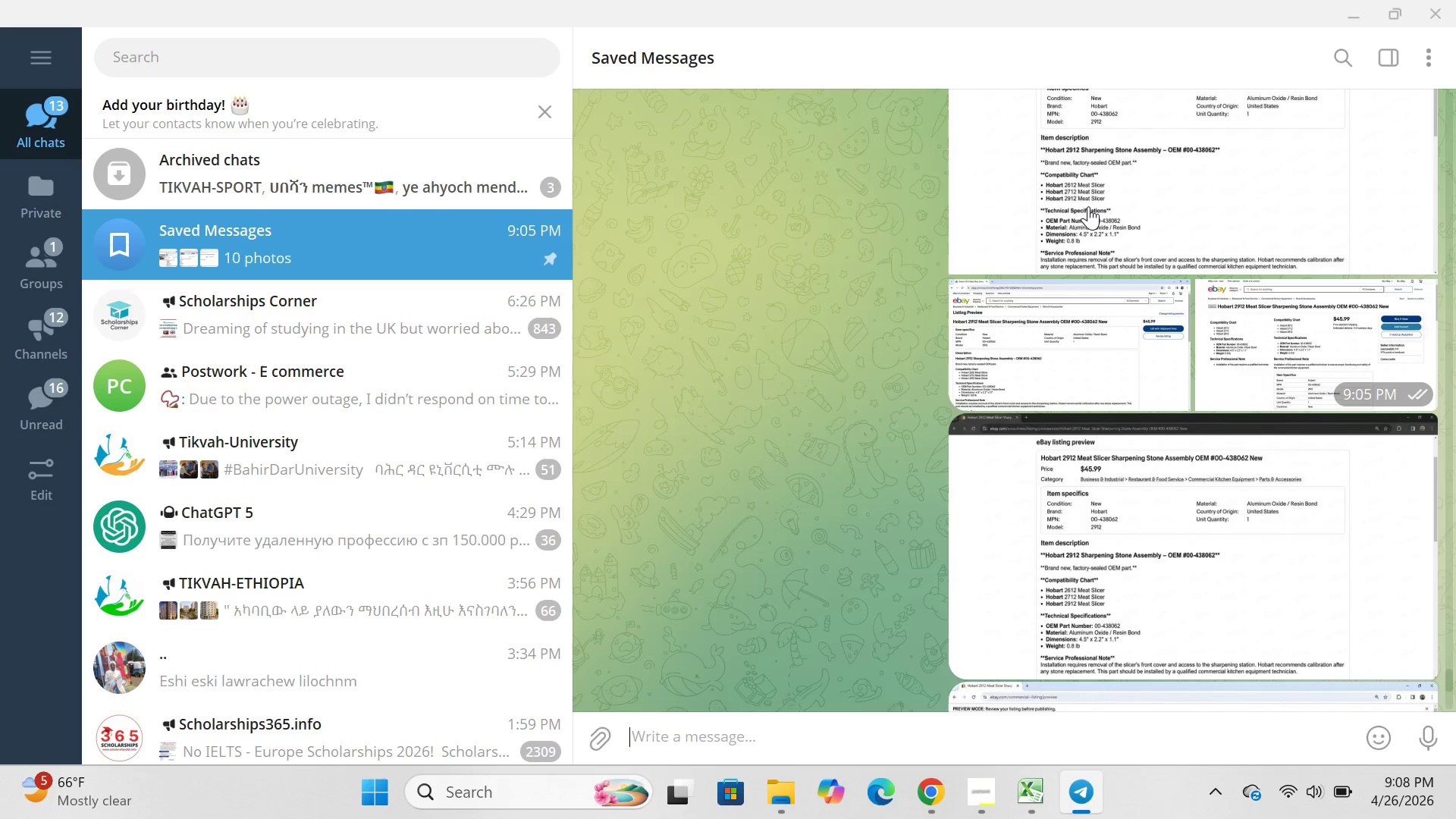 
right_click([1088, 206])
 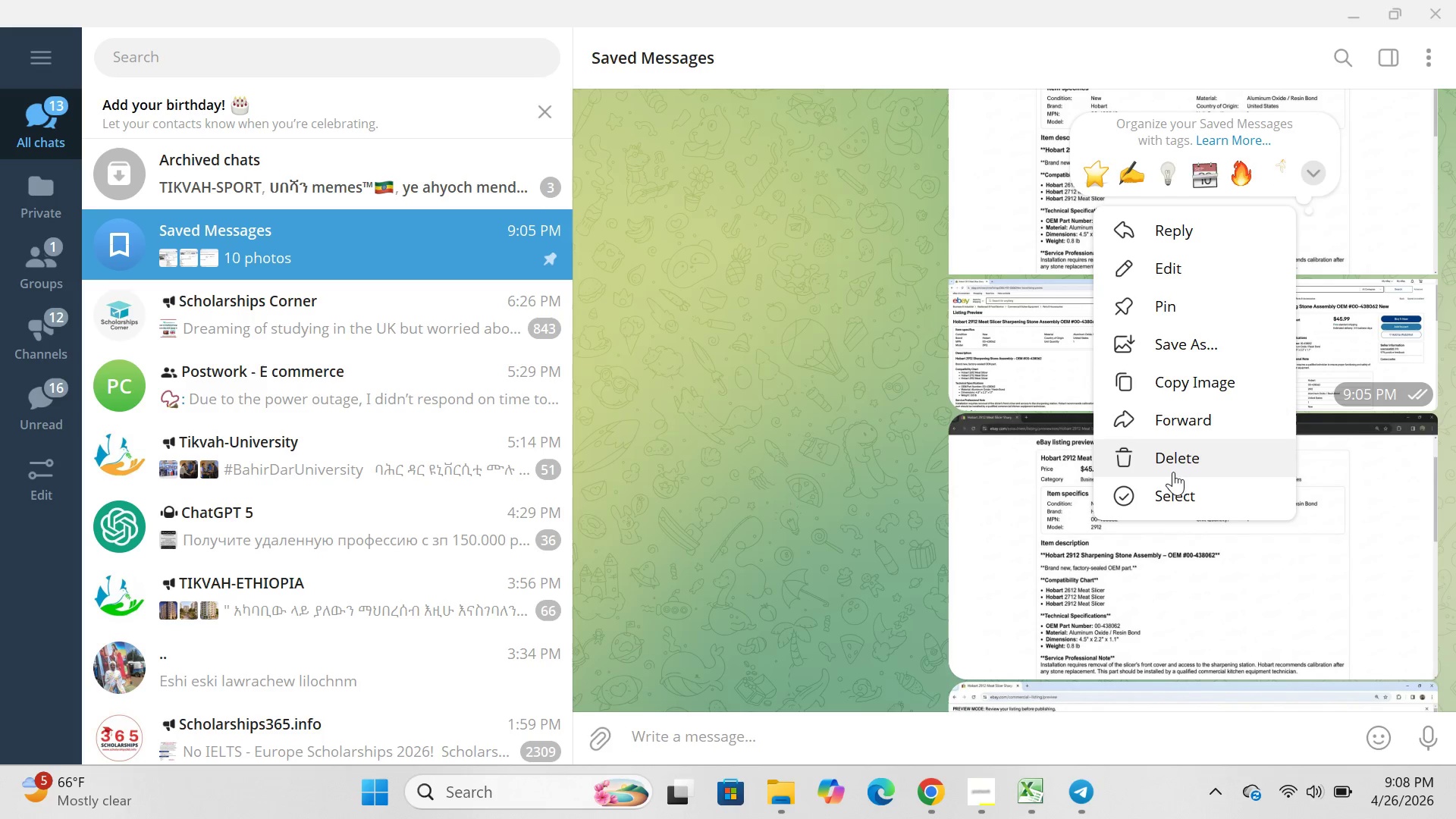 
left_click([1172, 485])
 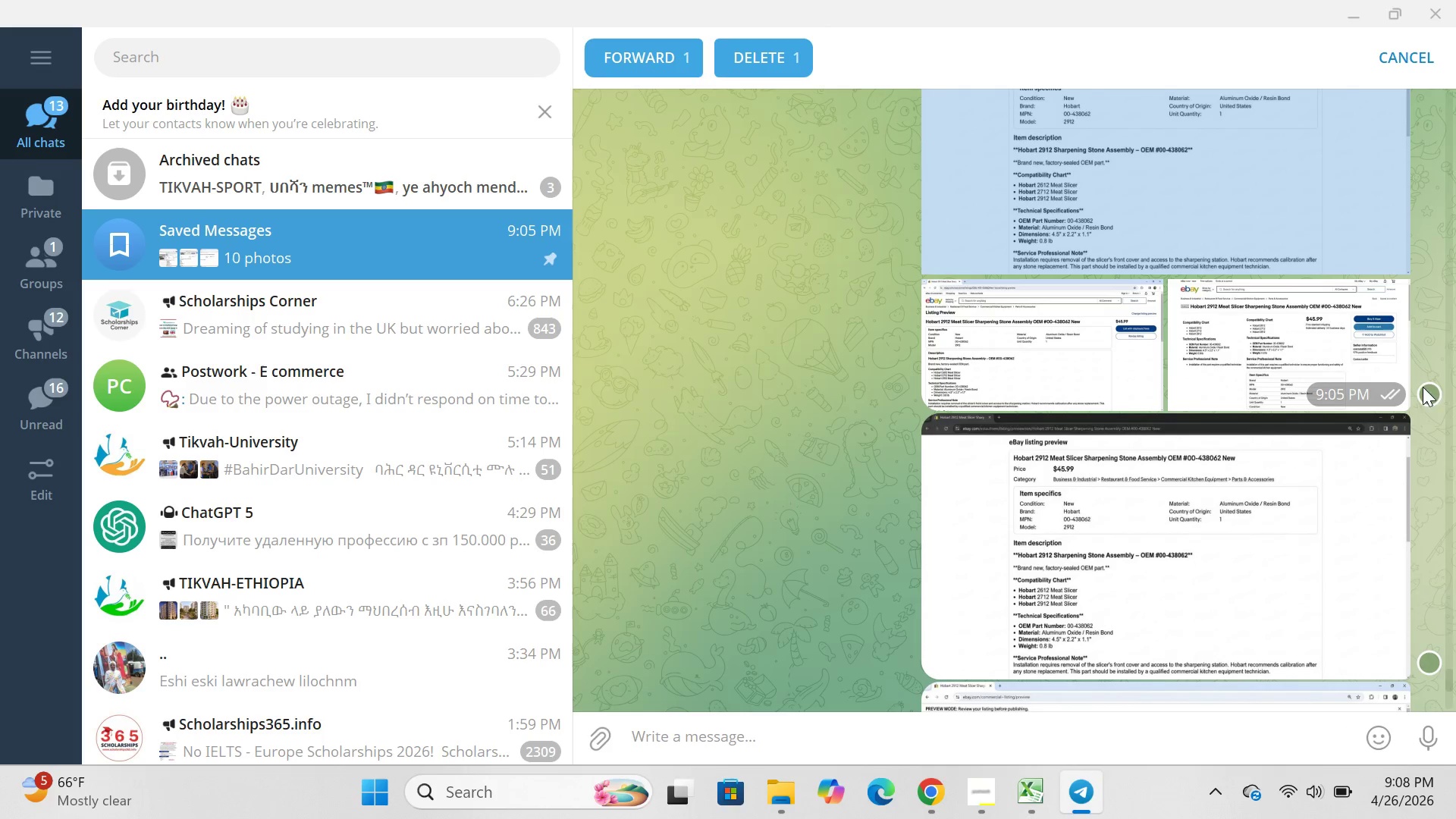 
left_click([1434, 392])
 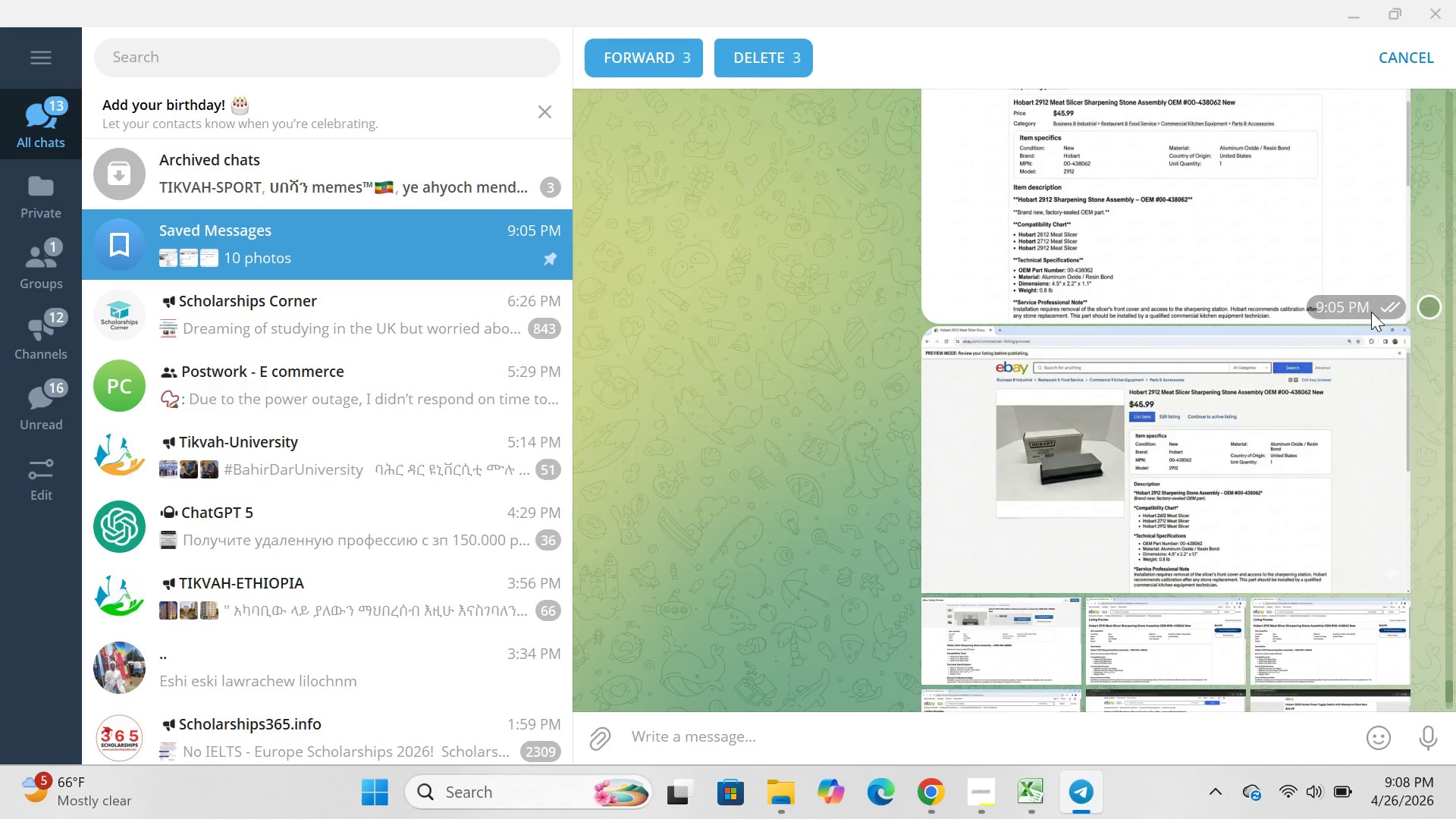 
left_click([1434, 311])
 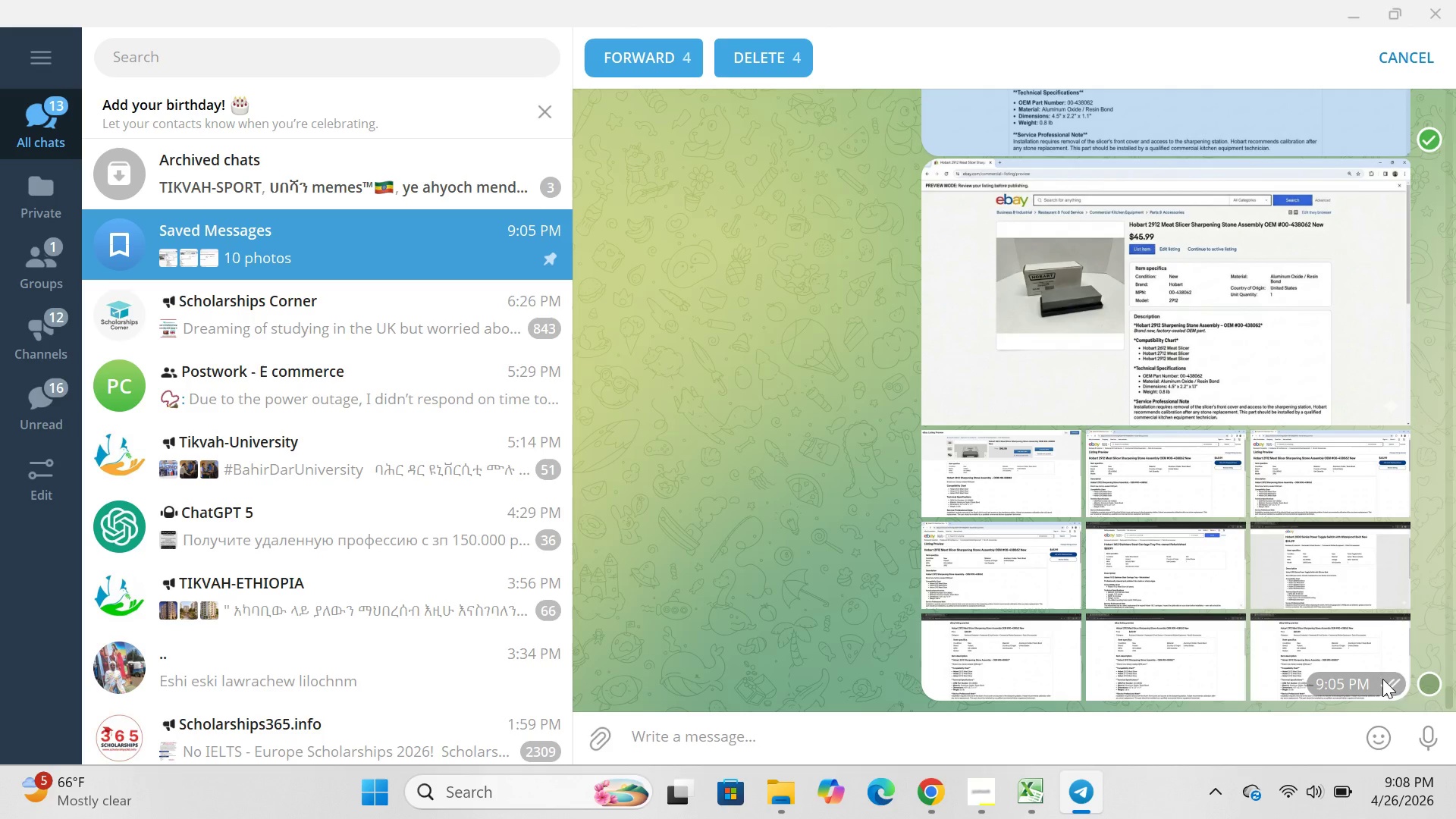 
left_click([1425, 675])
 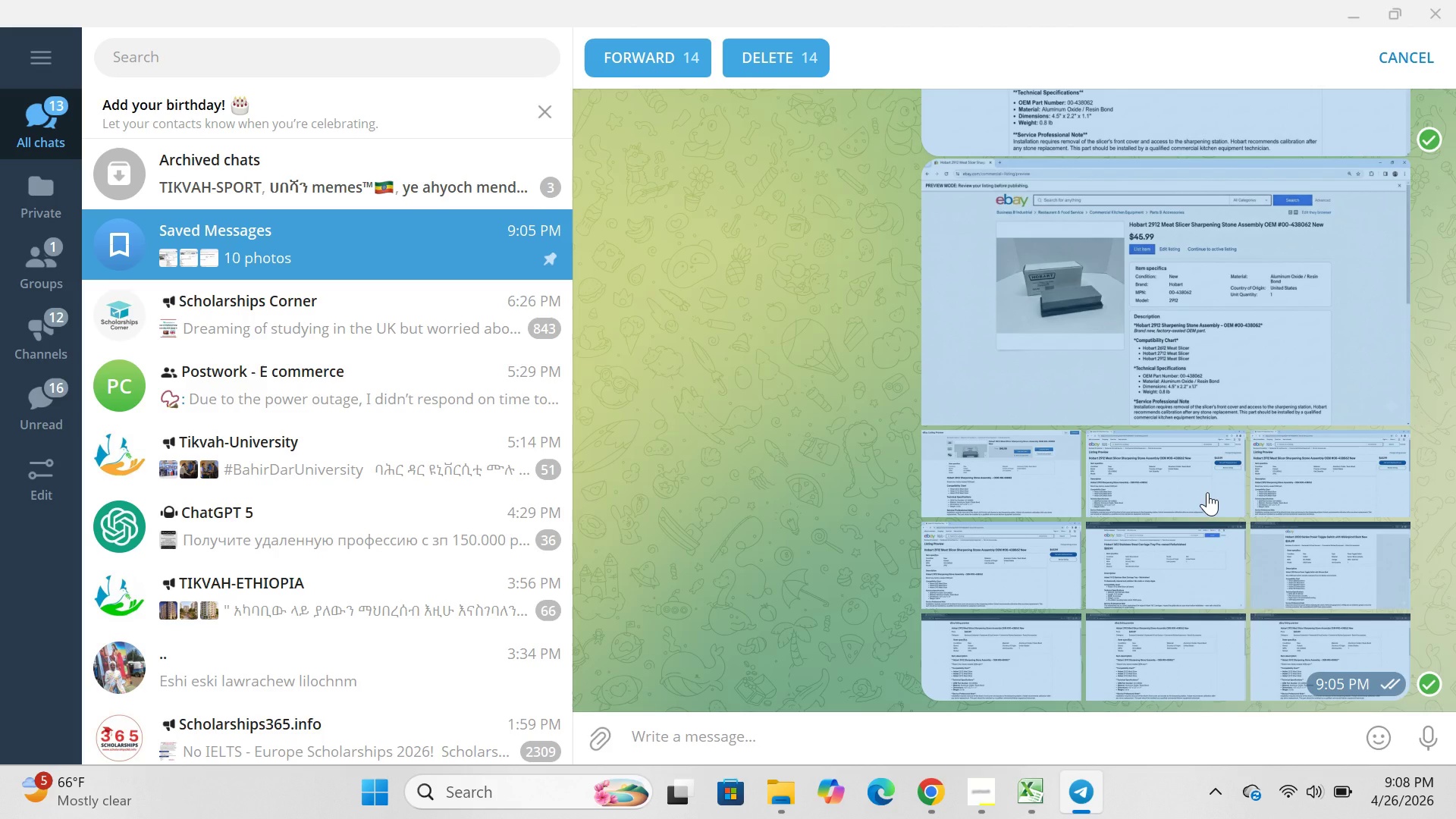 
right_click([1207, 492])
 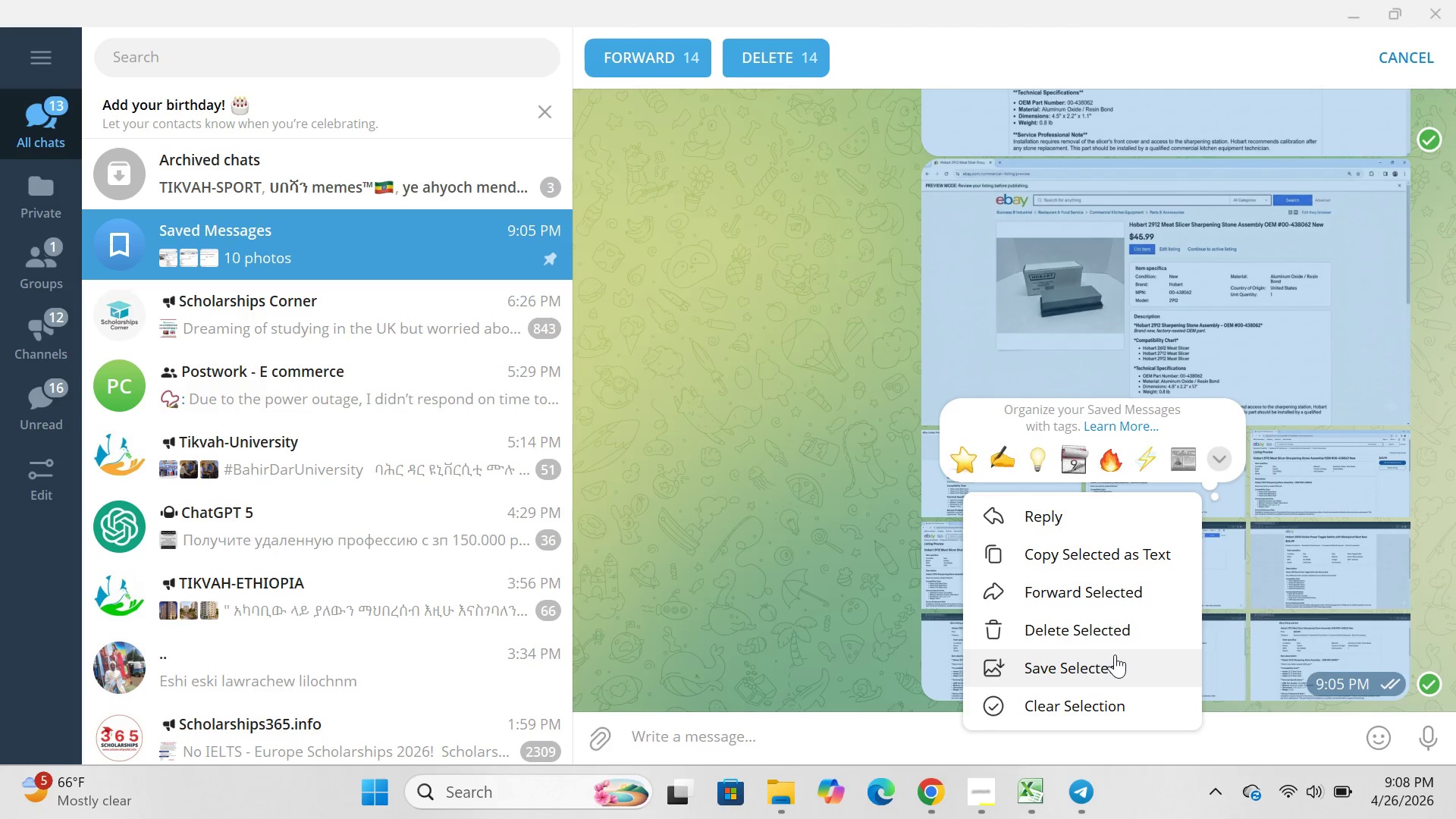 
left_click([1115, 654])
 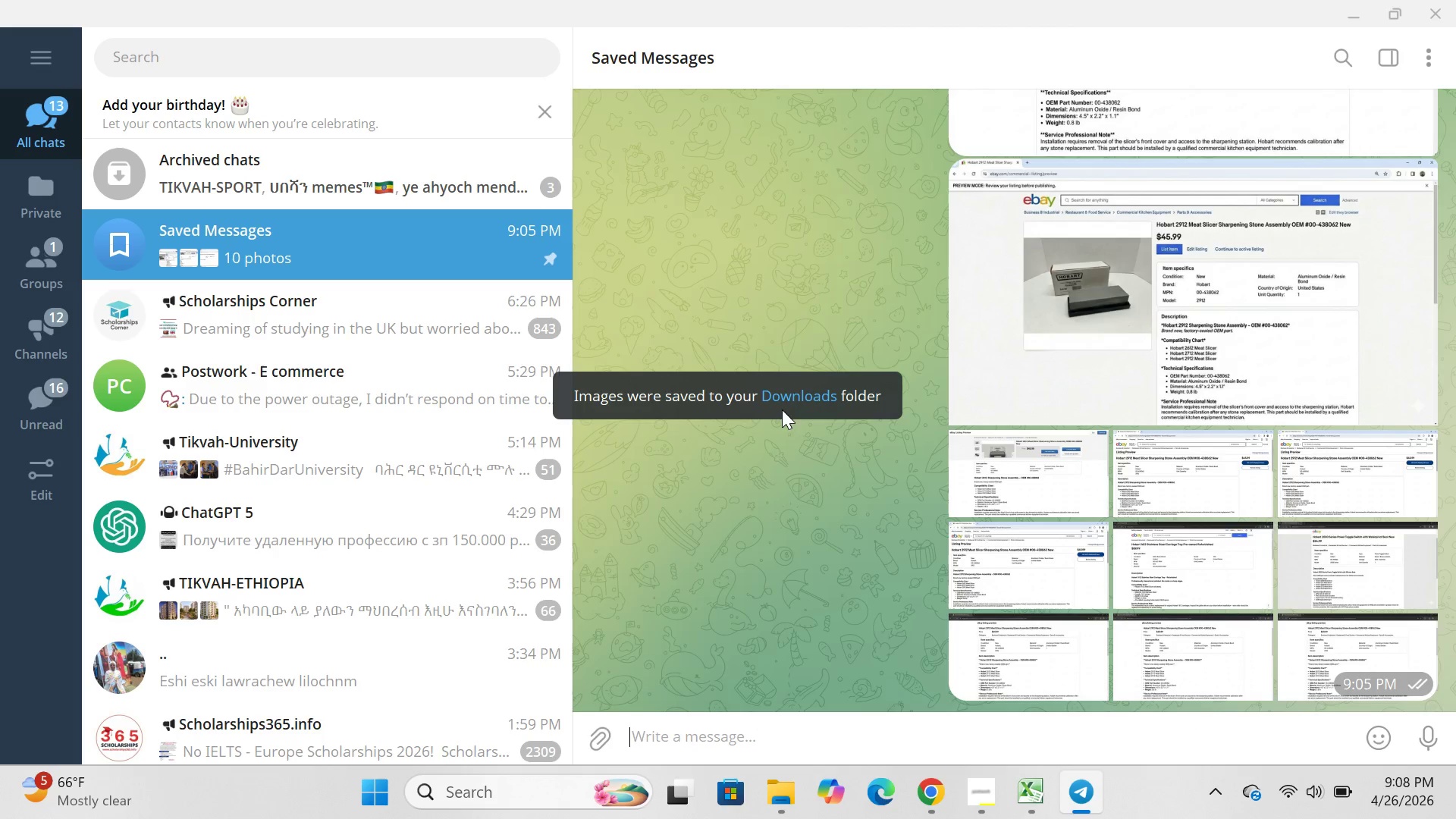 
left_click([793, 401])
 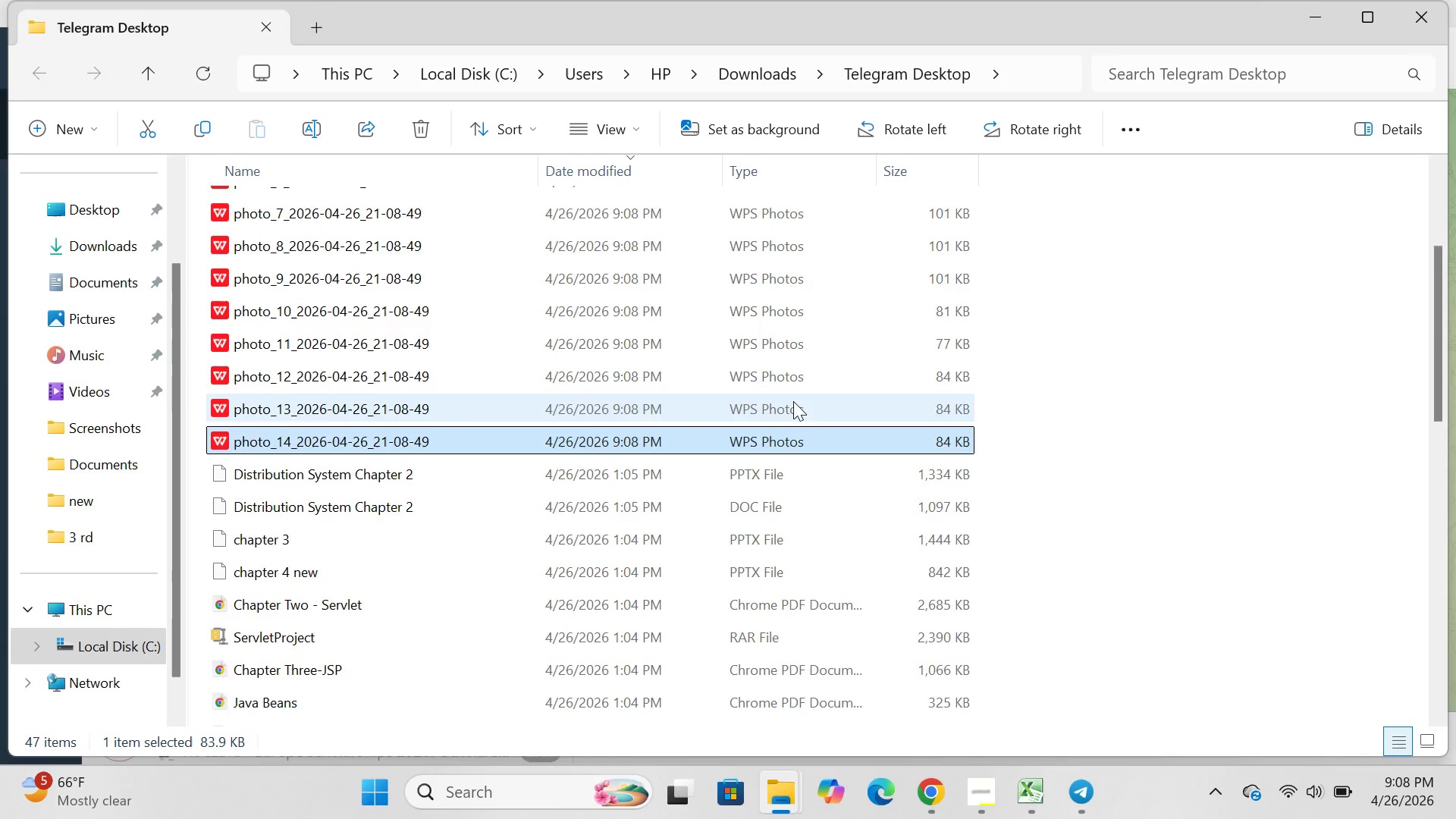 
wait(7.31)
 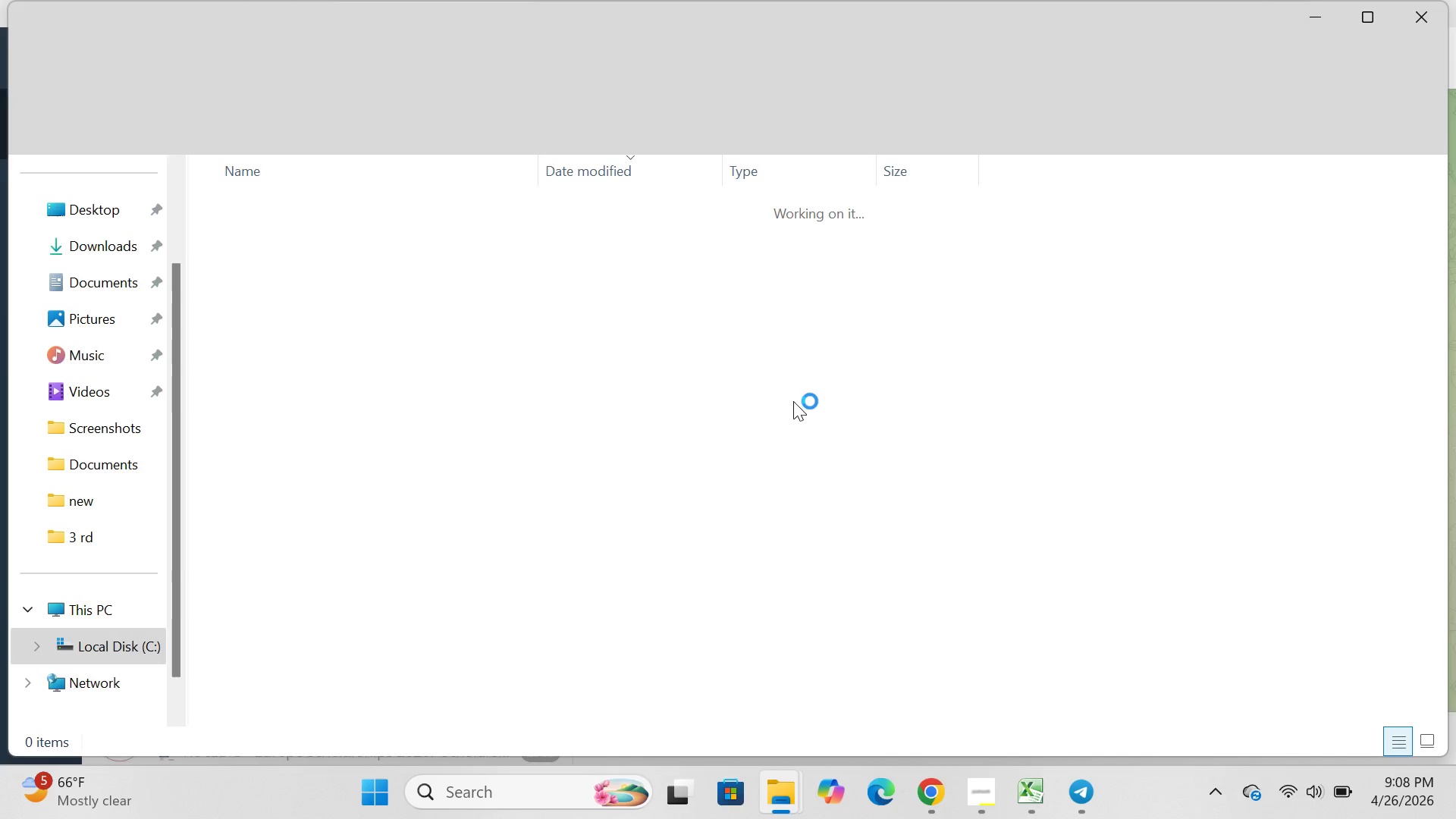 
left_click([513, 793])
 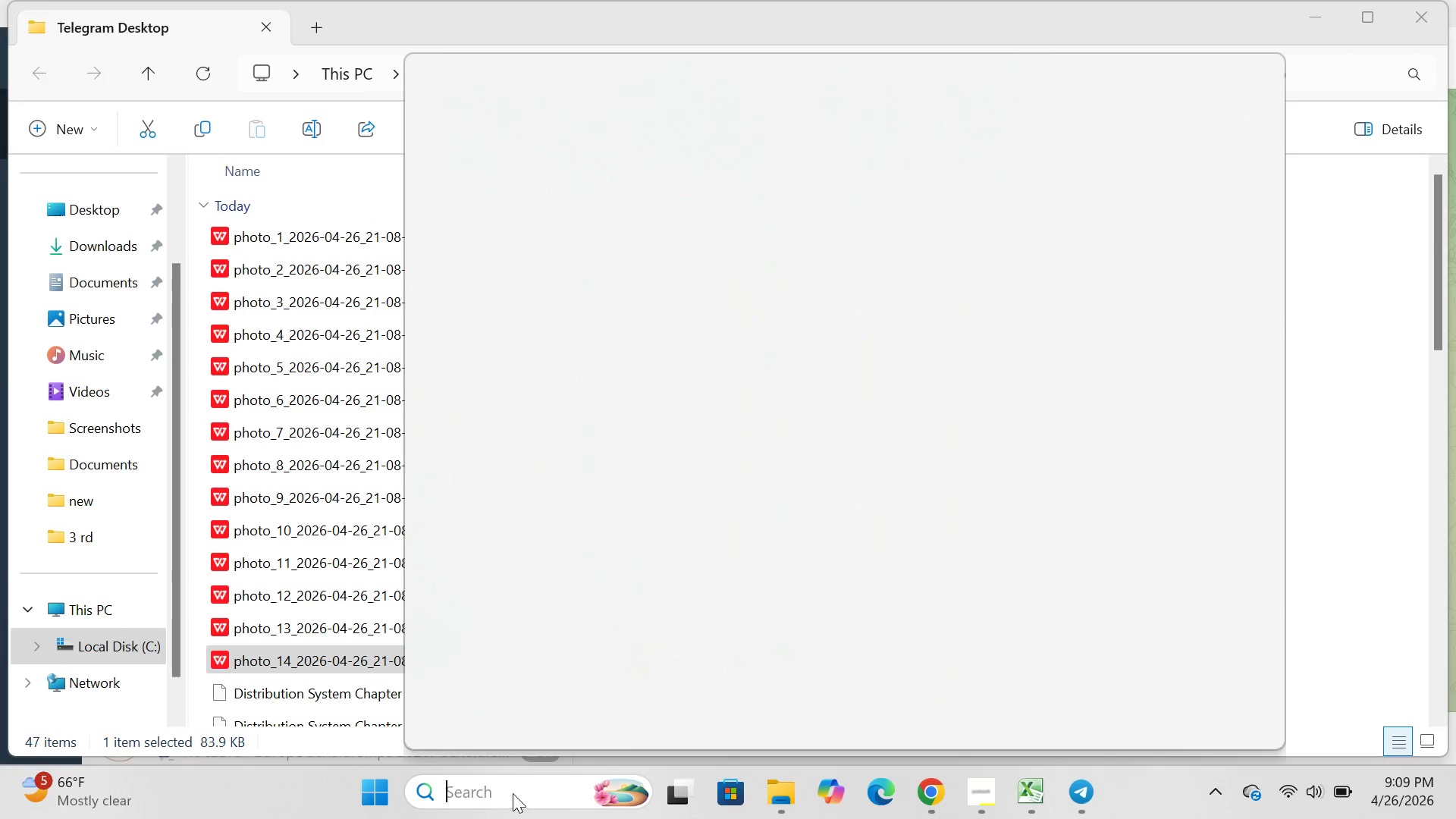 
type(mi)
 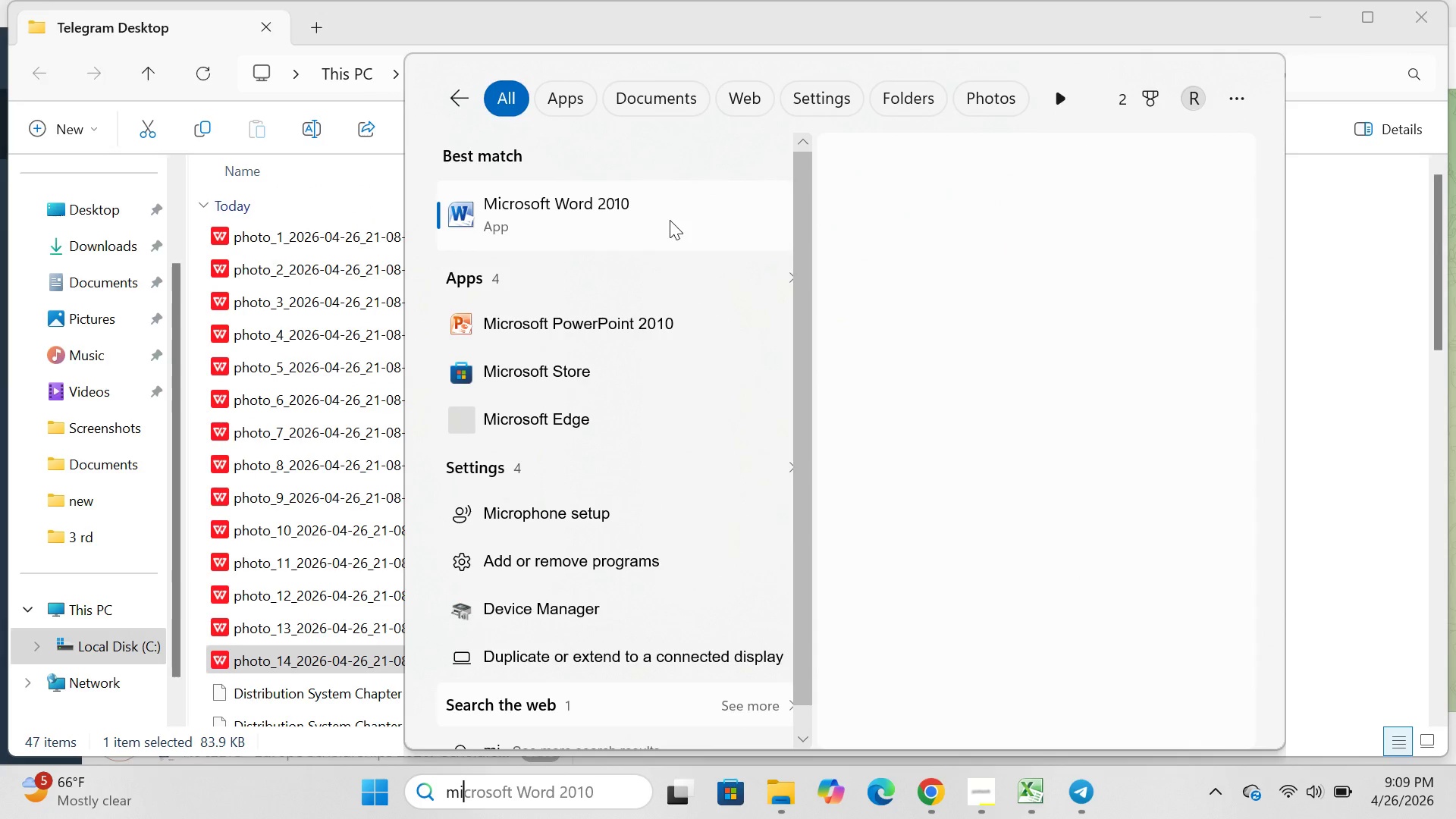 
double_click([667, 224])
 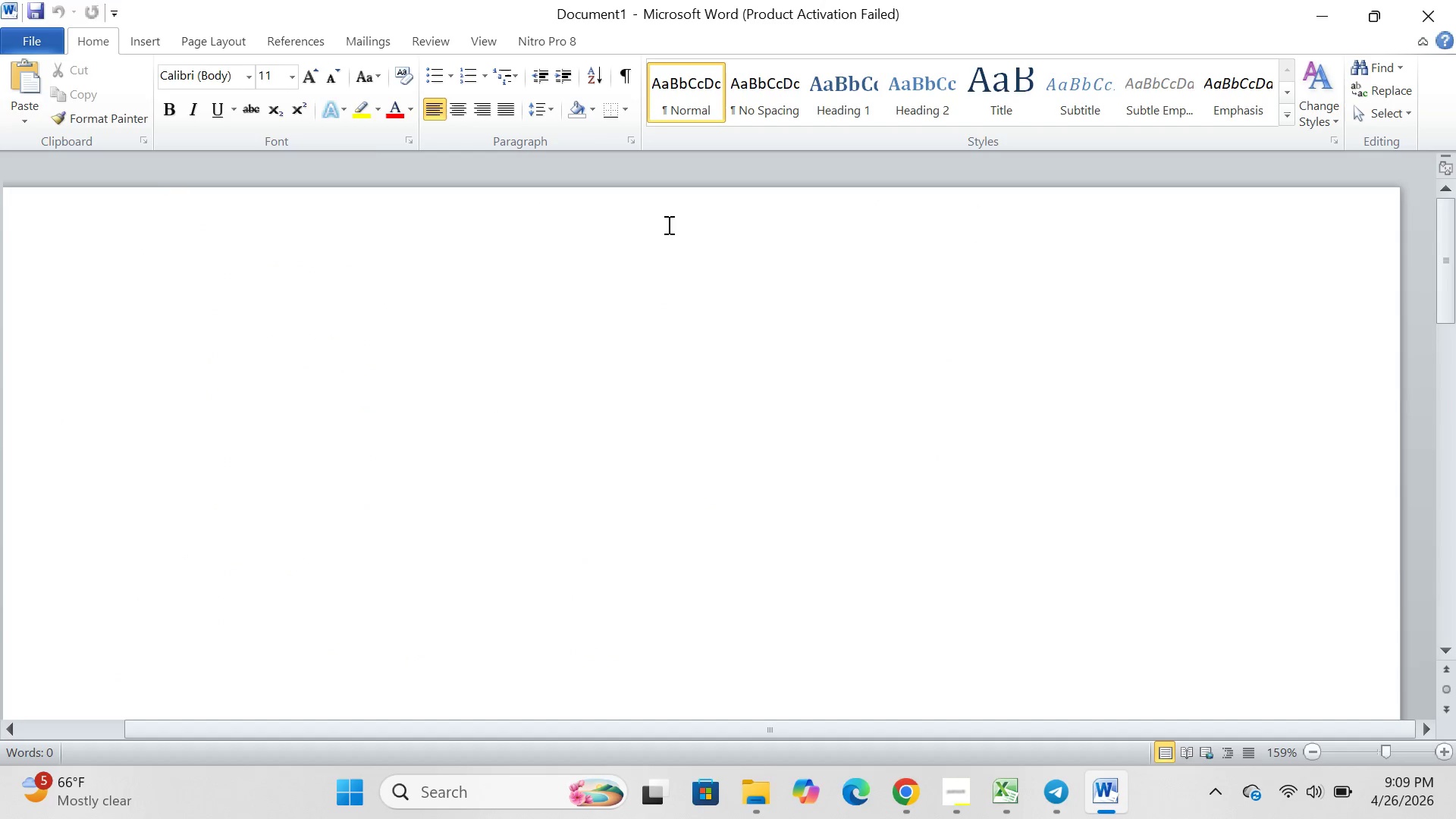 
left_click([149, 42])
 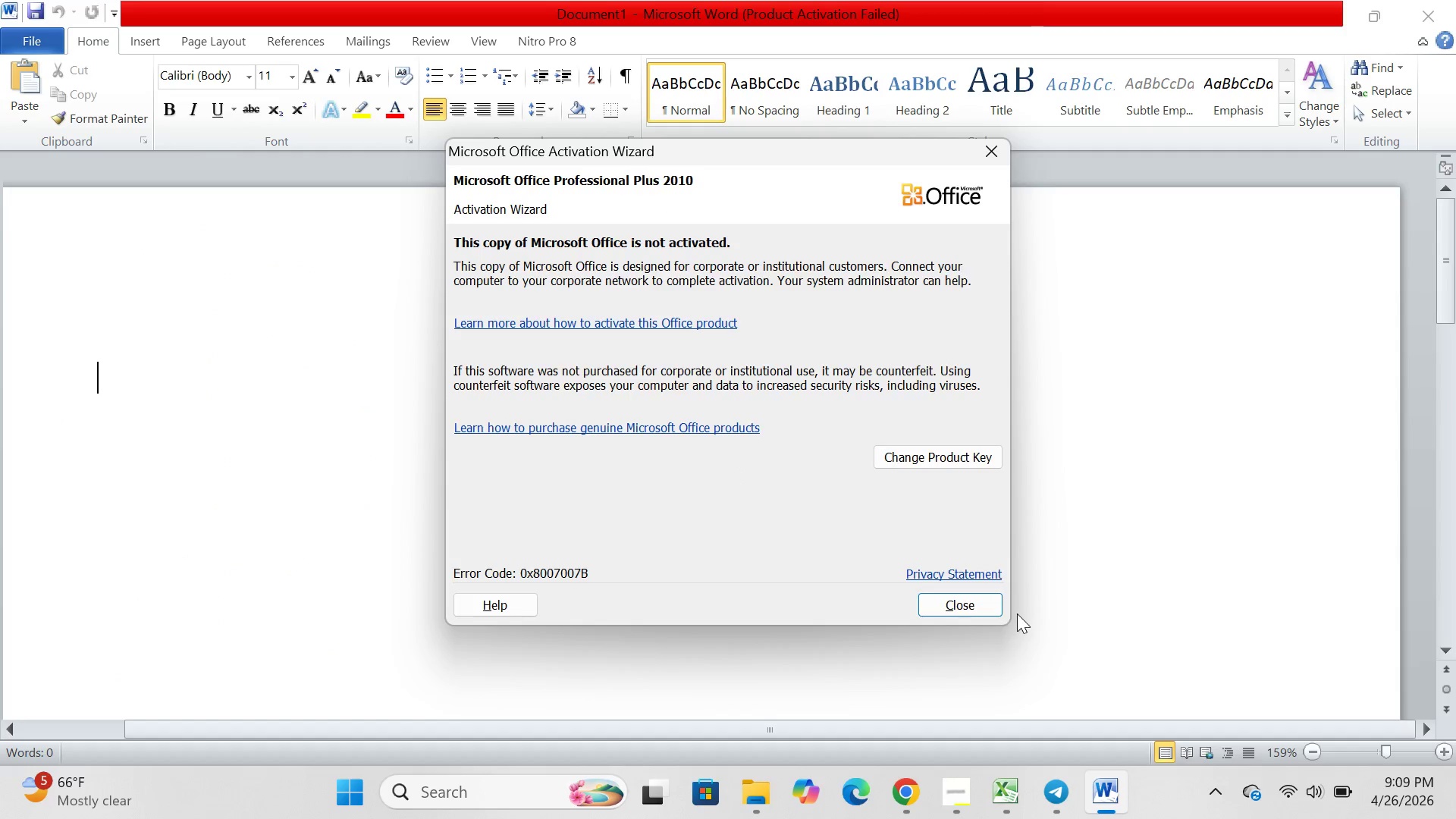 
left_click([954, 613])
 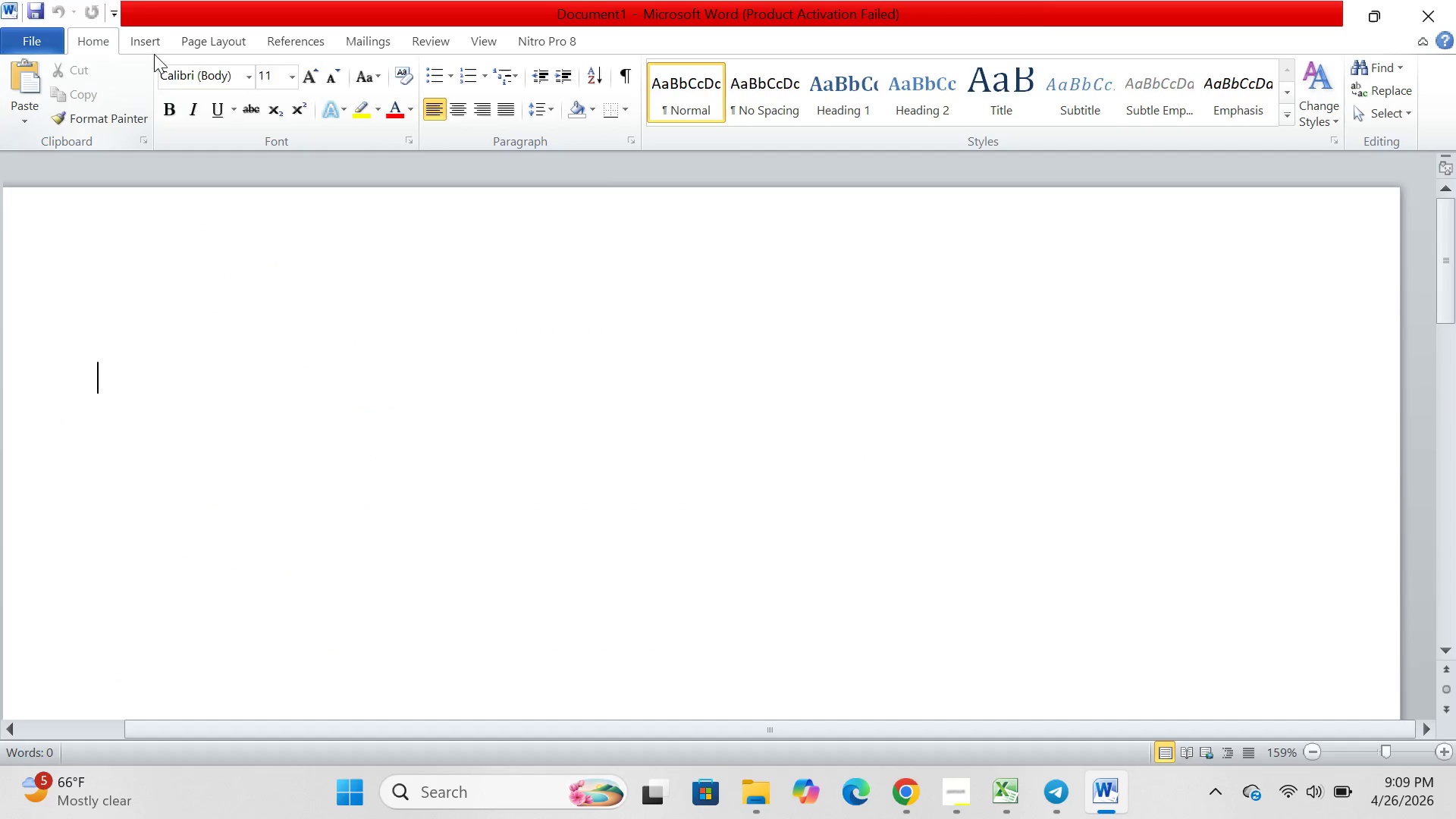 
double_click([152, 47])
 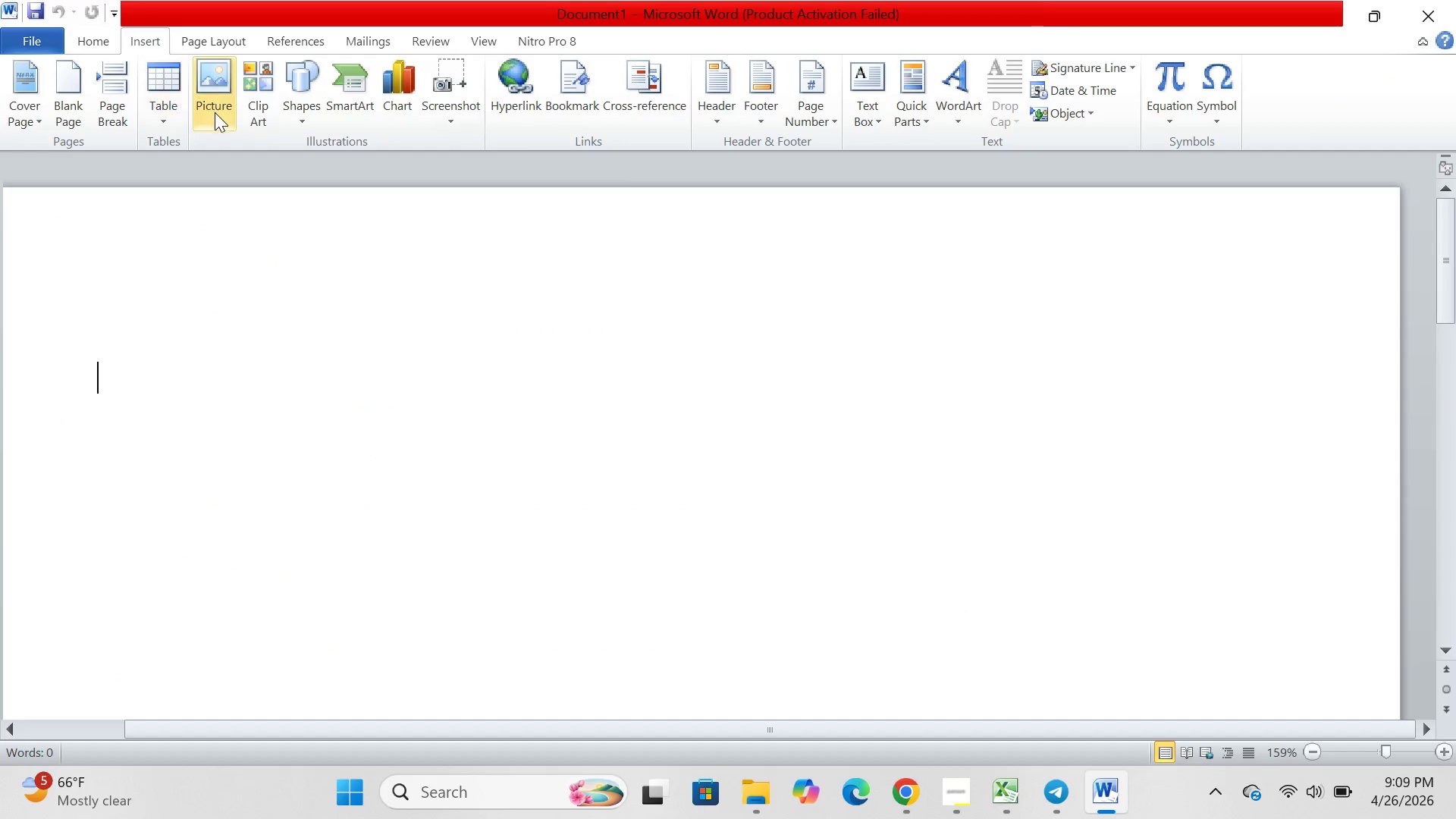 
left_click([220, 115])
 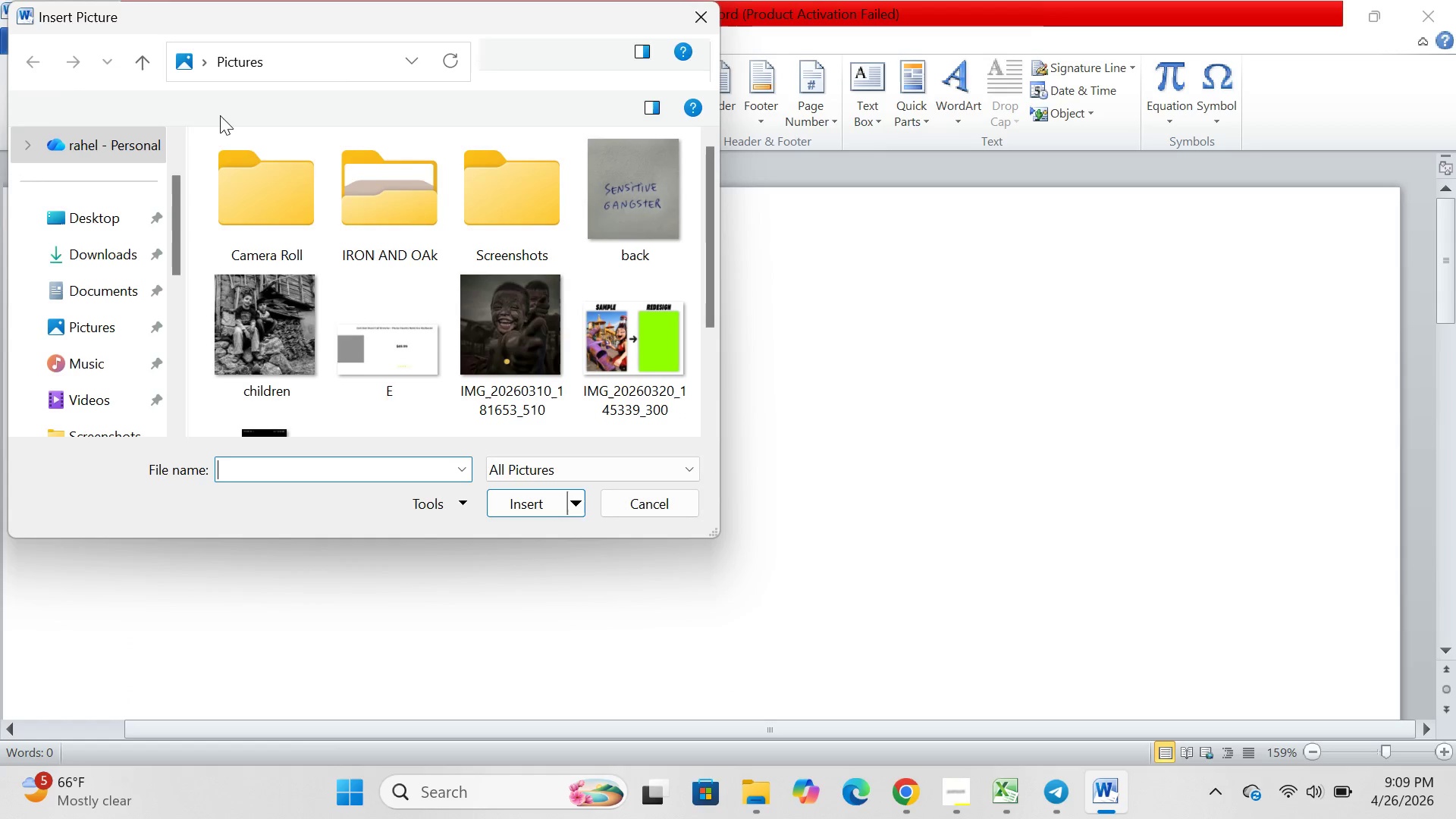 
scroll: coordinate [40, 316], scroll_direction: down, amount: 7.0
 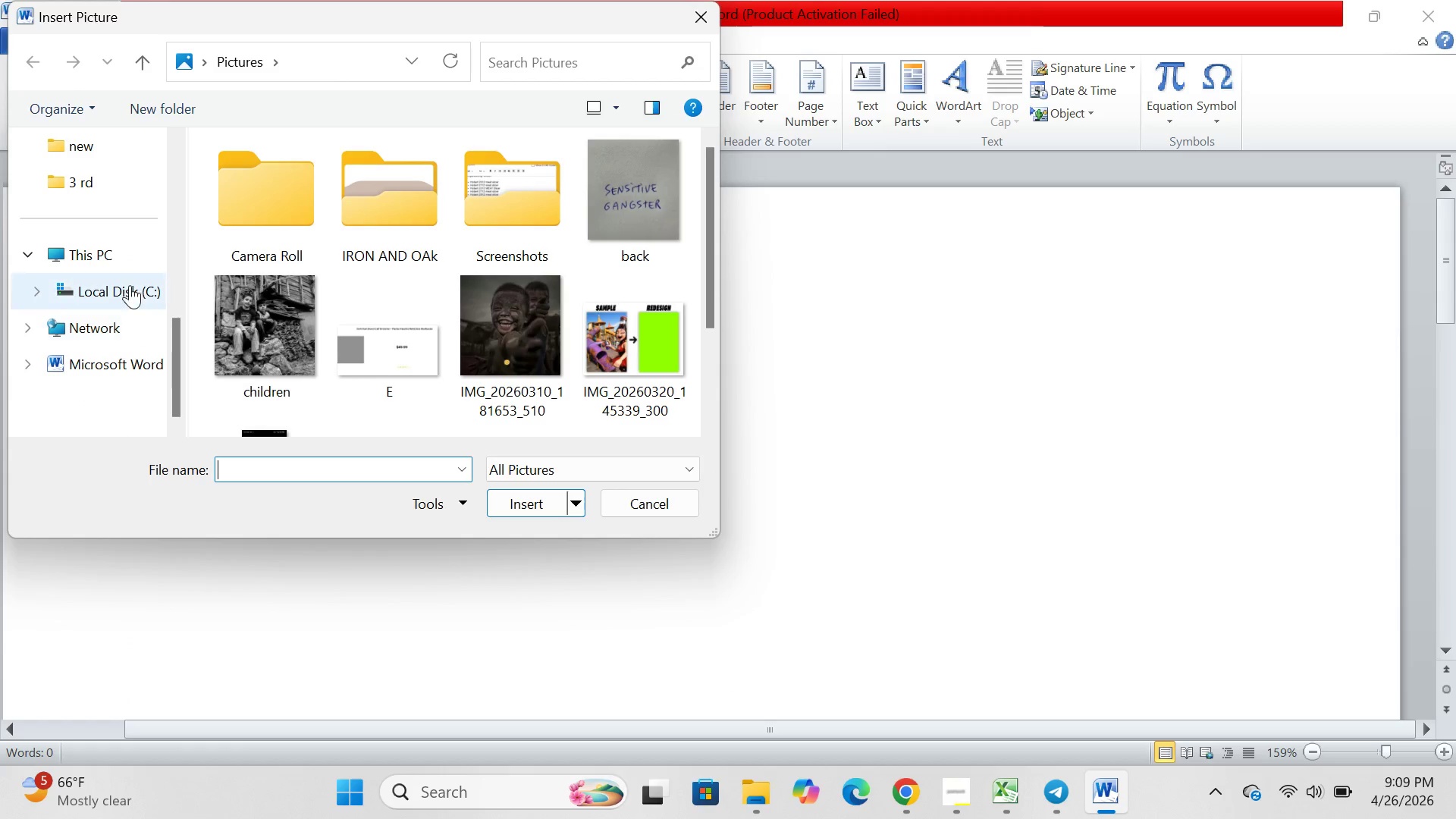 
double_click([130, 285])
 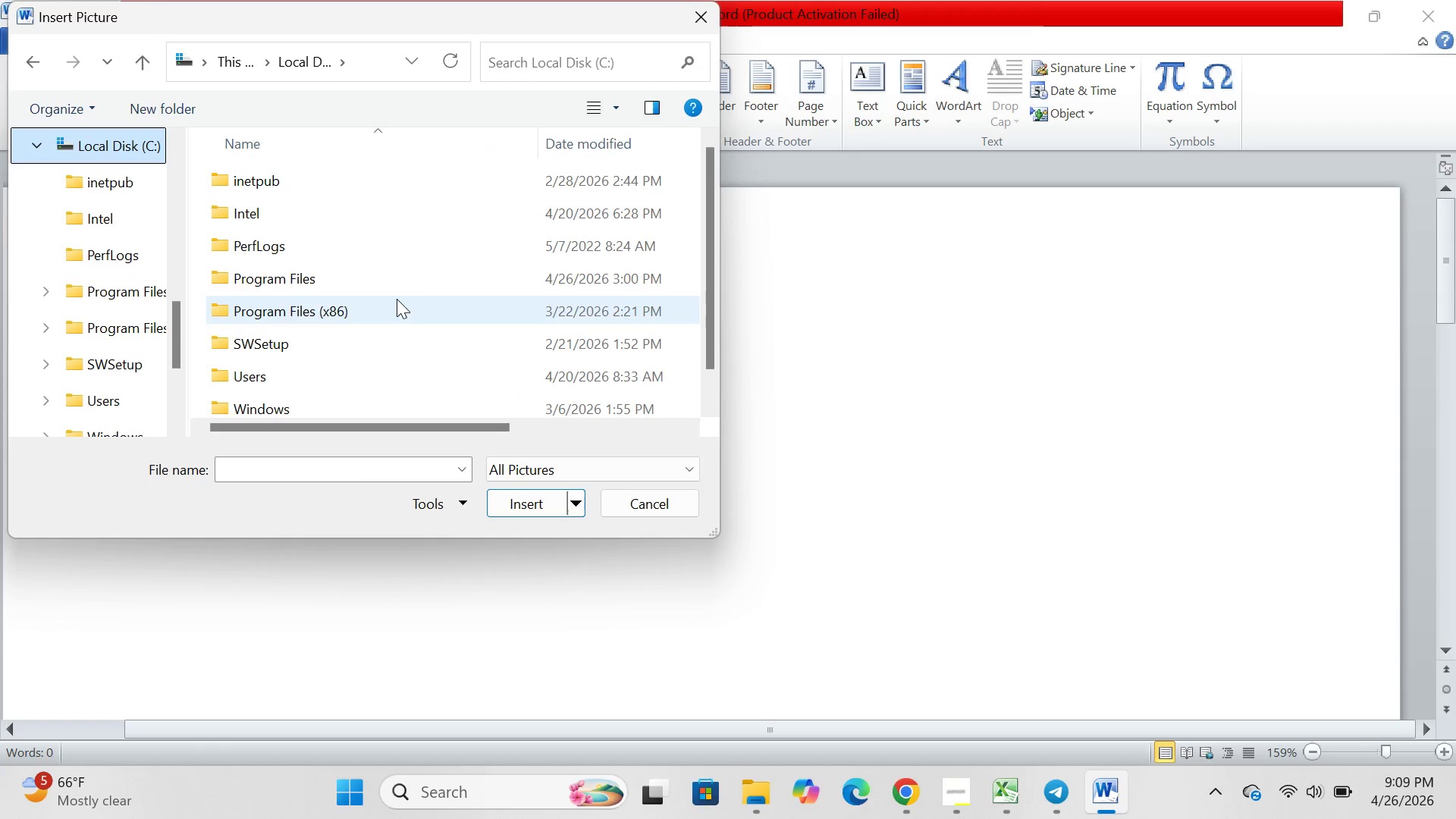 
scroll: coordinate [397, 299], scroll_direction: down, amount: 20.0
 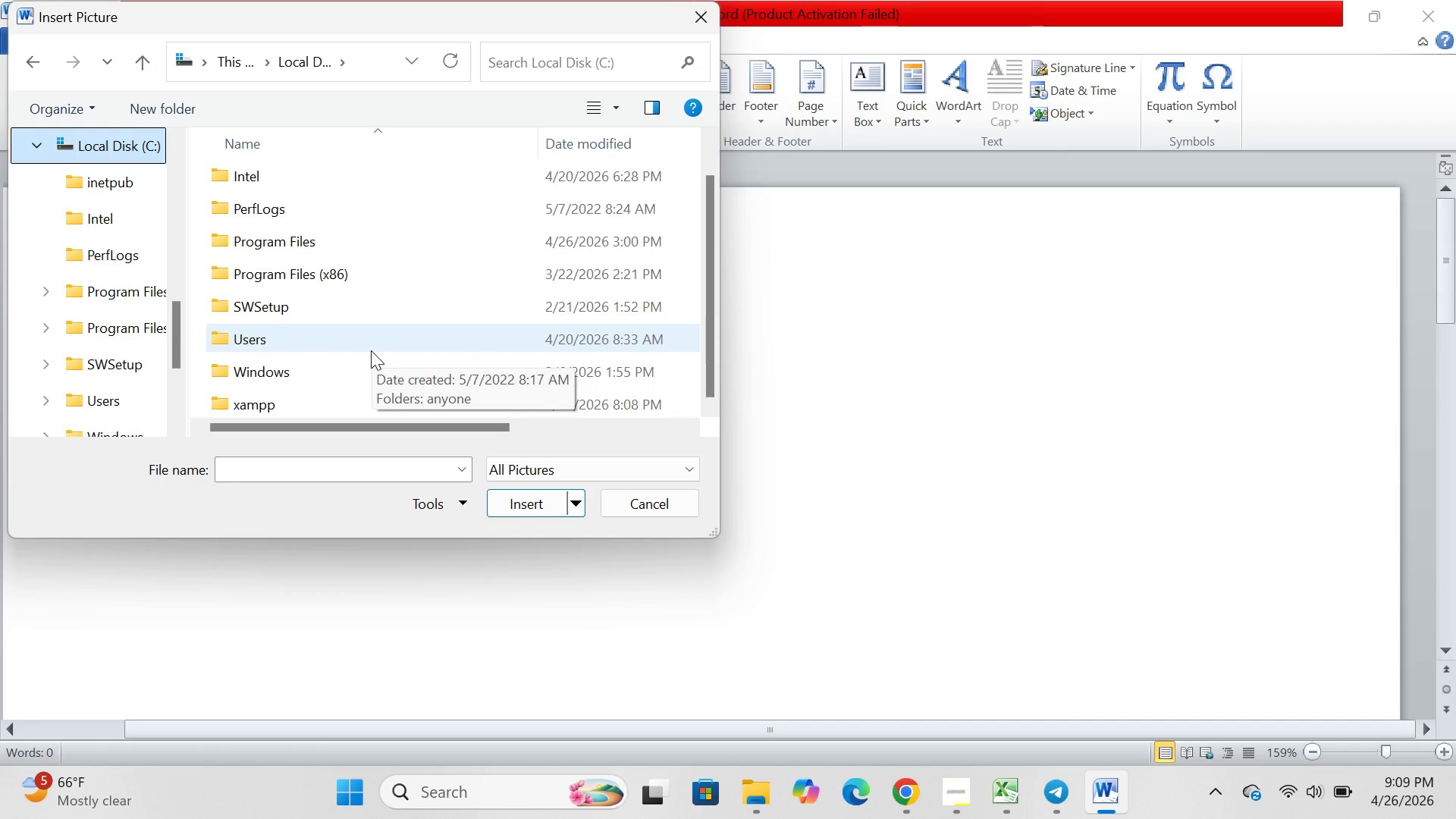 
double_click([371, 350])
 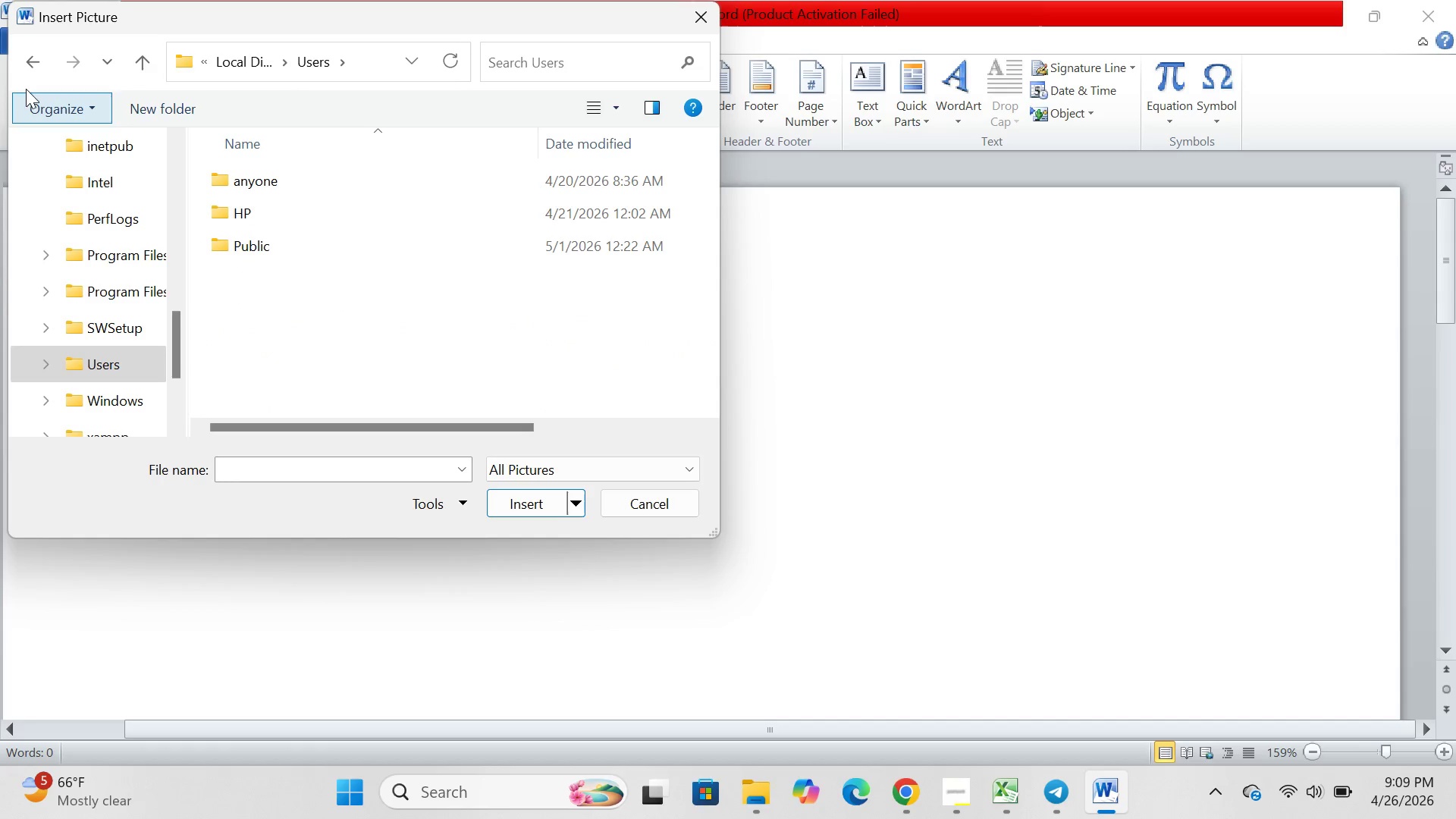 
left_click([33, 67])
 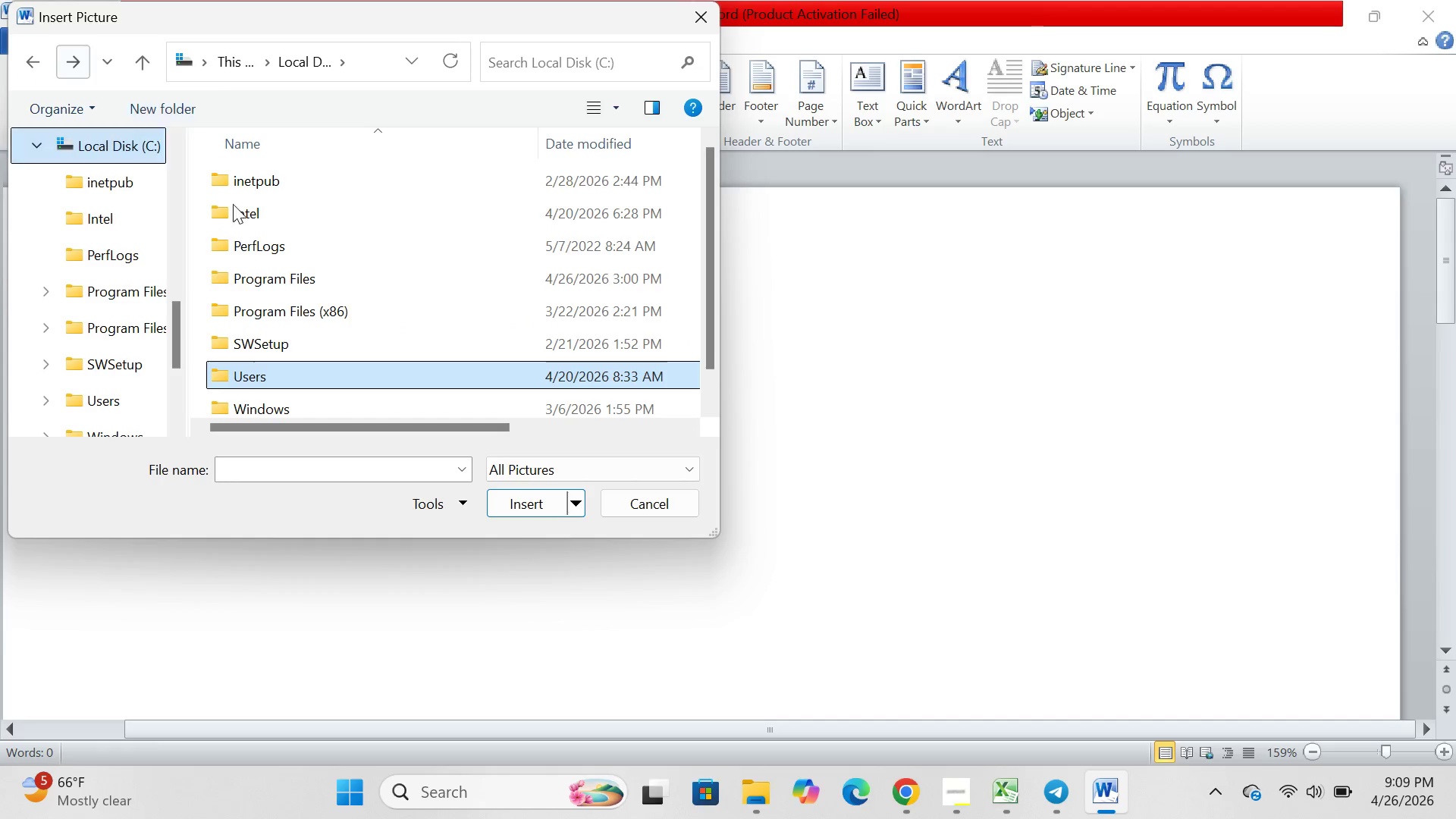 
scroll: coordinate [132, 240], scroll_direction: up, amount: 11.0
 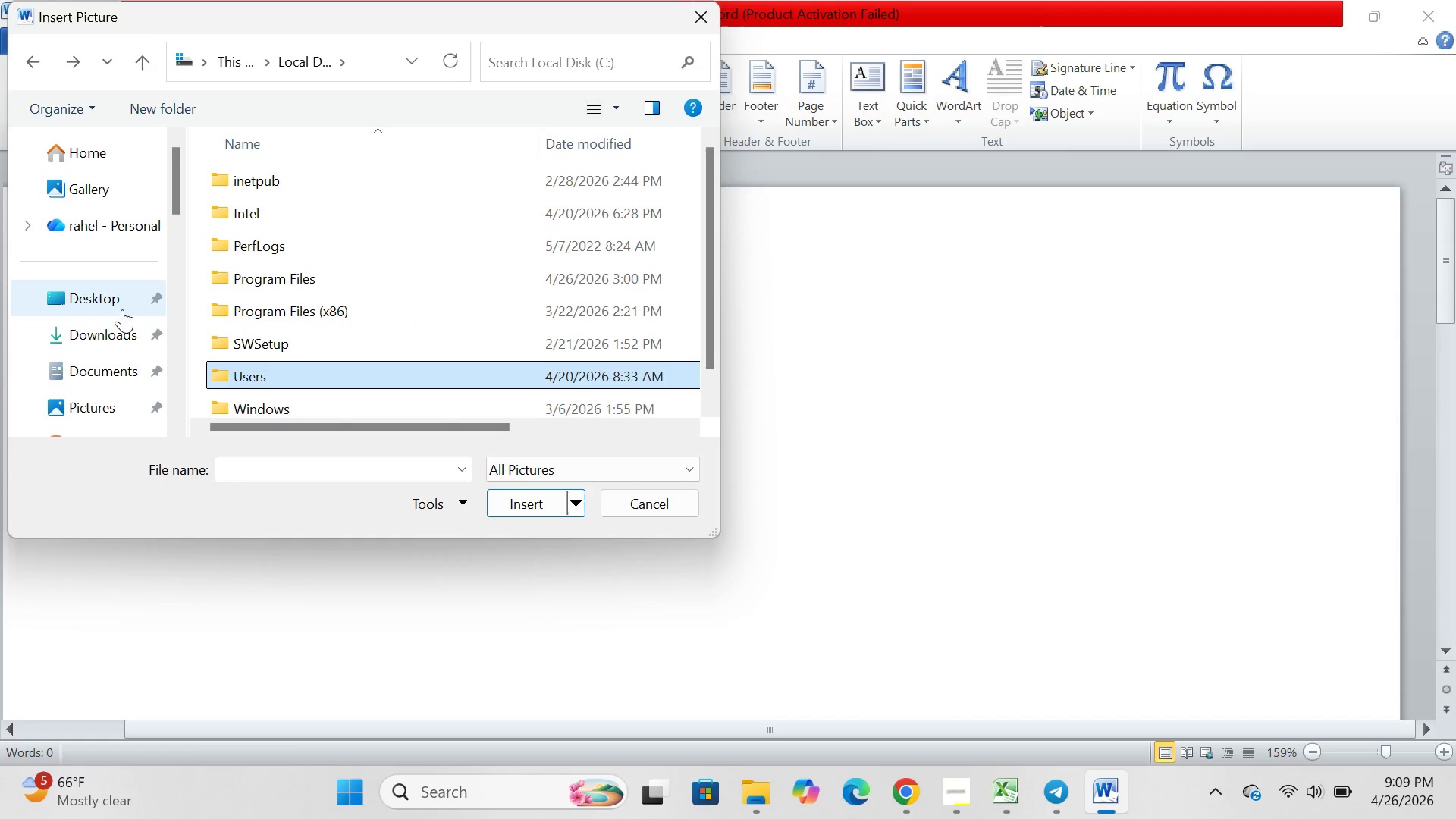 
double_click([115, 328])
 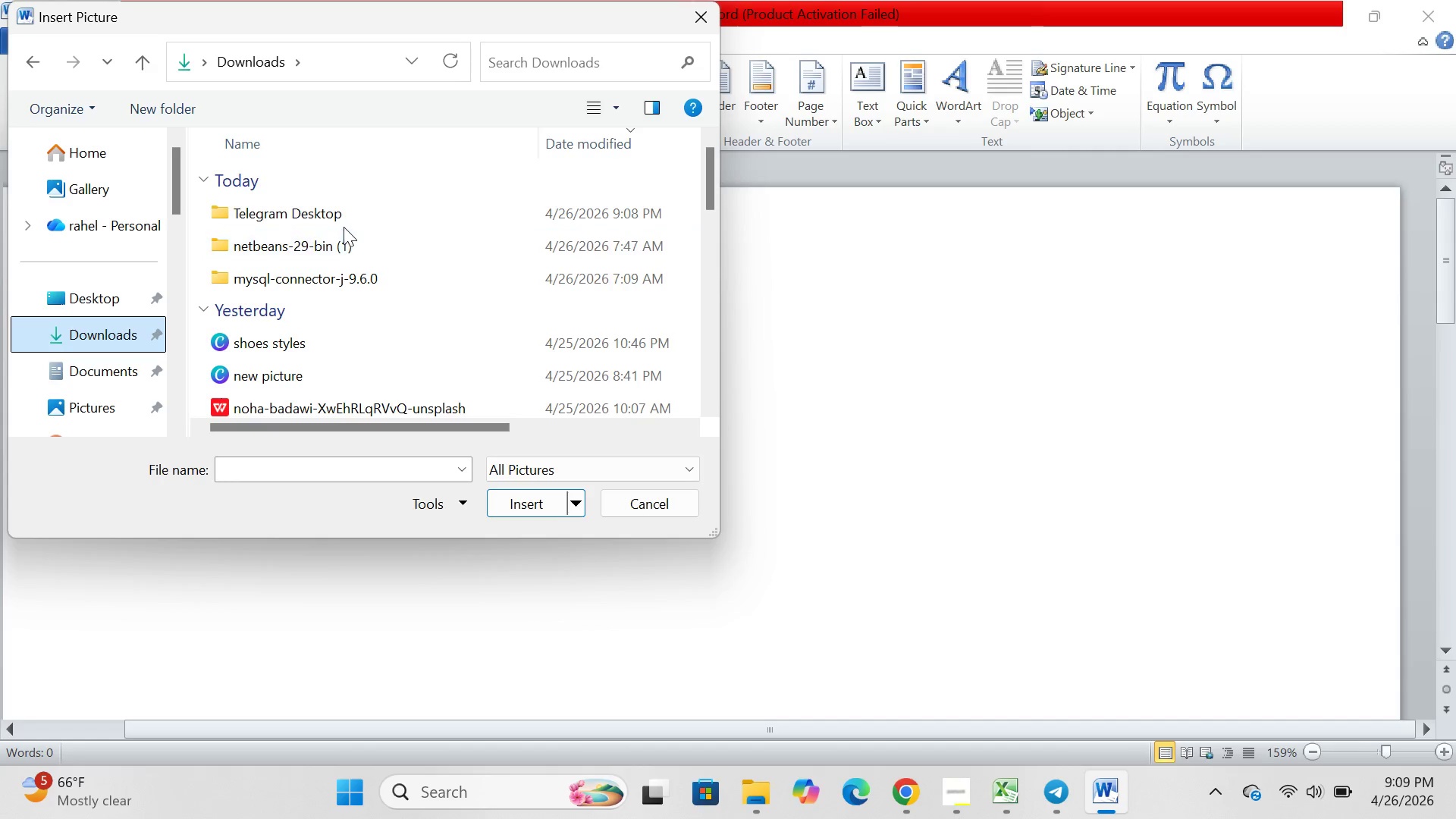 
double_click([350, 224])
 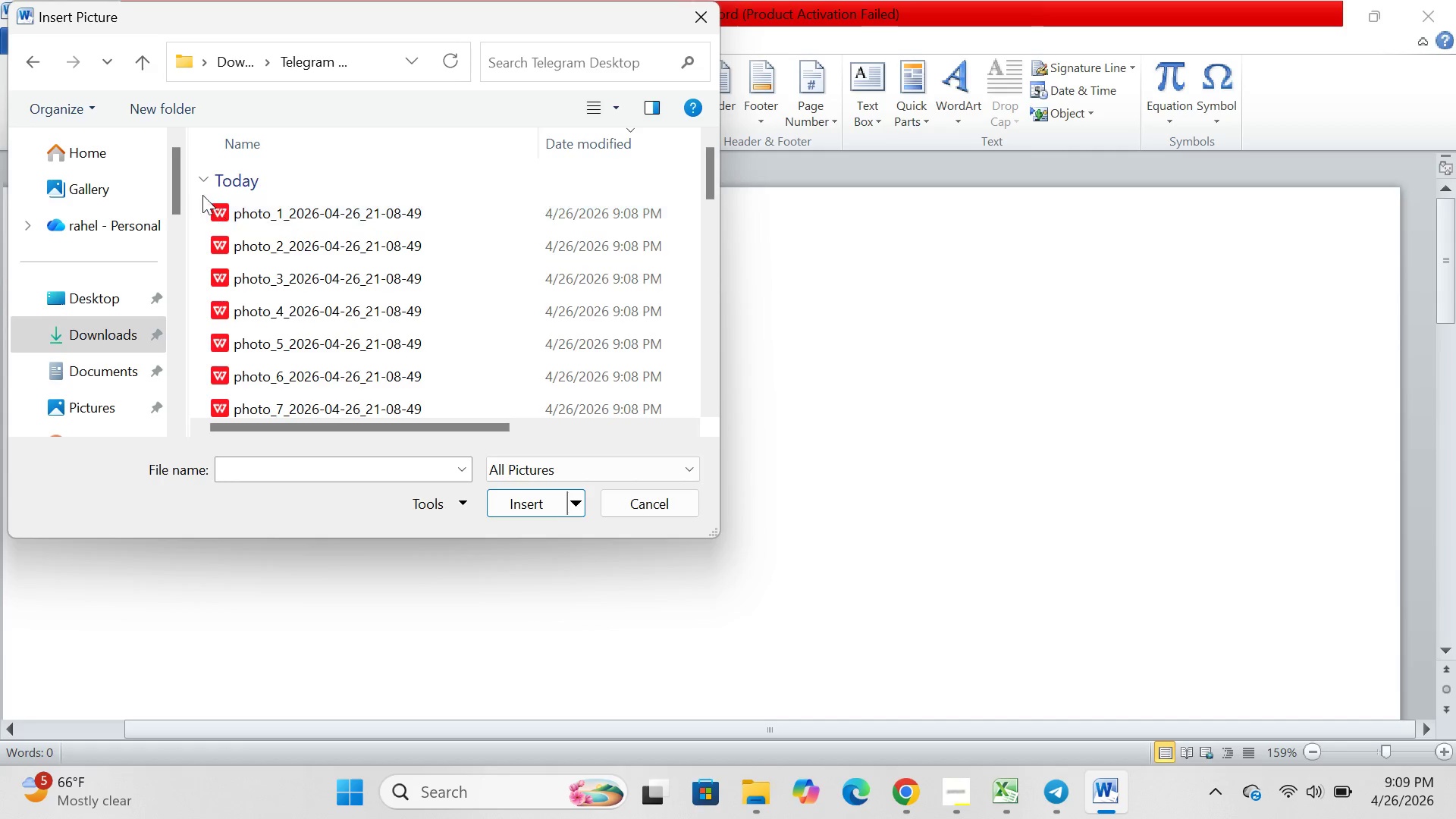 
left_click_drag(start_coordinate=[202, 189], to_coordinate=[375, 378])
 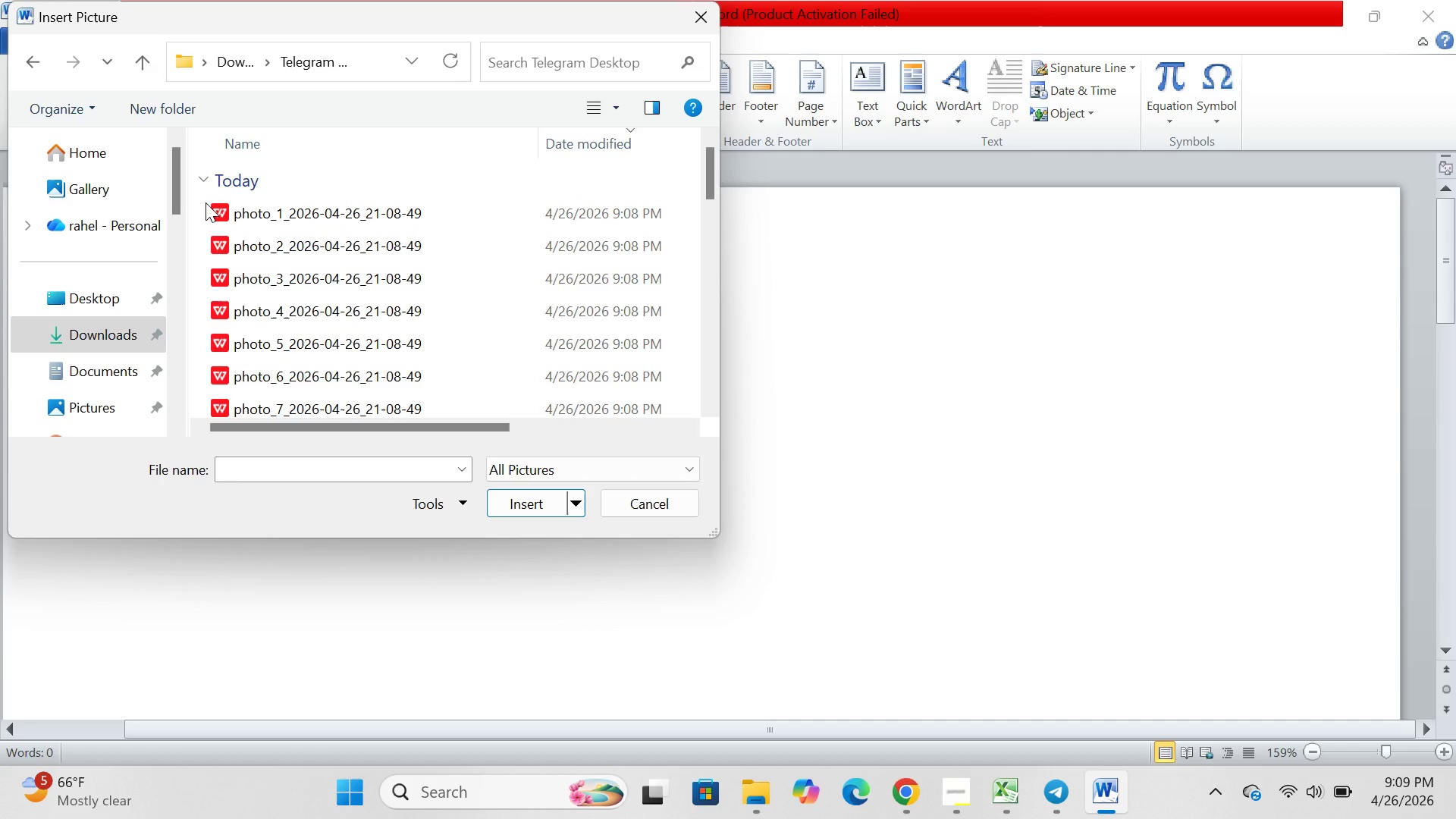 
left_click_drag(start_coordinate=[206, 202], to_coordinate=[688, 320])
 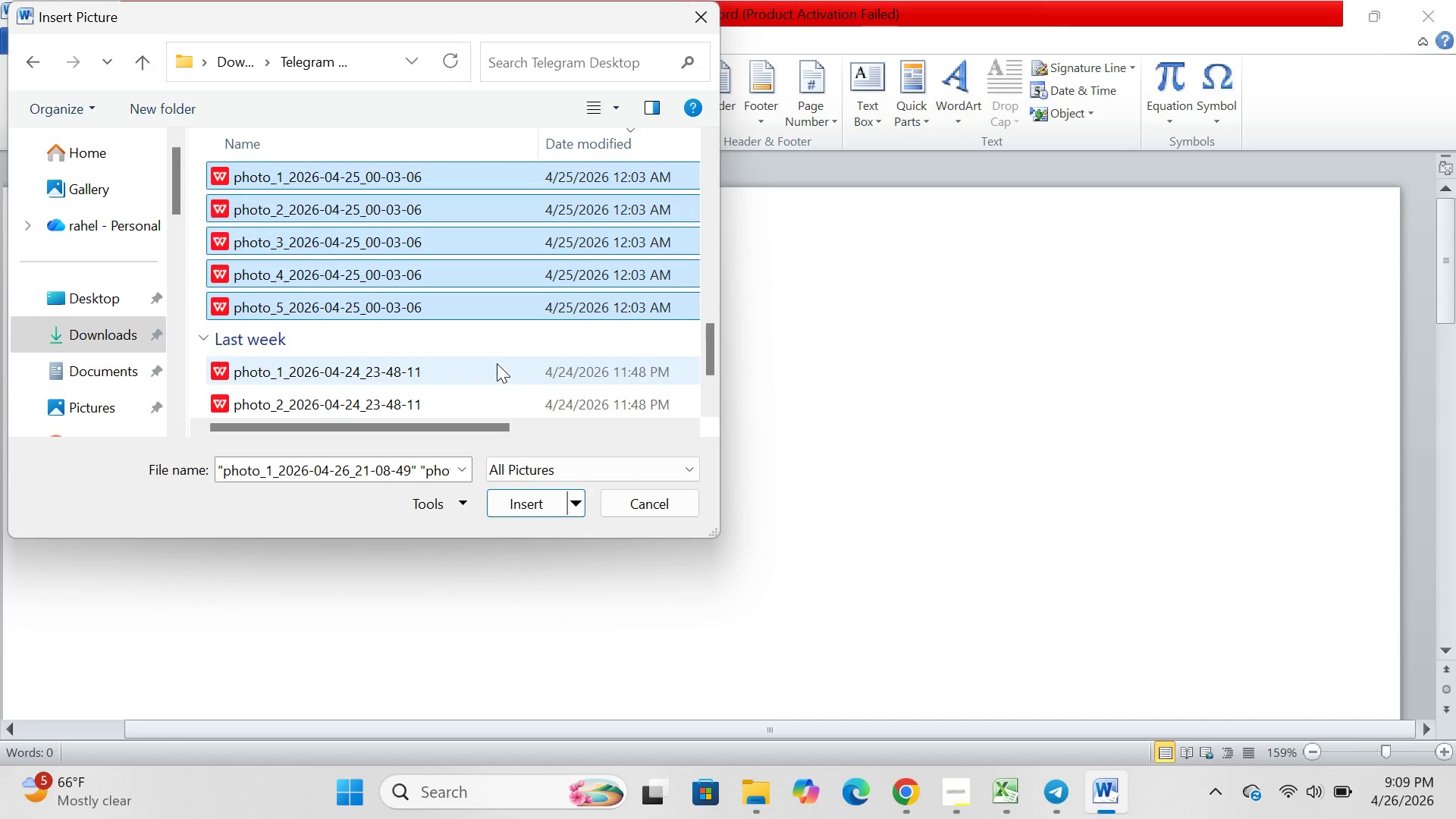 
scroll: coordinate [497, 363], scroll_direction: up, amount: 4.0
 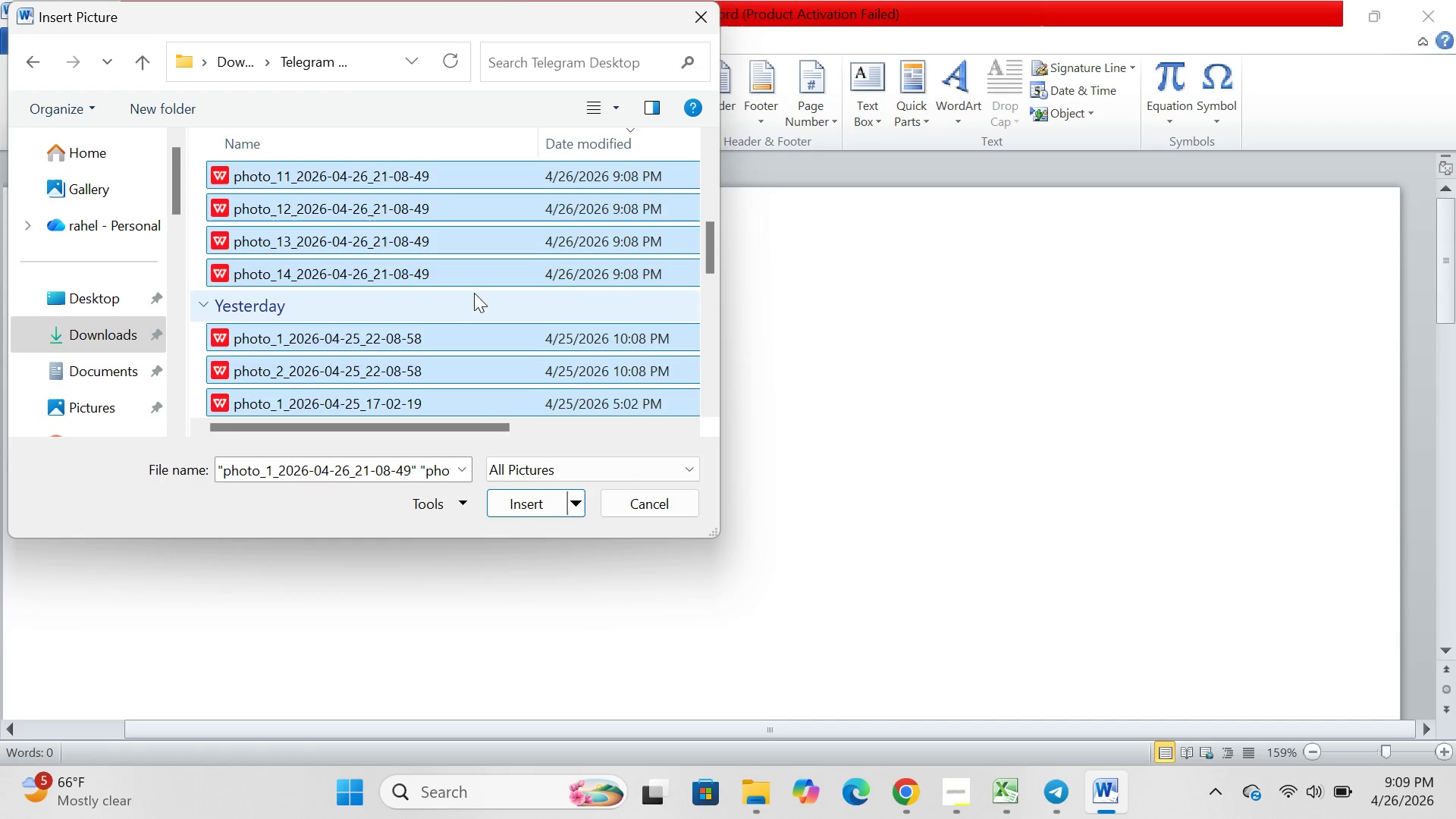 
left_click([463, 304])
 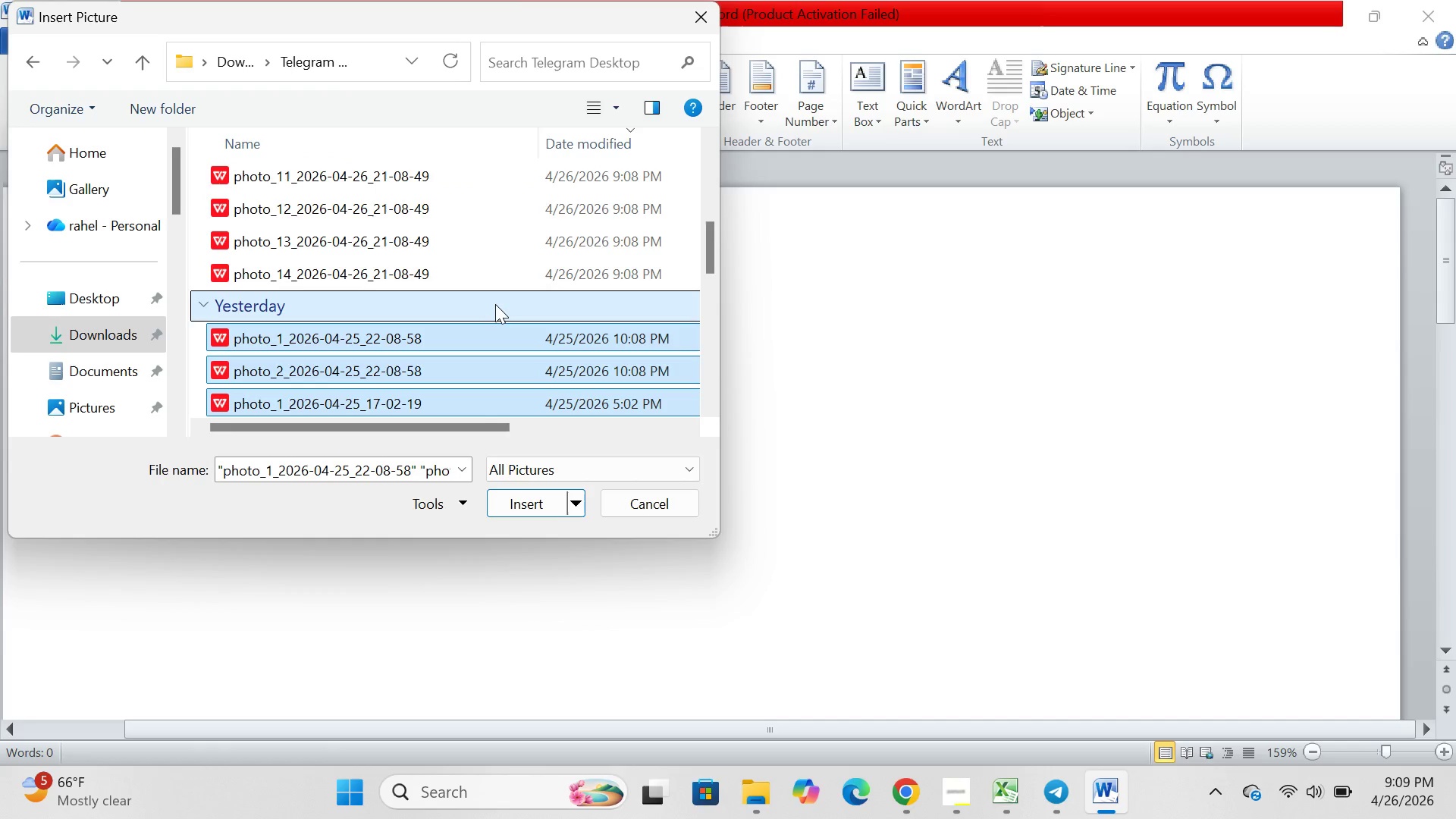 
left_click([499, 308])
 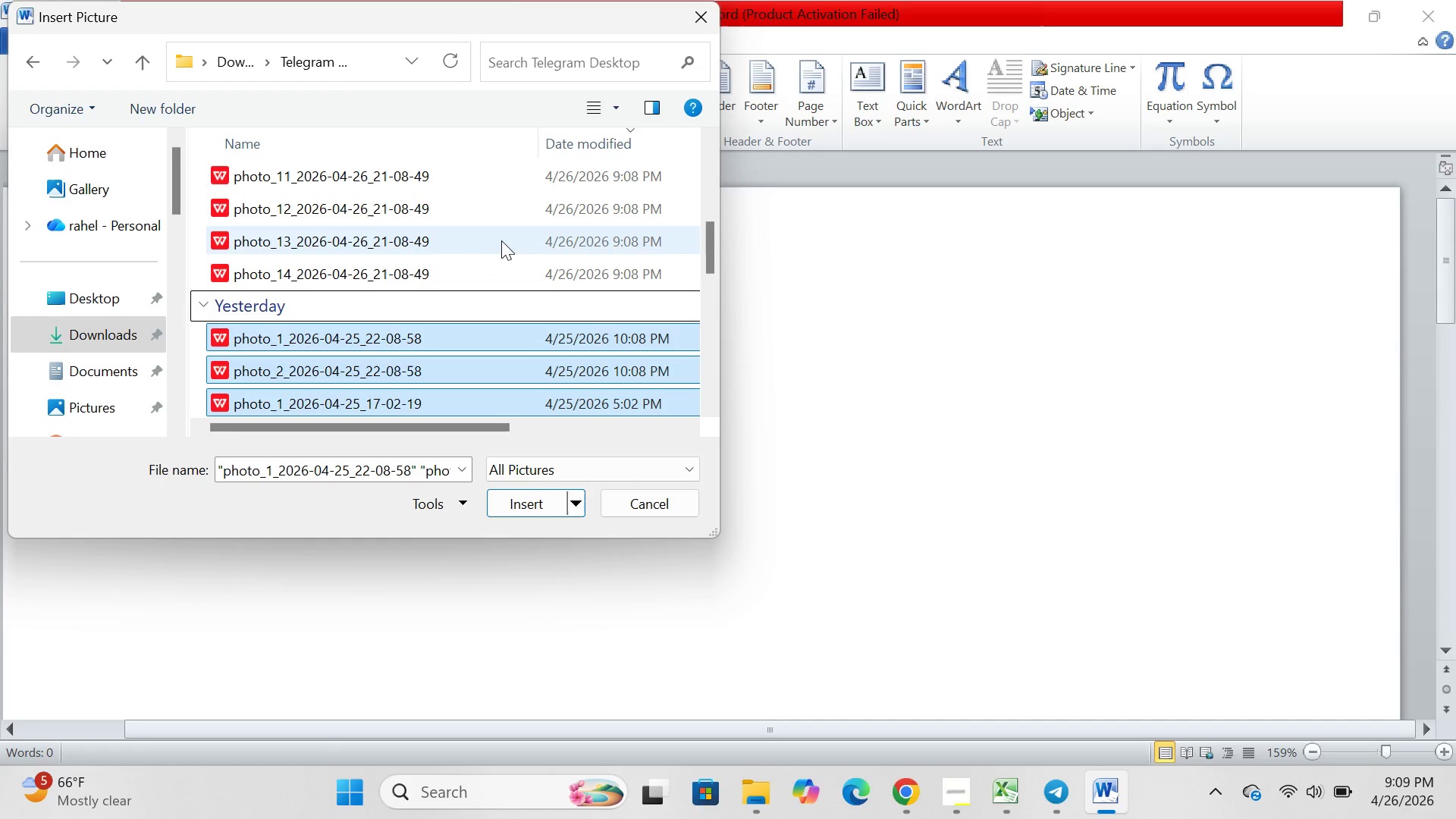 
left_click([502, 239])
 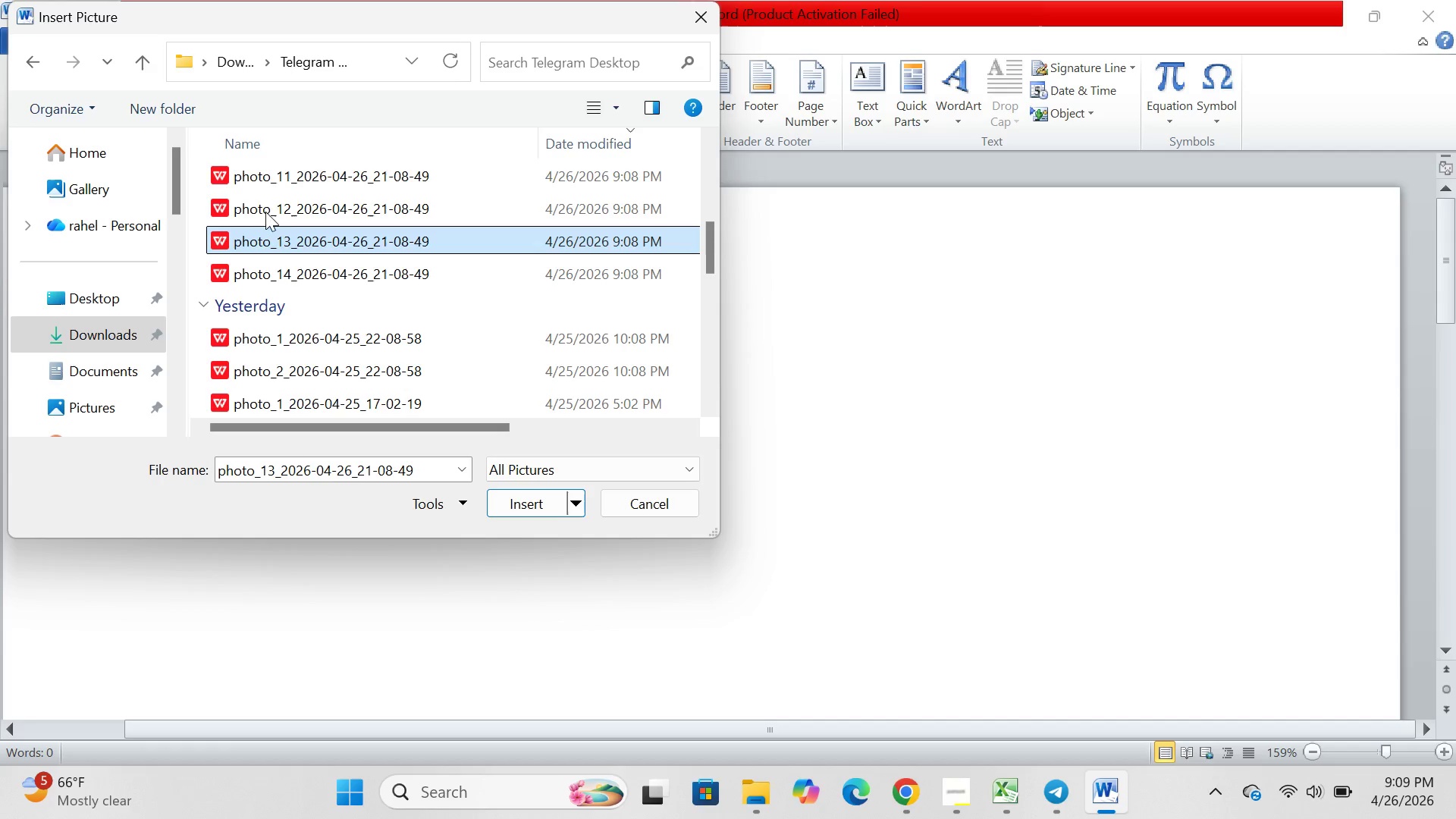 
scroll: coordinate [335, 146], scroll_direction: up, amount: 6.0
 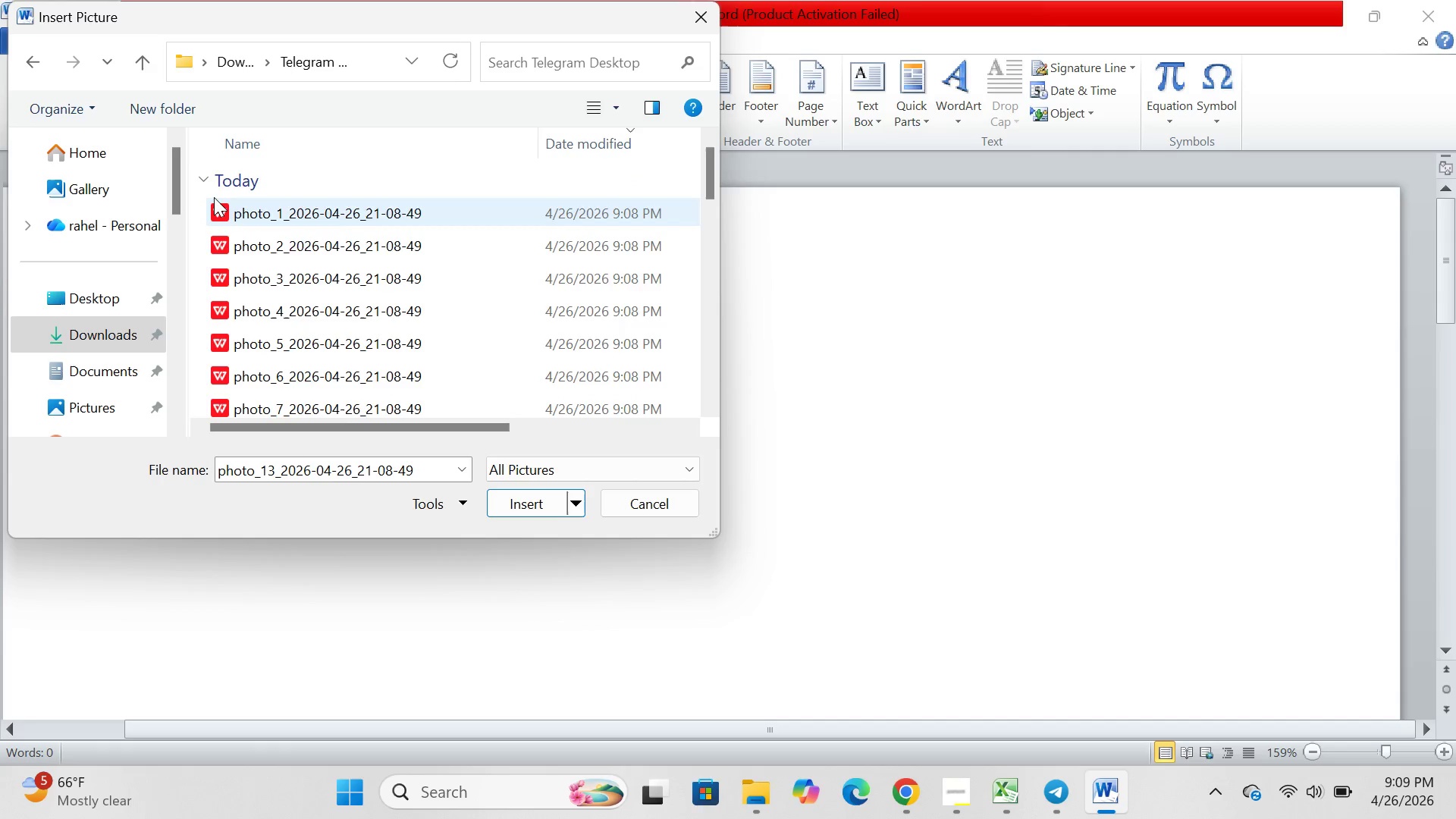 
left_click_drag(start_coordinate=[214, 197], to_coordinate=[676, 237])
 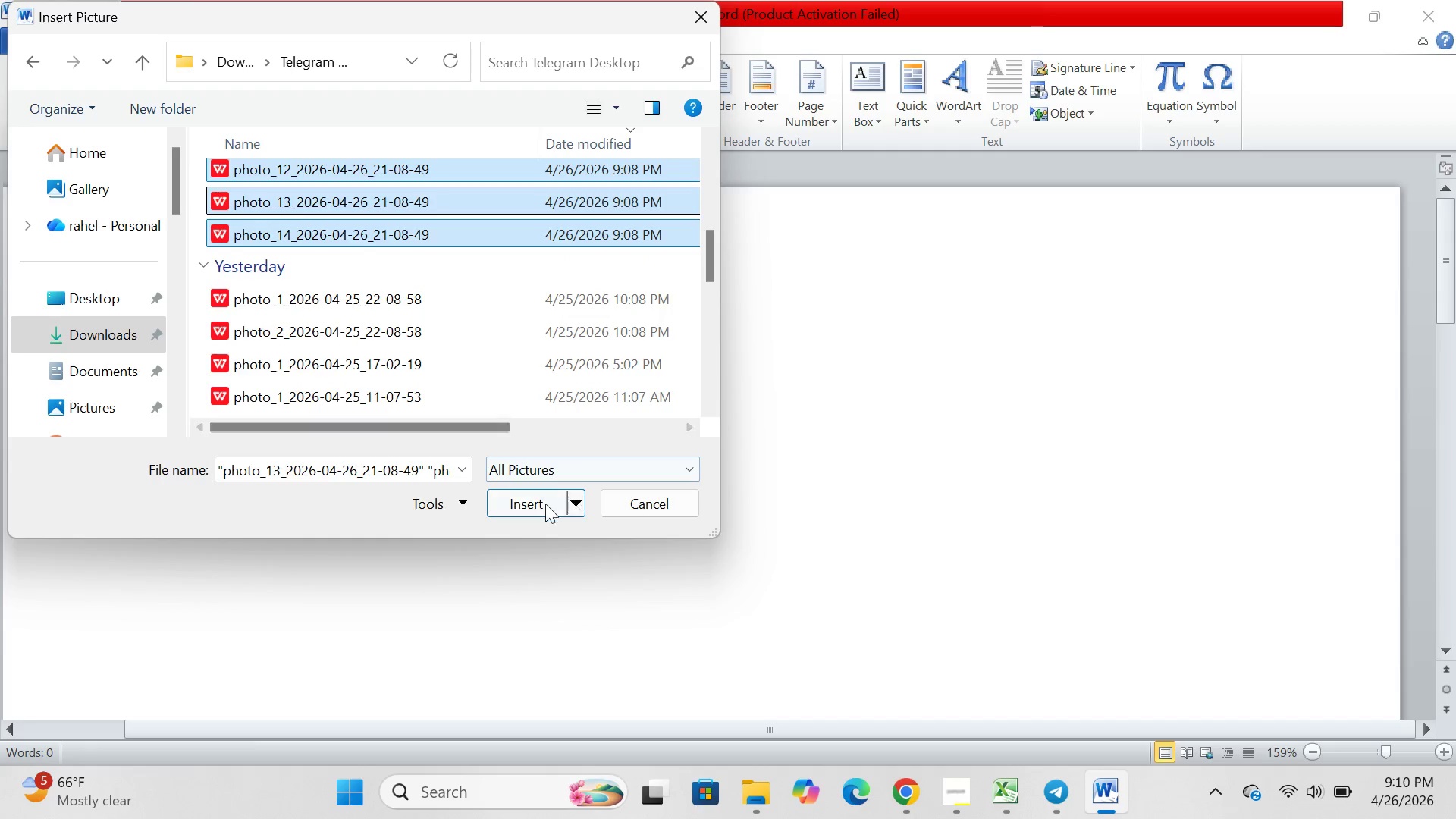 
left_click([524, 508])
 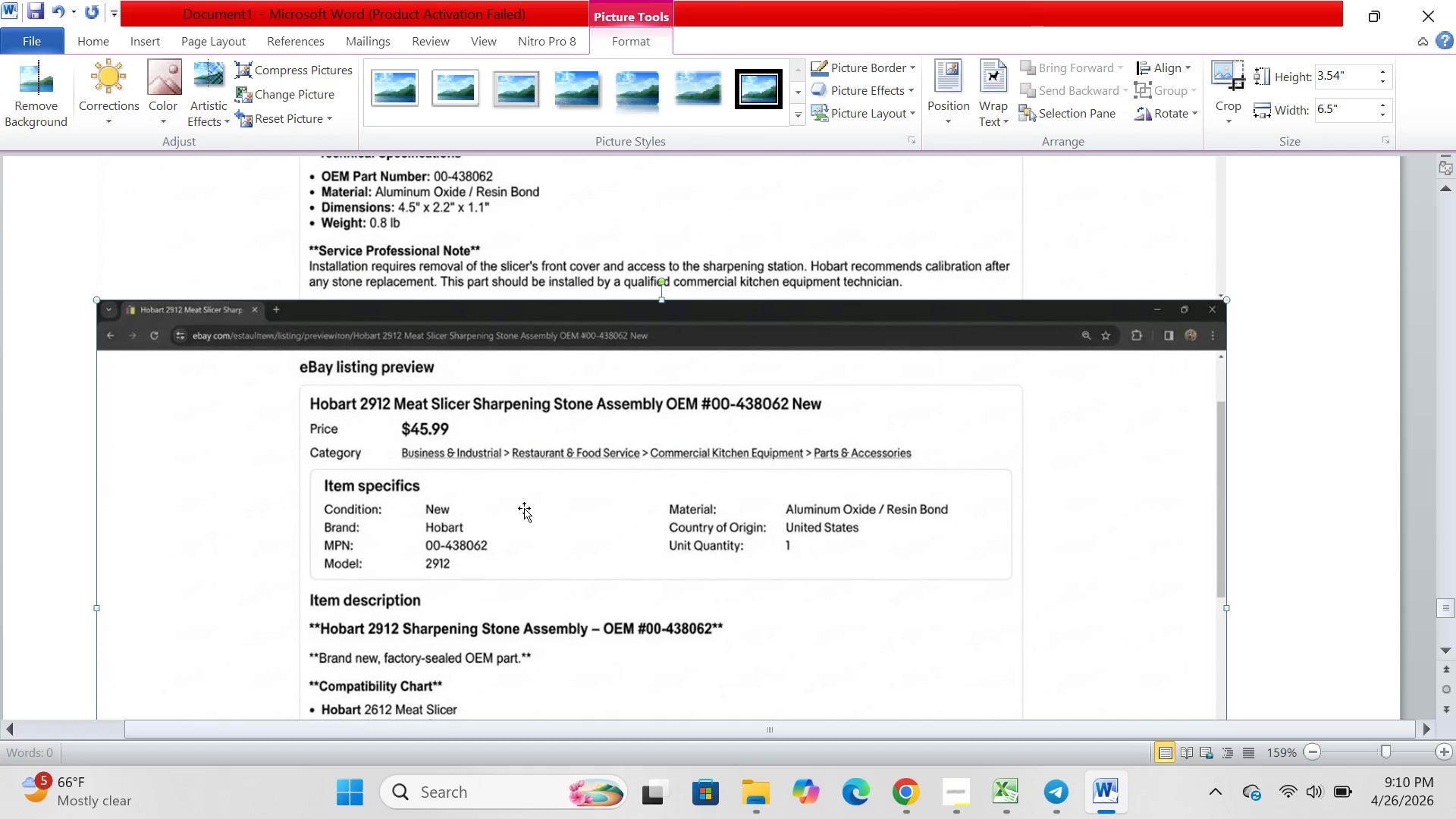 
scroll: coordinate [524, 508], scroll_direction: down, amount: 18.0
 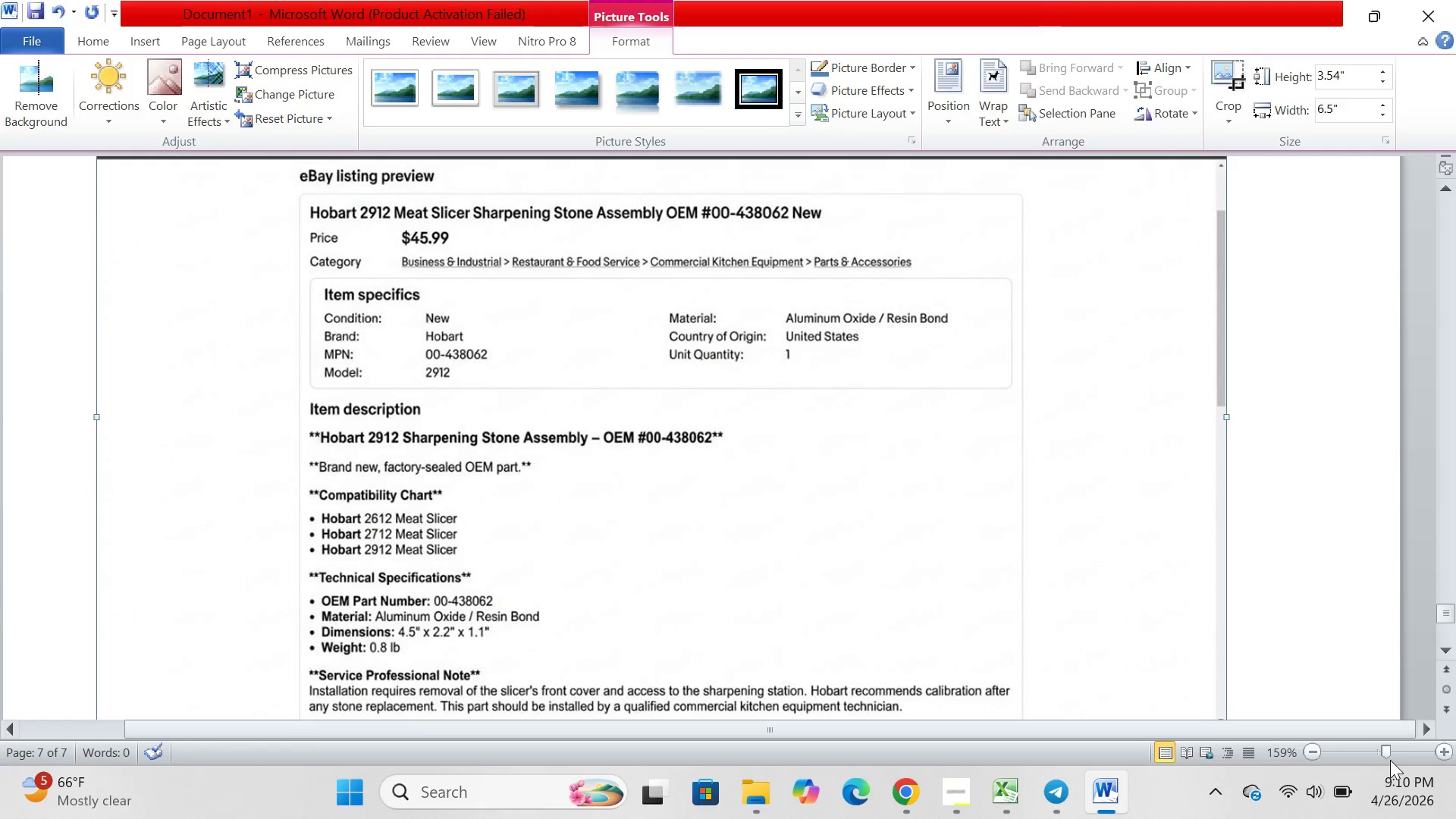 
wait(6.99)
 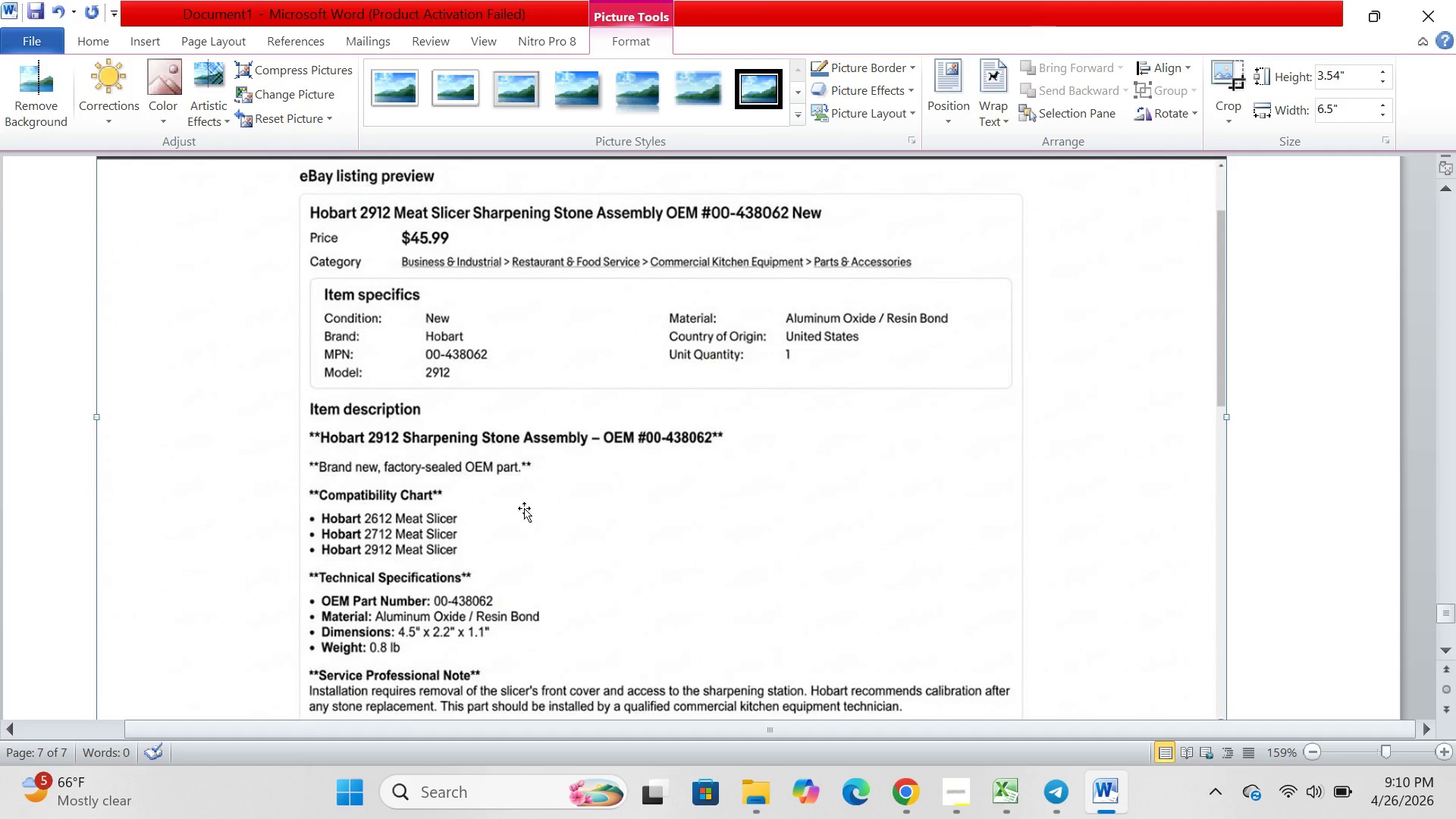 
left_click([1335, 786])
 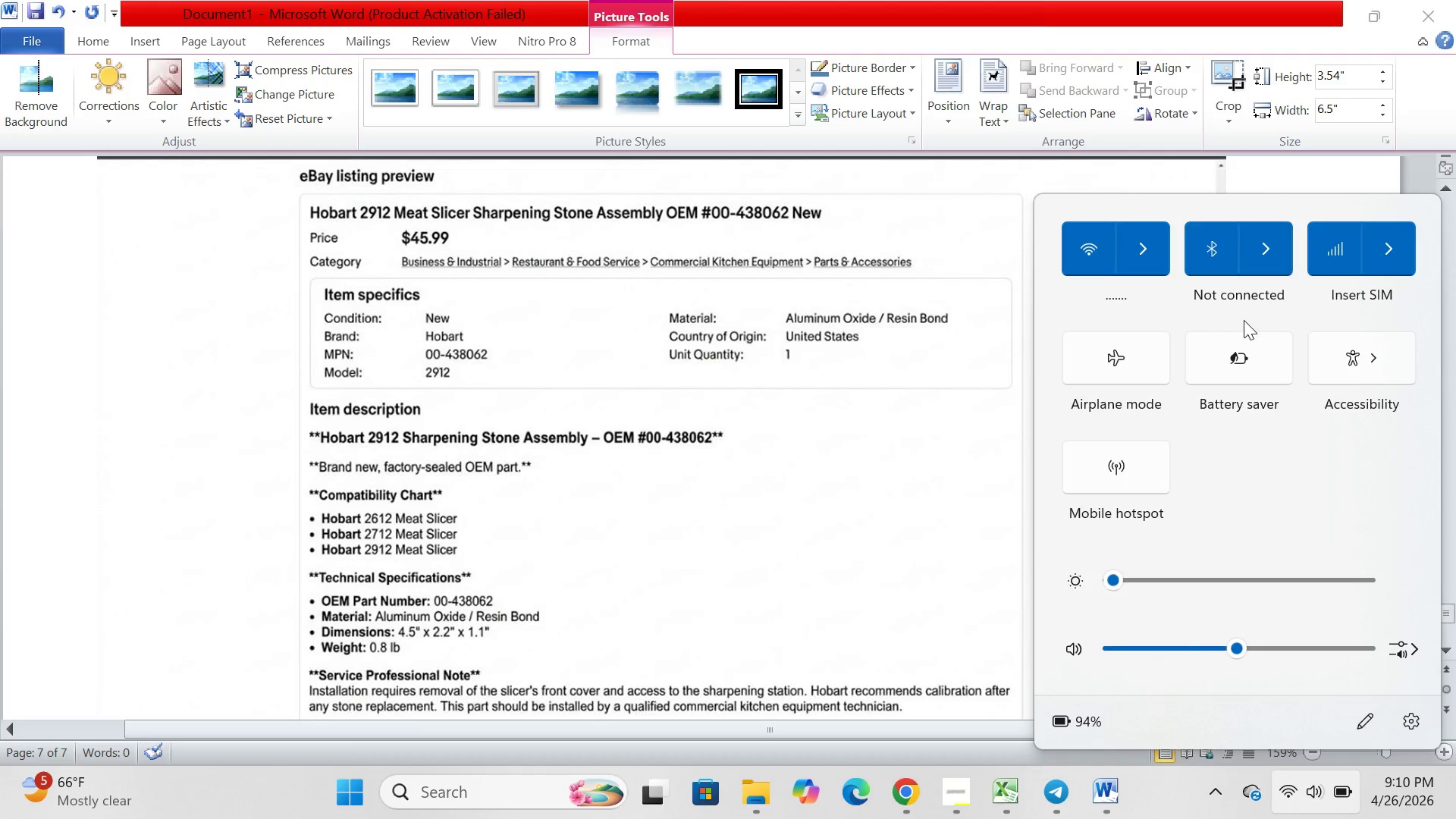 
left_click([1247, 360])
 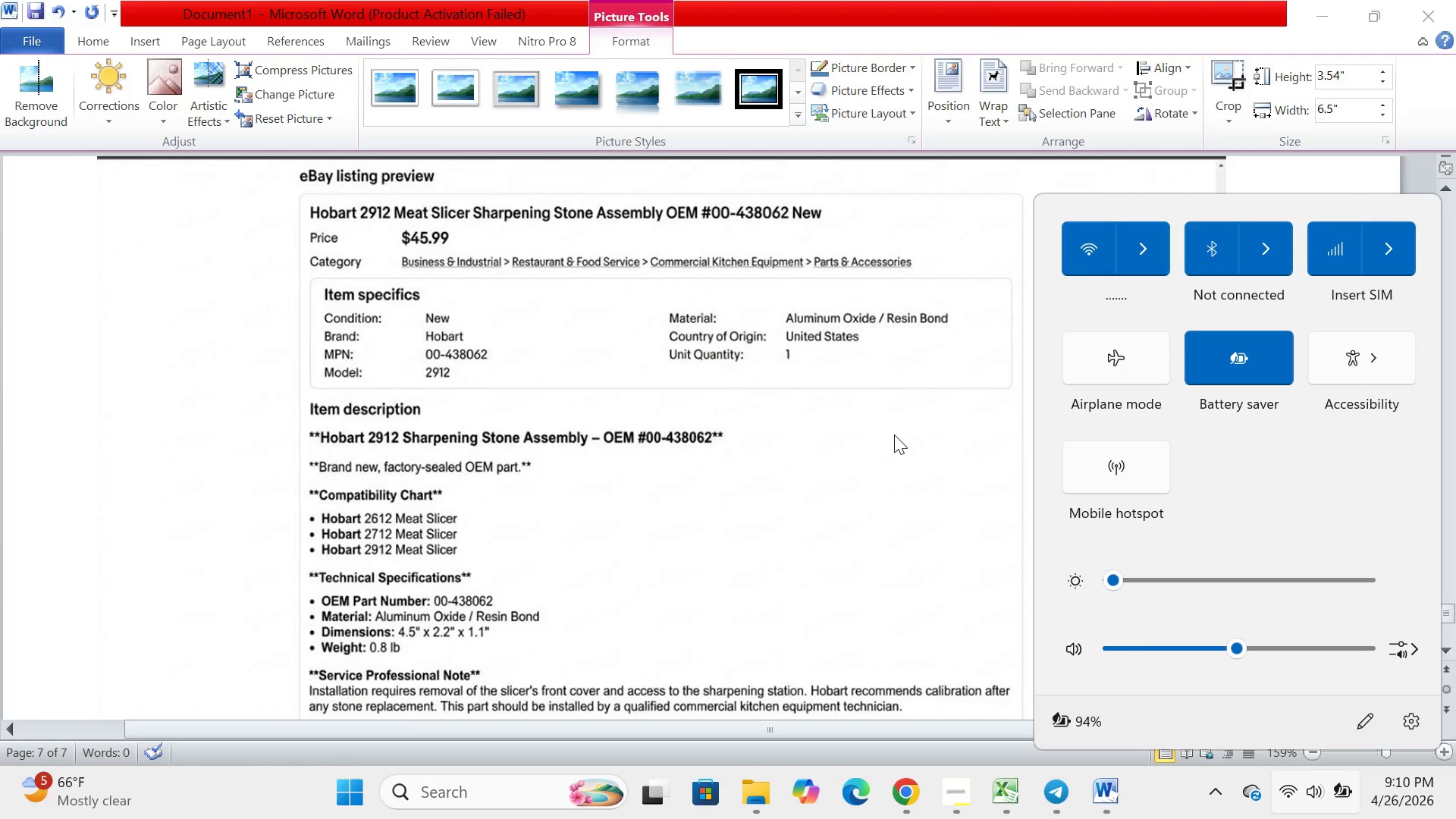 
left_click([894, 435])
 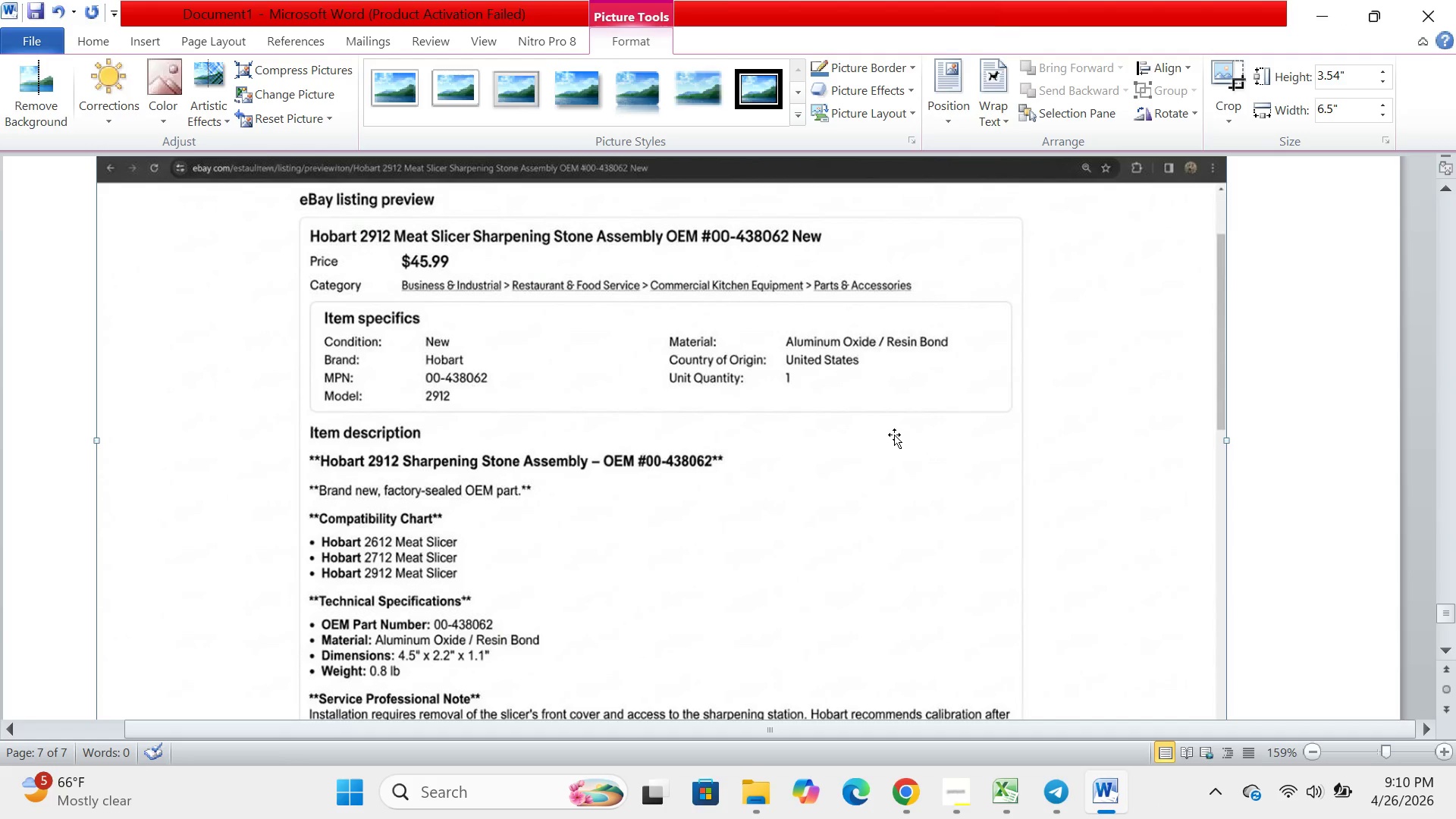 
scroll: coordinate [894, 435], scroll_direction: none, amount: 0.0
 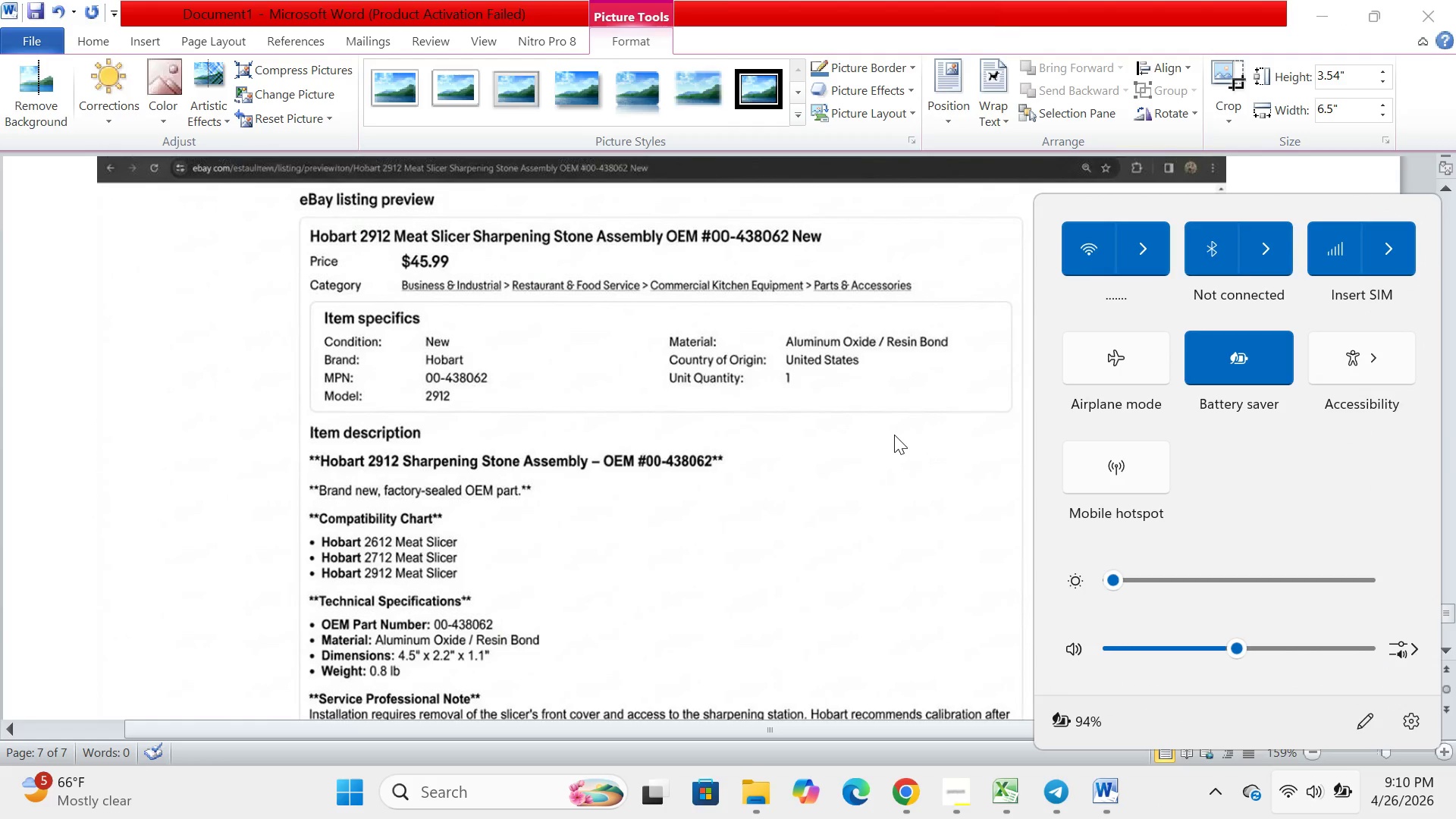 
scroll: coordinate [894, 435], scroll_direction: up, amount: 6.0
 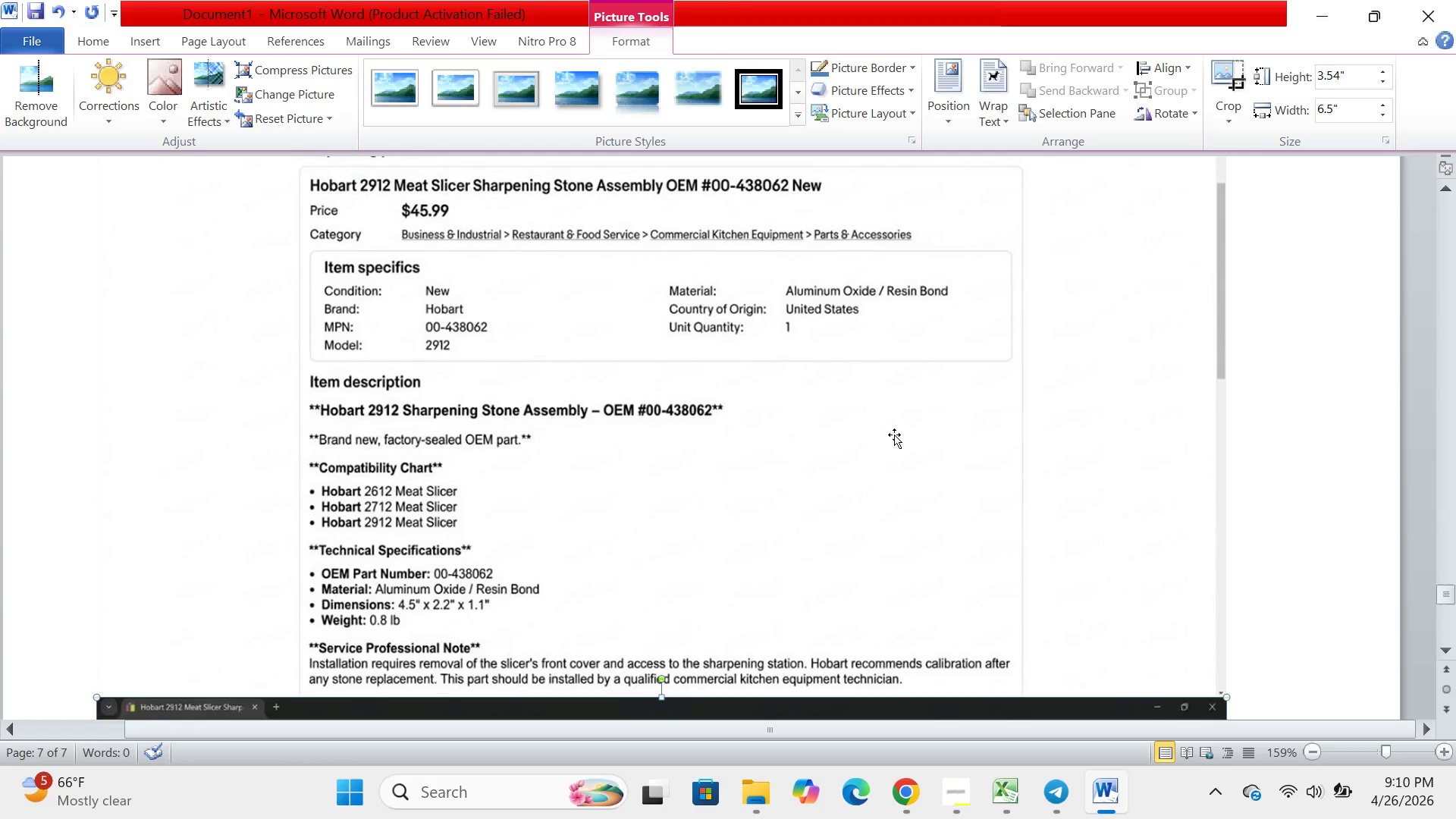 
scroll: coordinate [894, 435], scroll_direction: down, amount: 3.0
 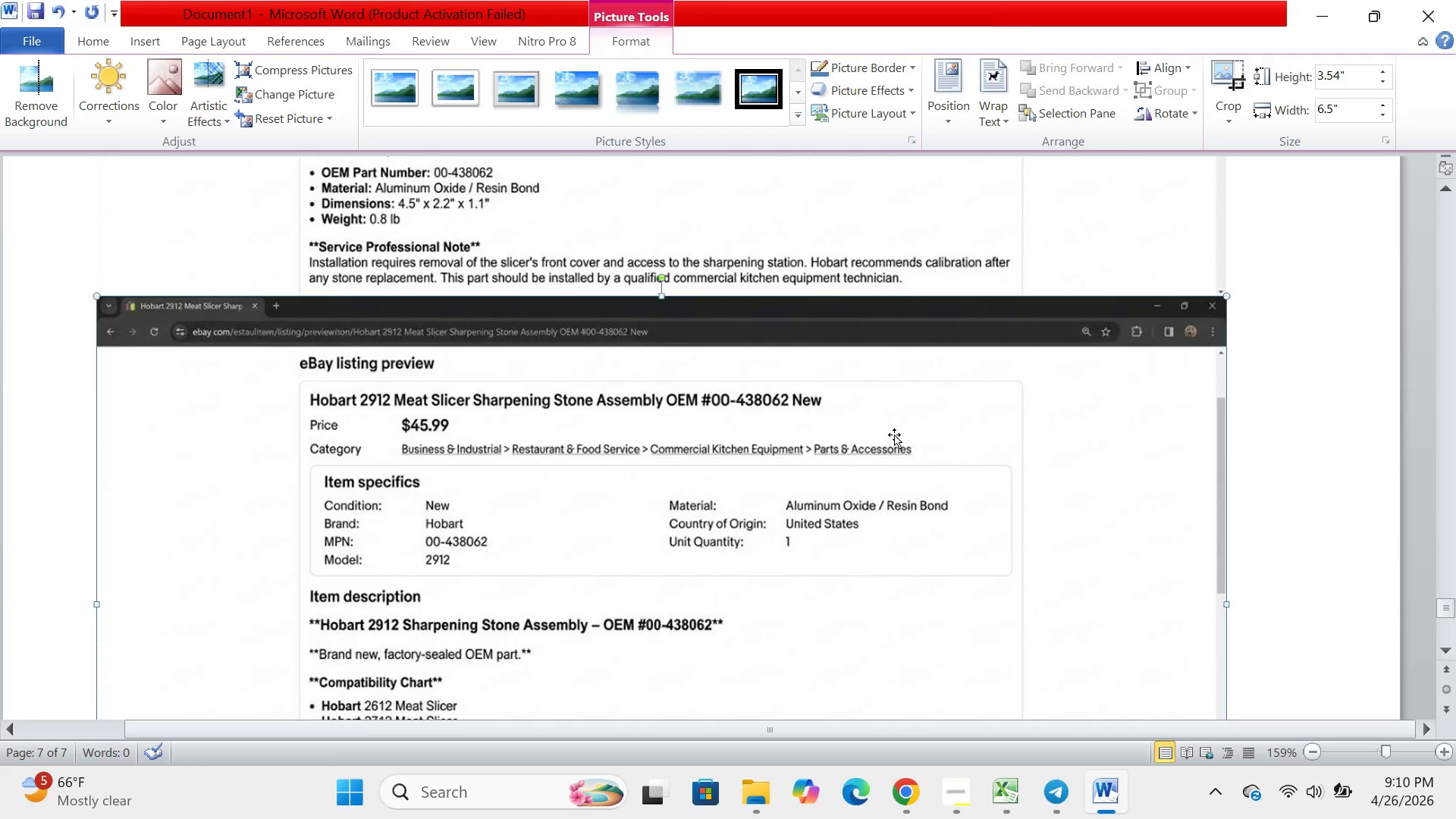 
scroll: coordinate [894, 435], scroll_direction: up, amount: 4.0
 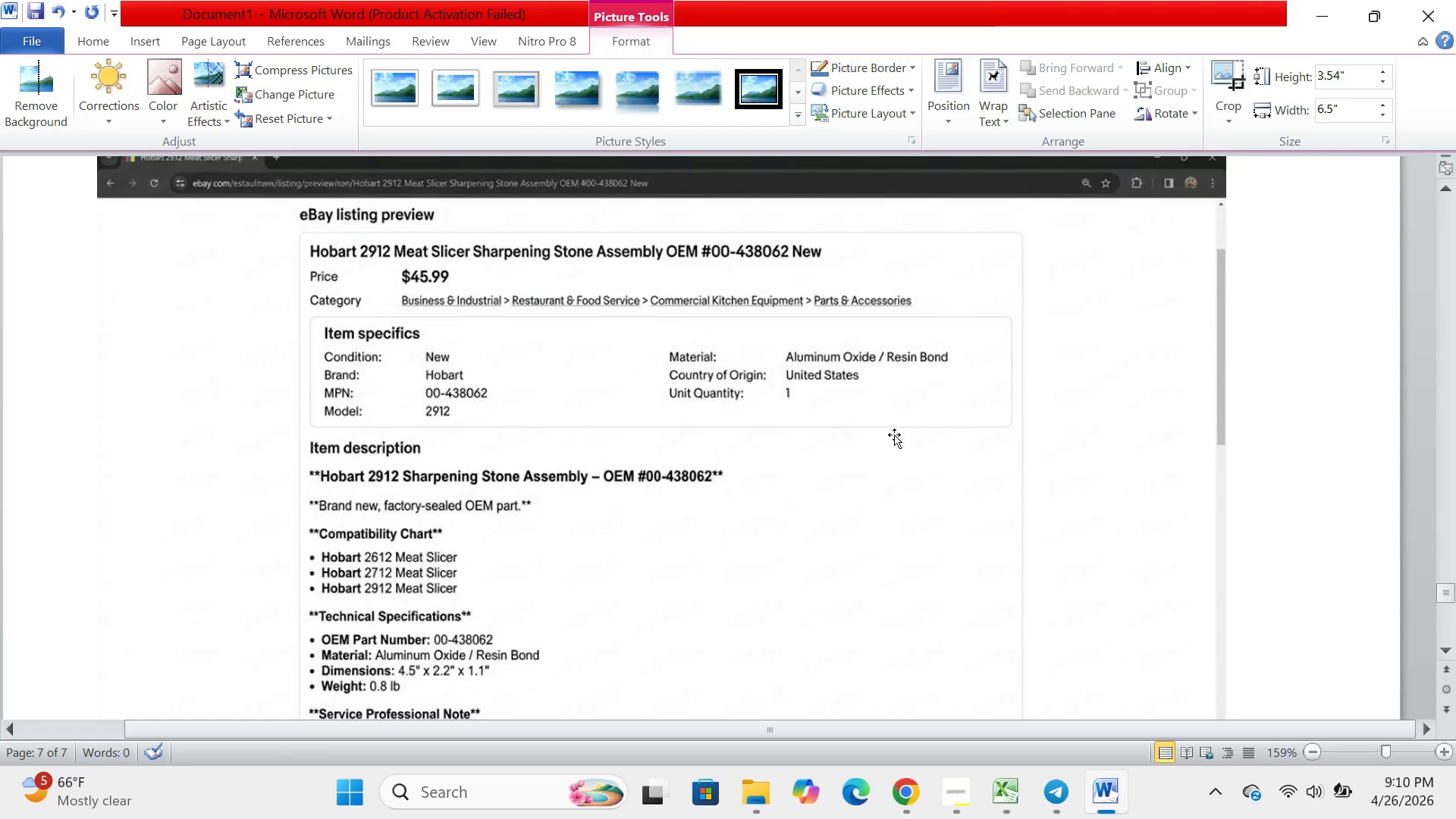 
scroll: coordinate [894, 435], scroll_direction: down, amount: 1.0
 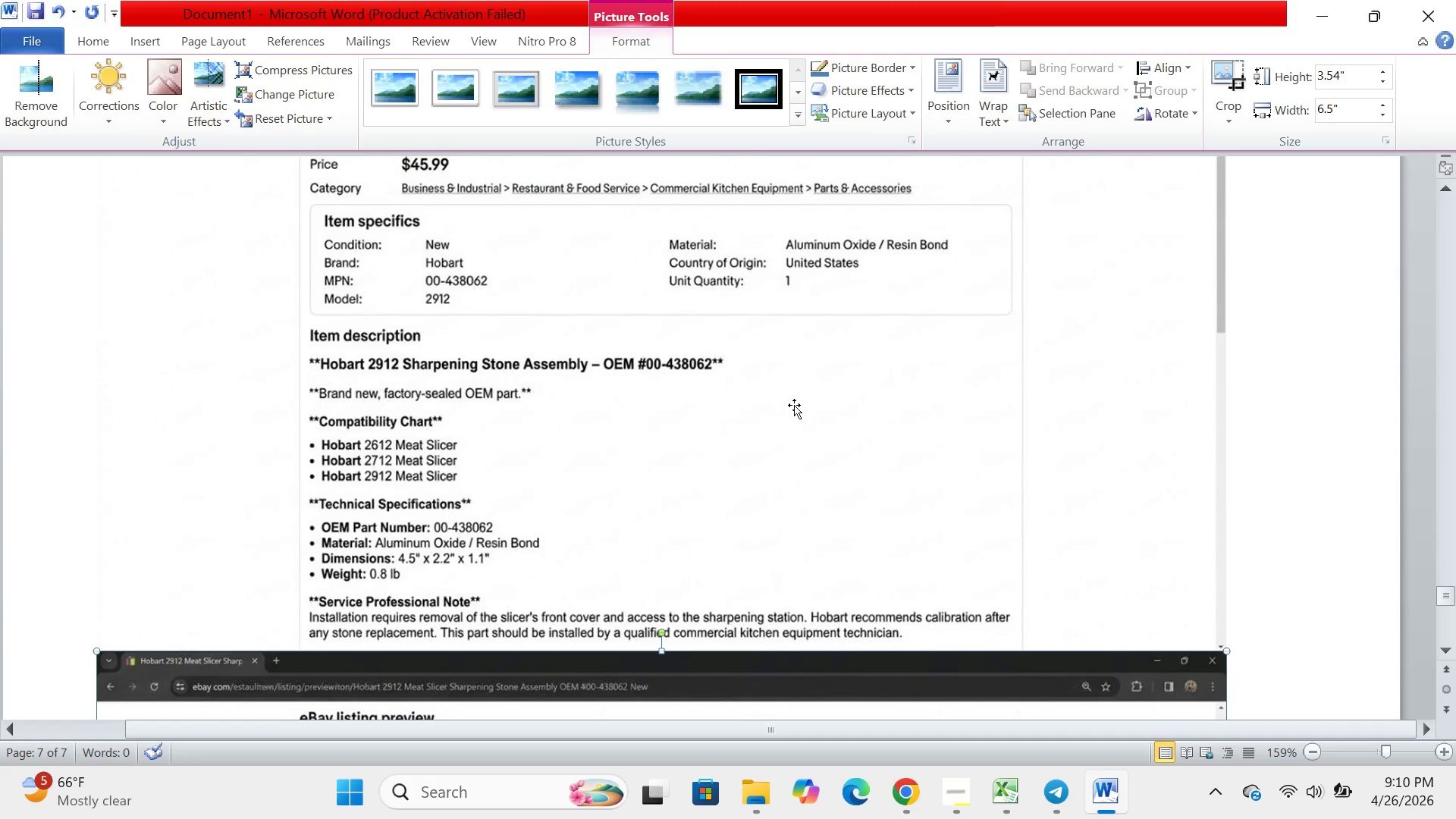 
left_click([802, 390])
 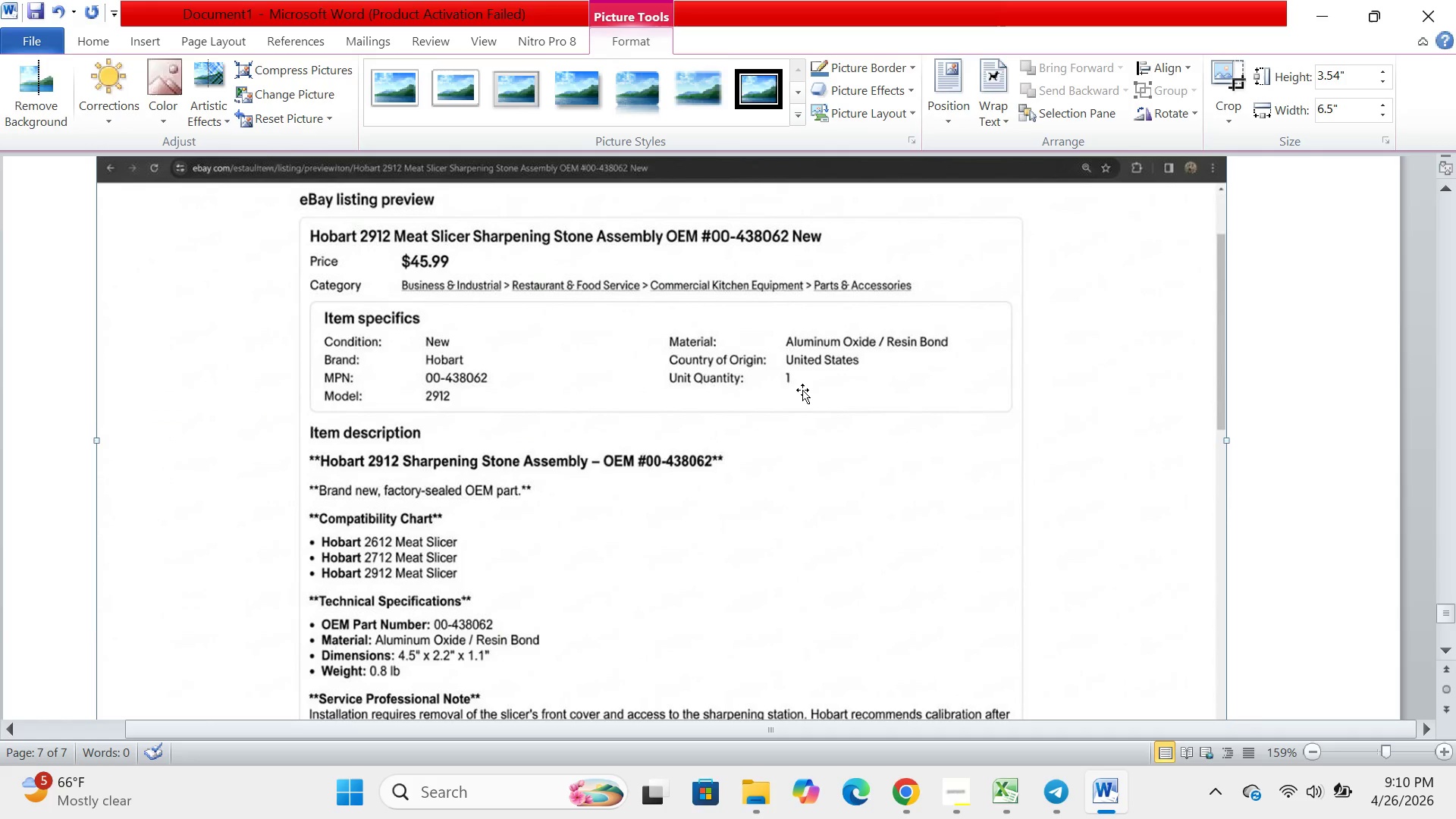 
scroll: coordinate [802, 390], scroll_direction: down, amount: 5.0
 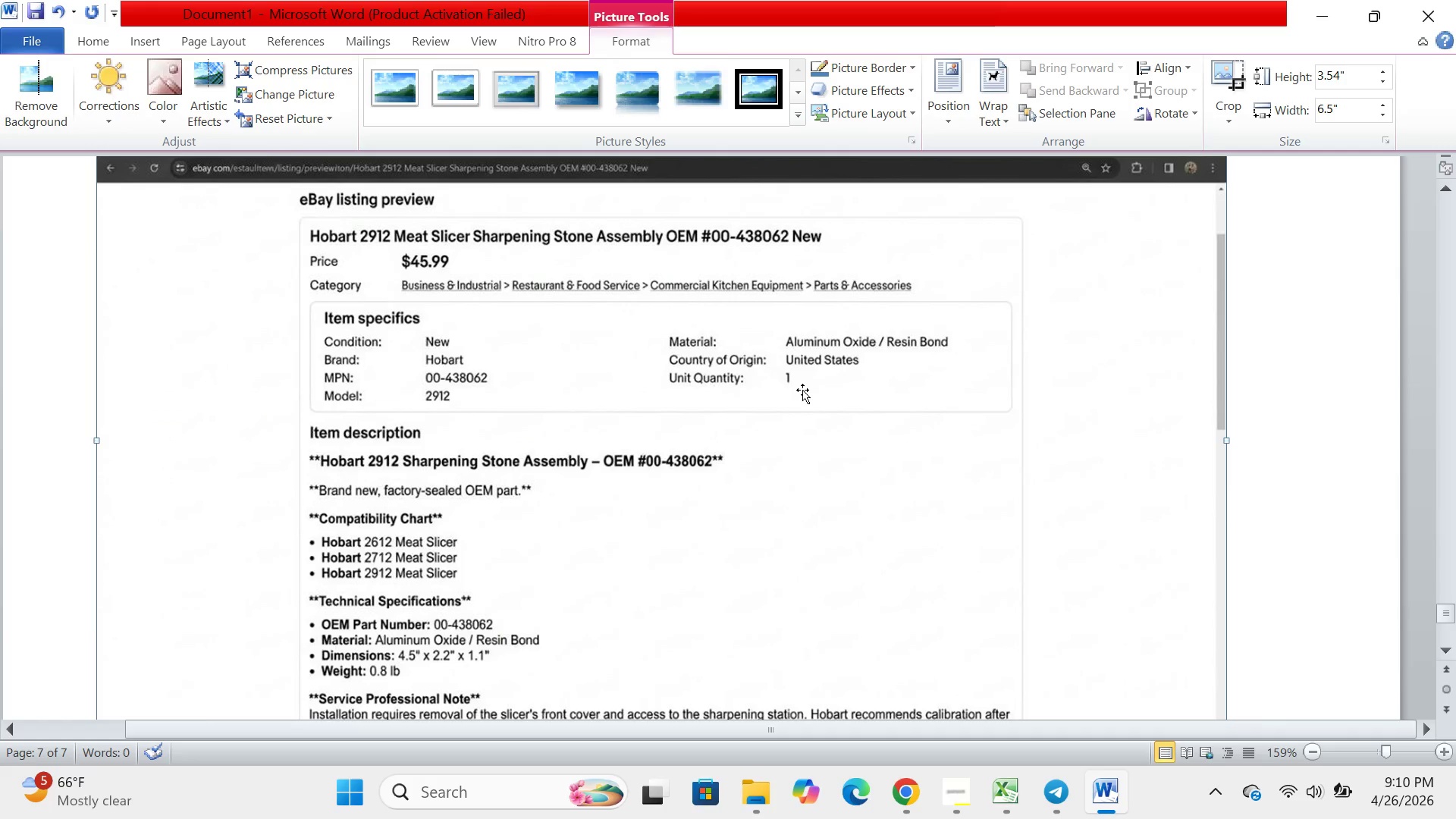 
left_click([802, 390])
 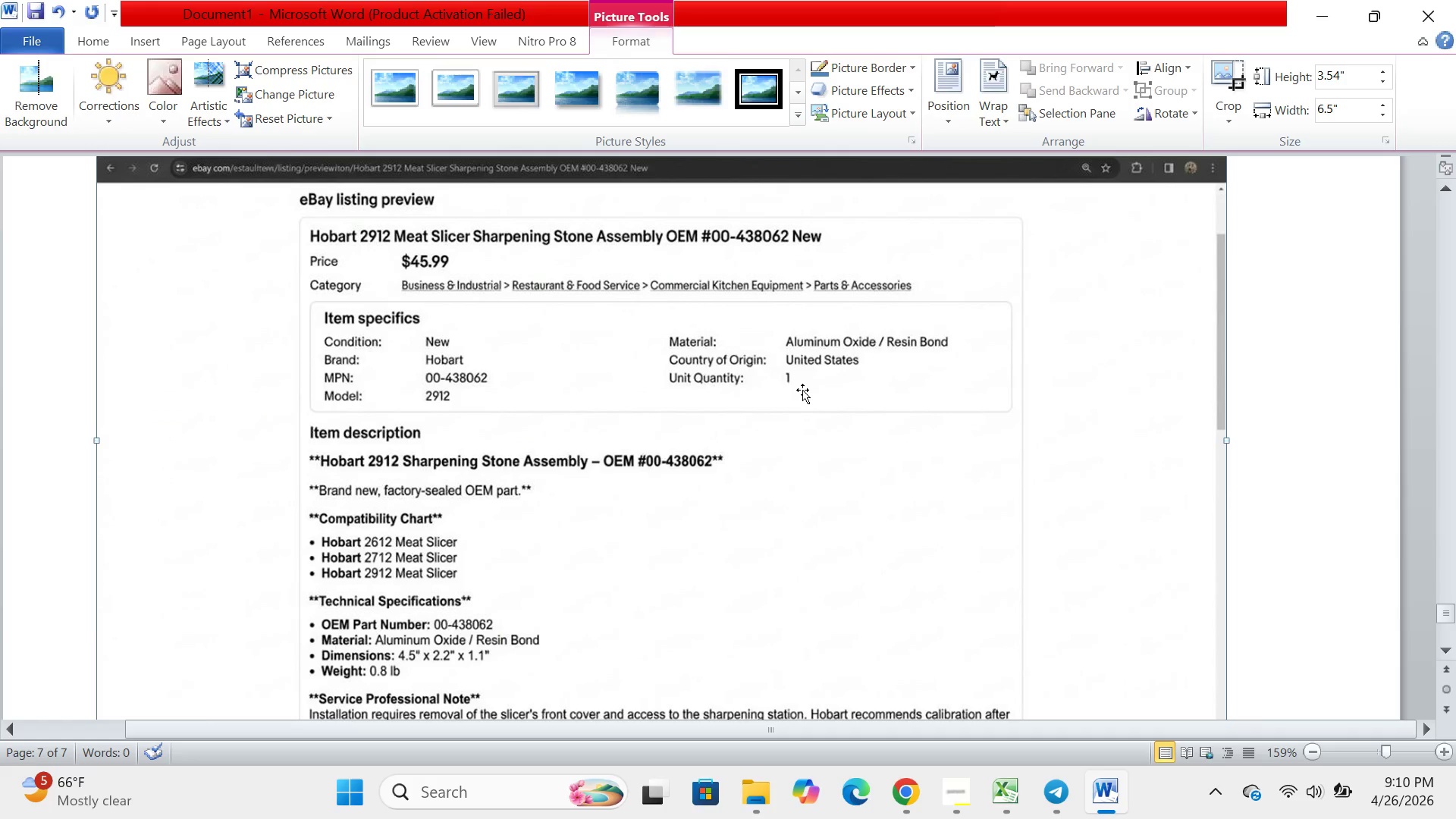 
key(Backspace)
 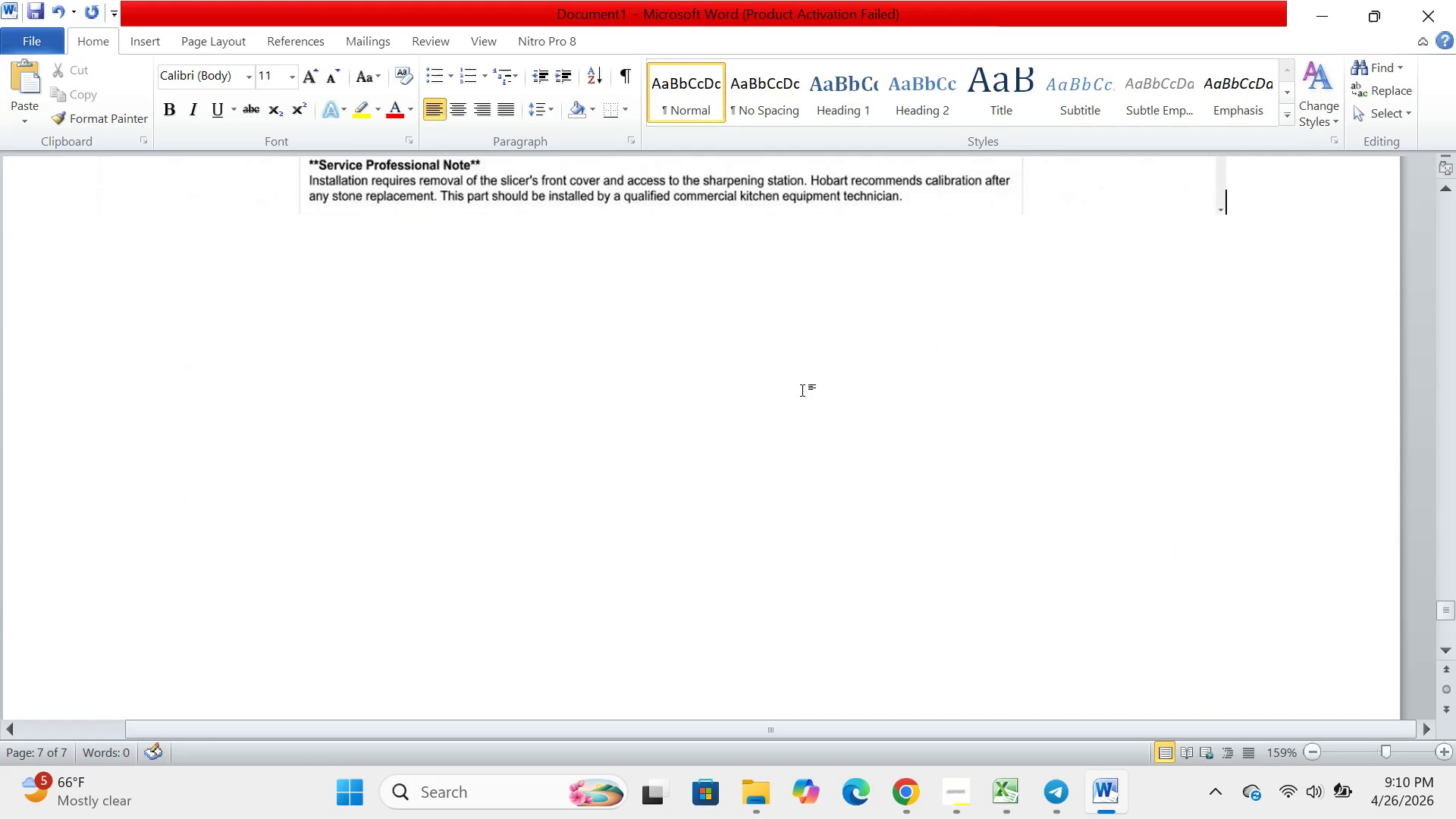 
scroll: coordinate [802, 390], scroll_direction: up, amount: 4.0
 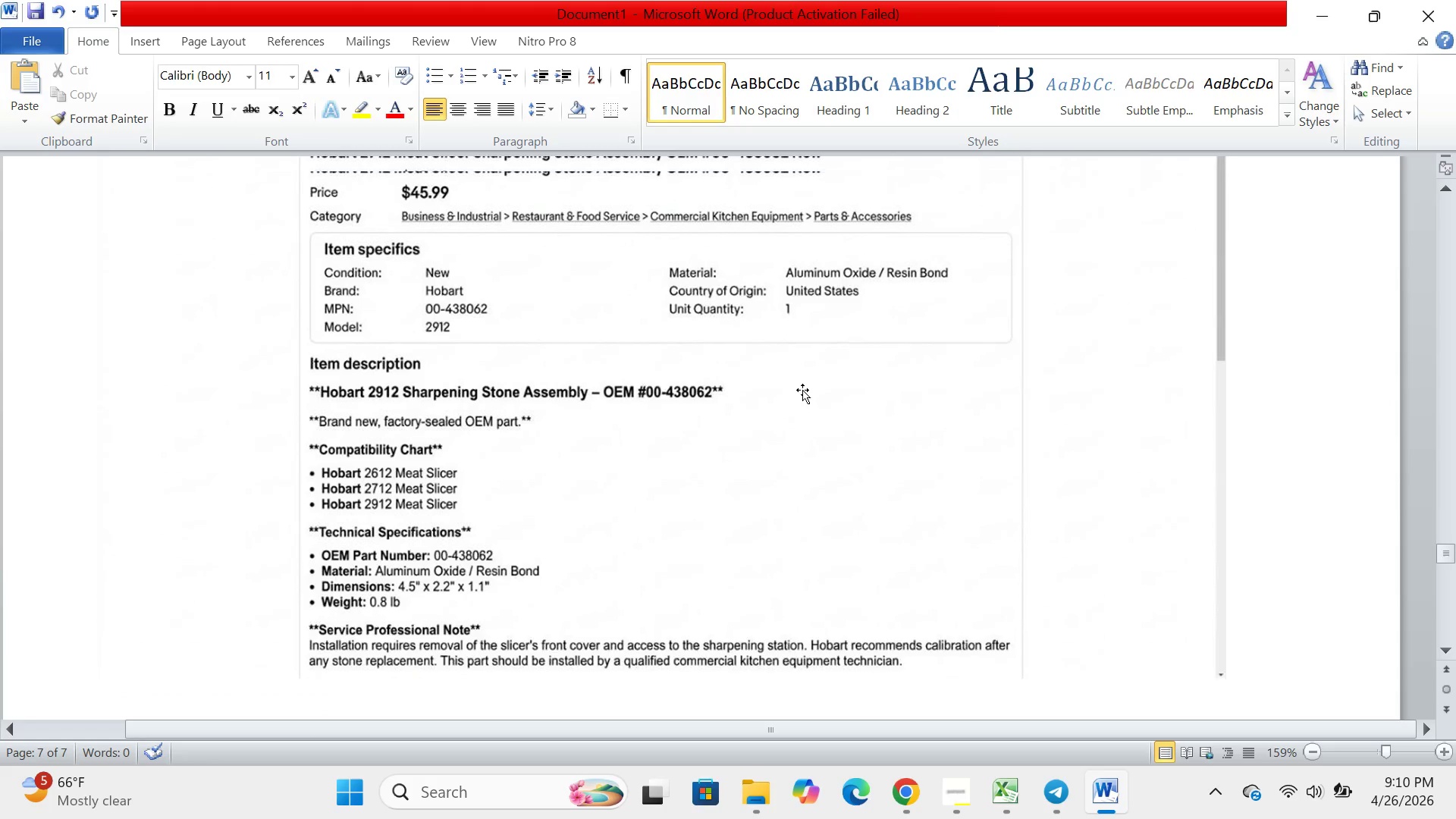 
scroll: coordinate [802, 390], scroll_direction: down, amount: 13.0
 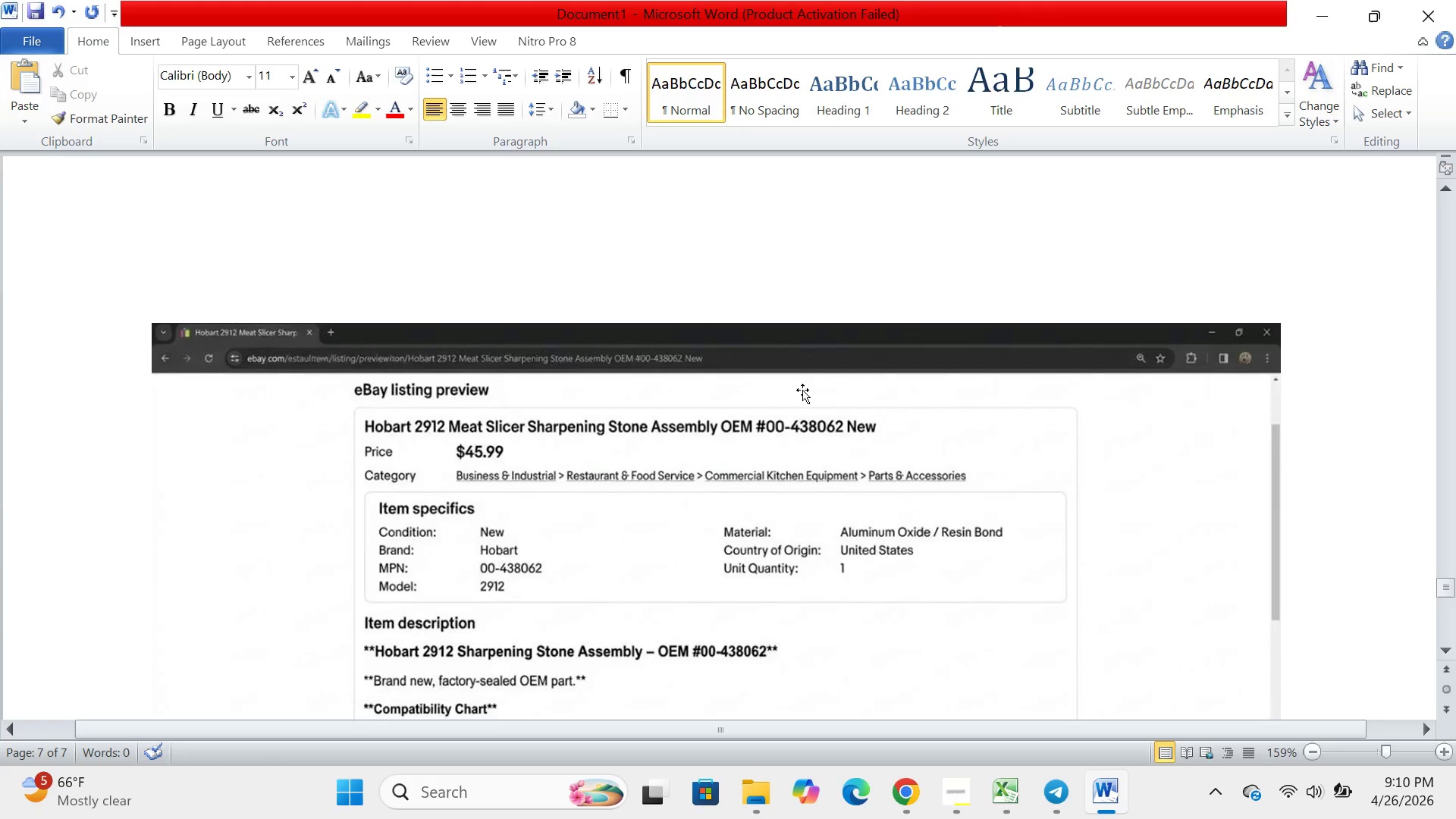 
scroll: coordinate [802, 390], scroll_direction: up, amount: 11.0
 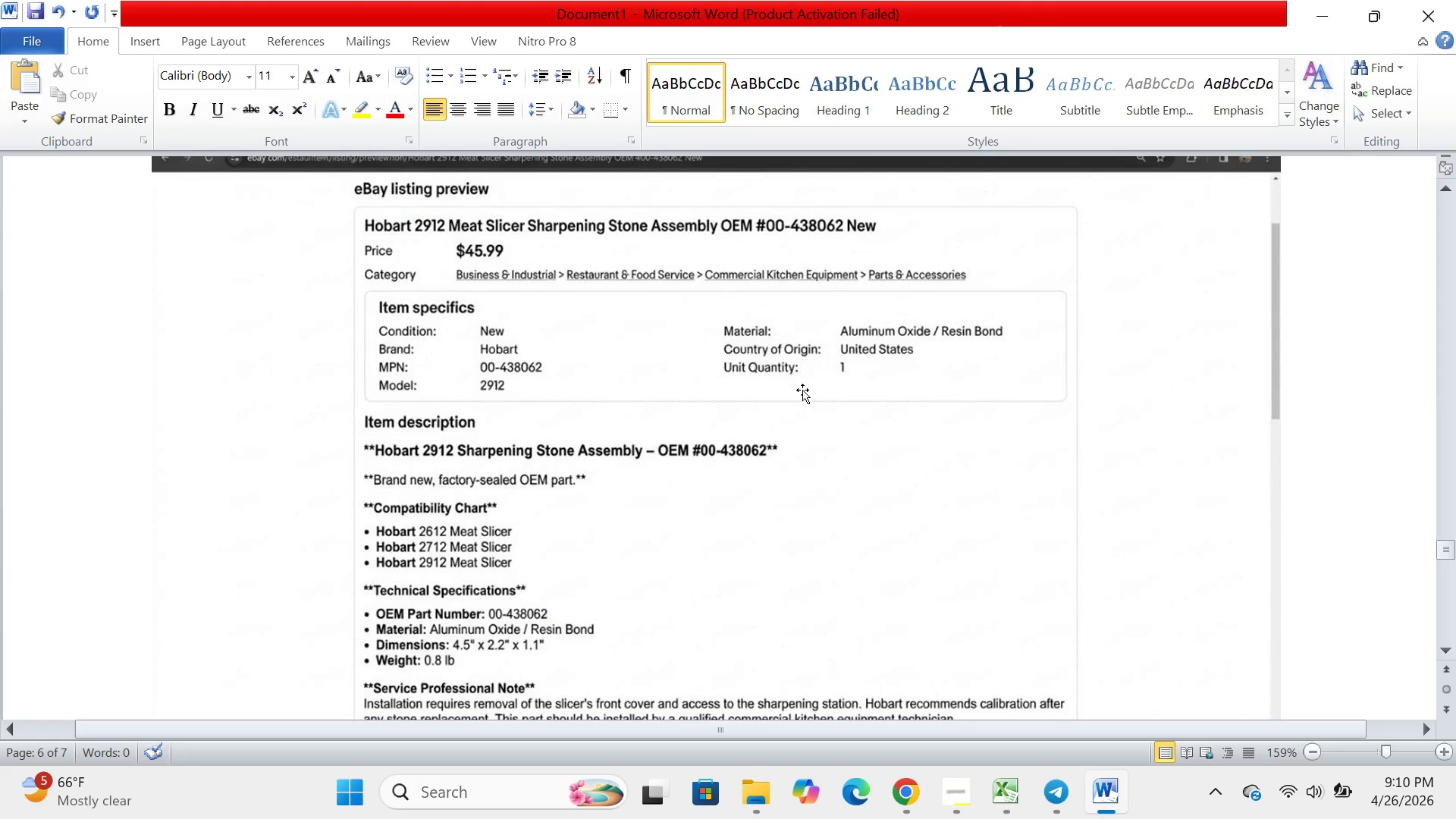 
wait(8.33)
 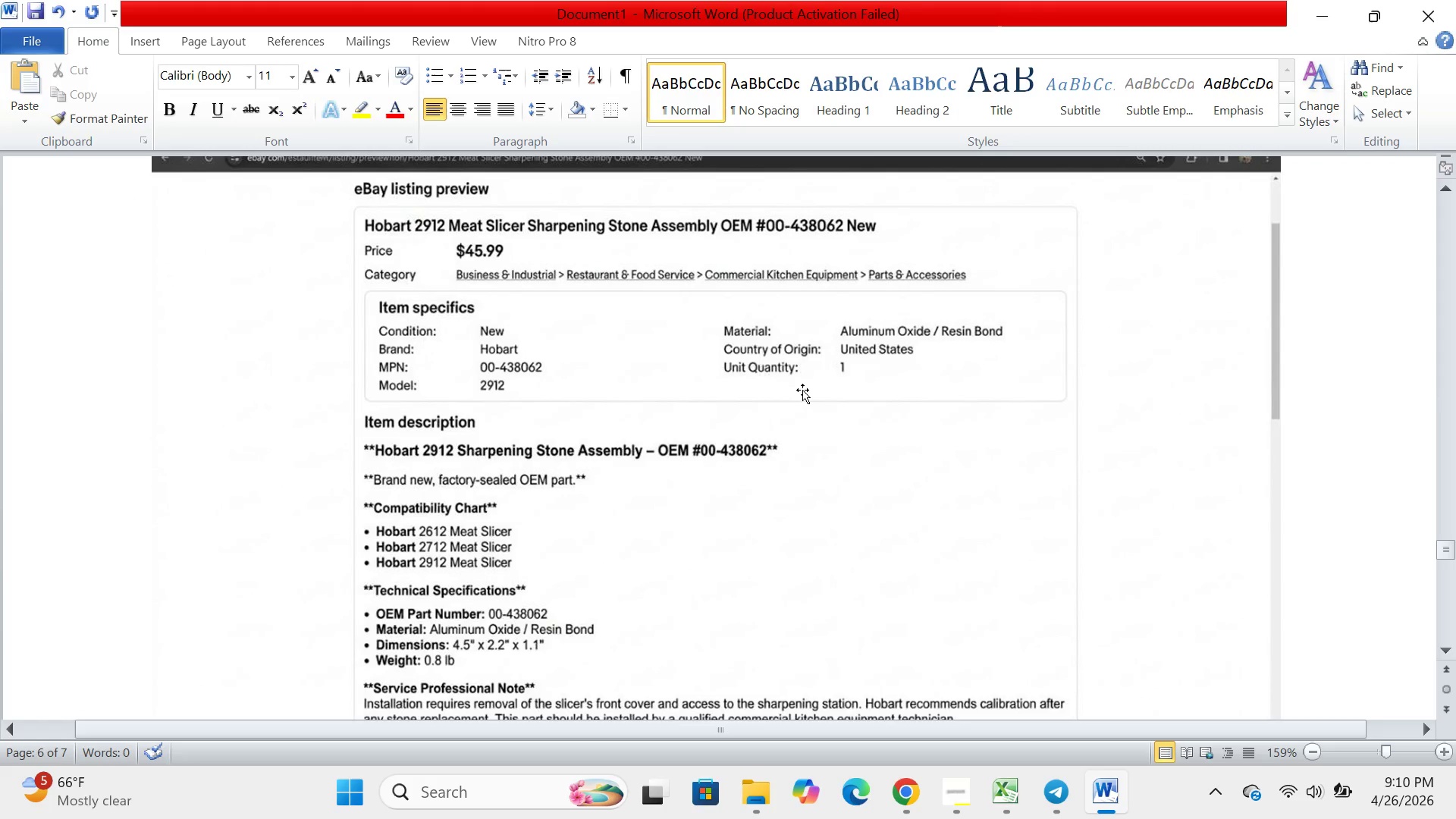 
scroll: coordinate [754, 508], scroll_direction: down, amount: 15.0
 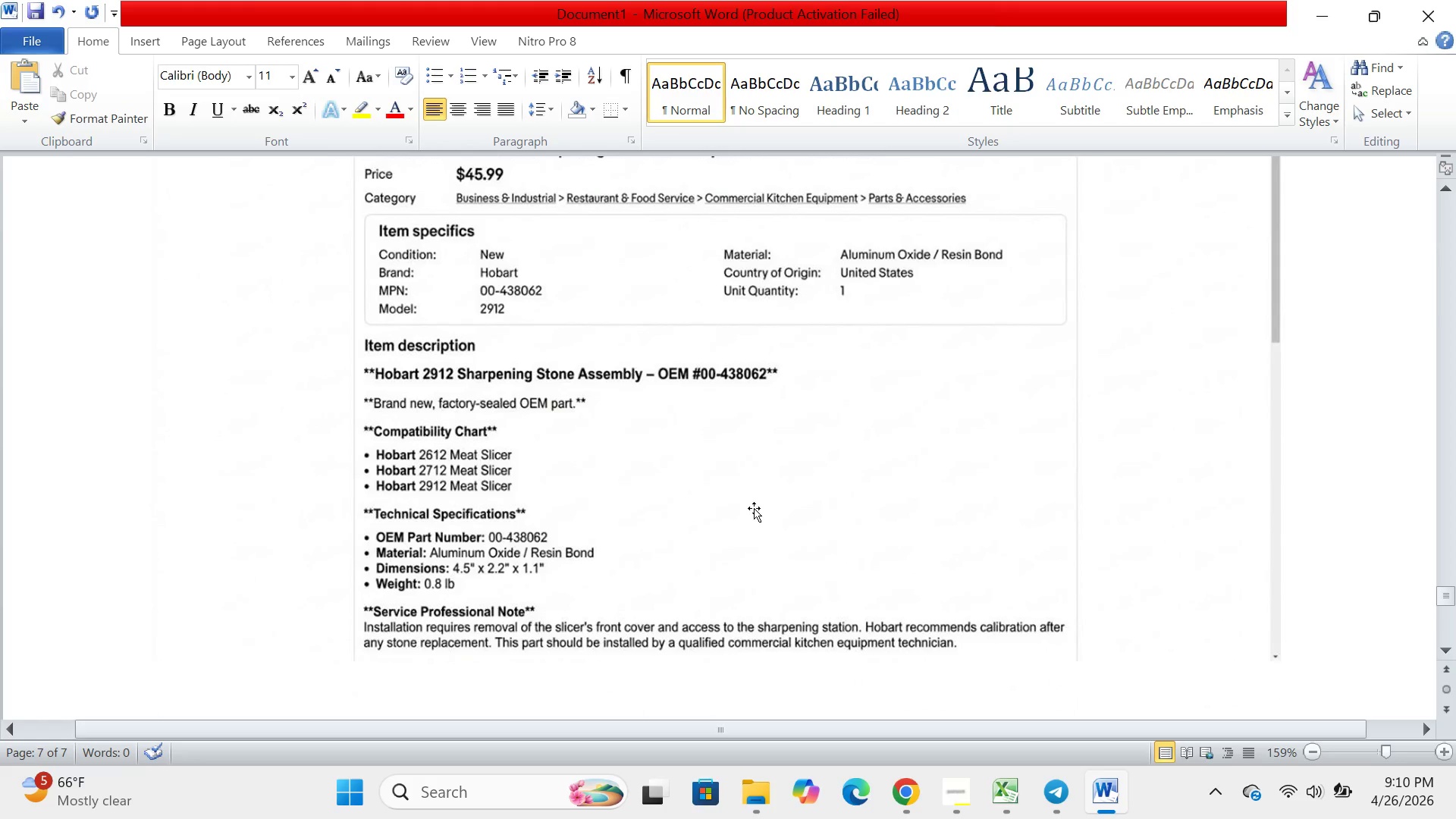 
left_click([754, 508])
 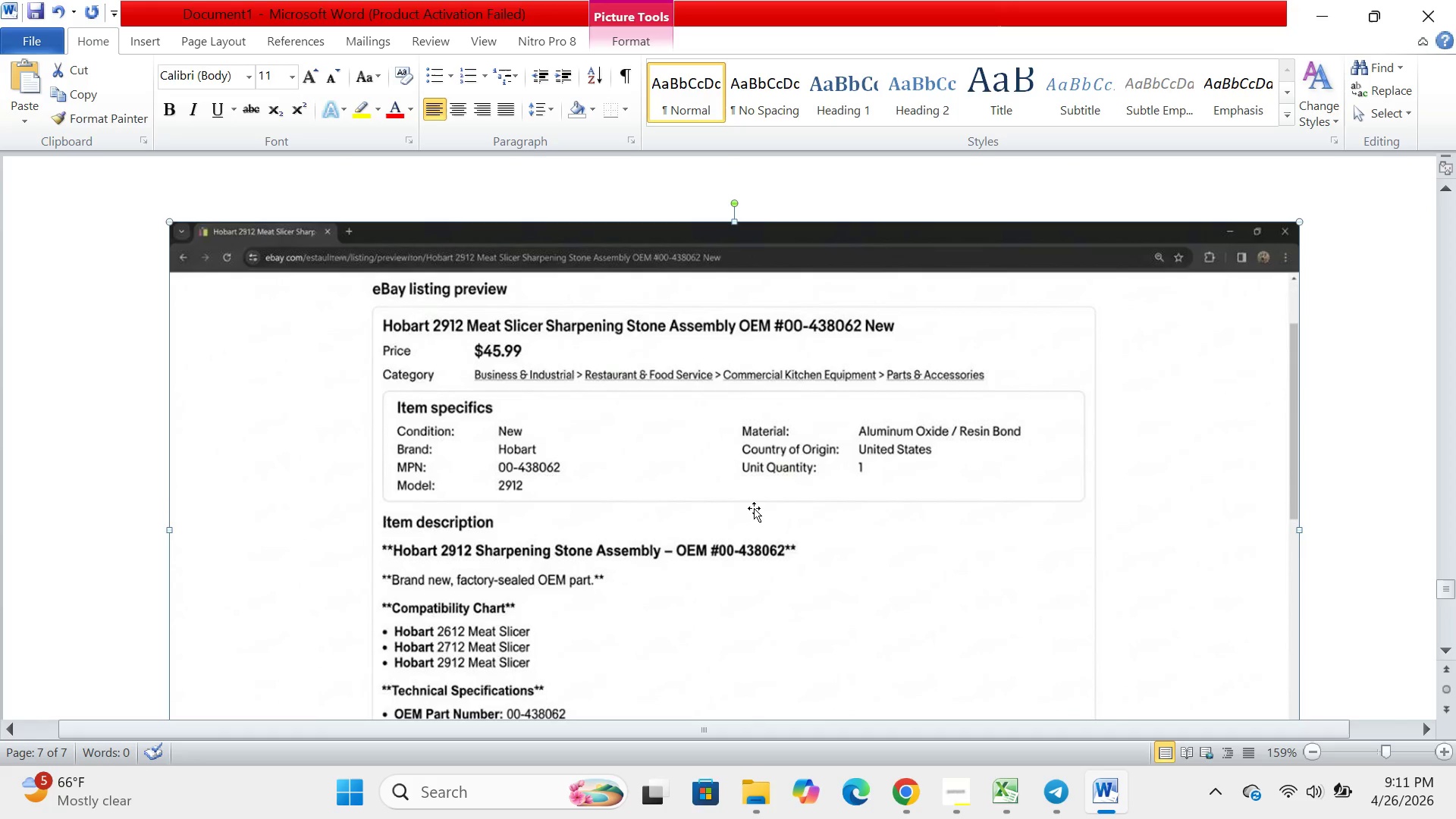 
scroll: coordinate [754, 508], scroll_direction: up, amount: 1.0
 